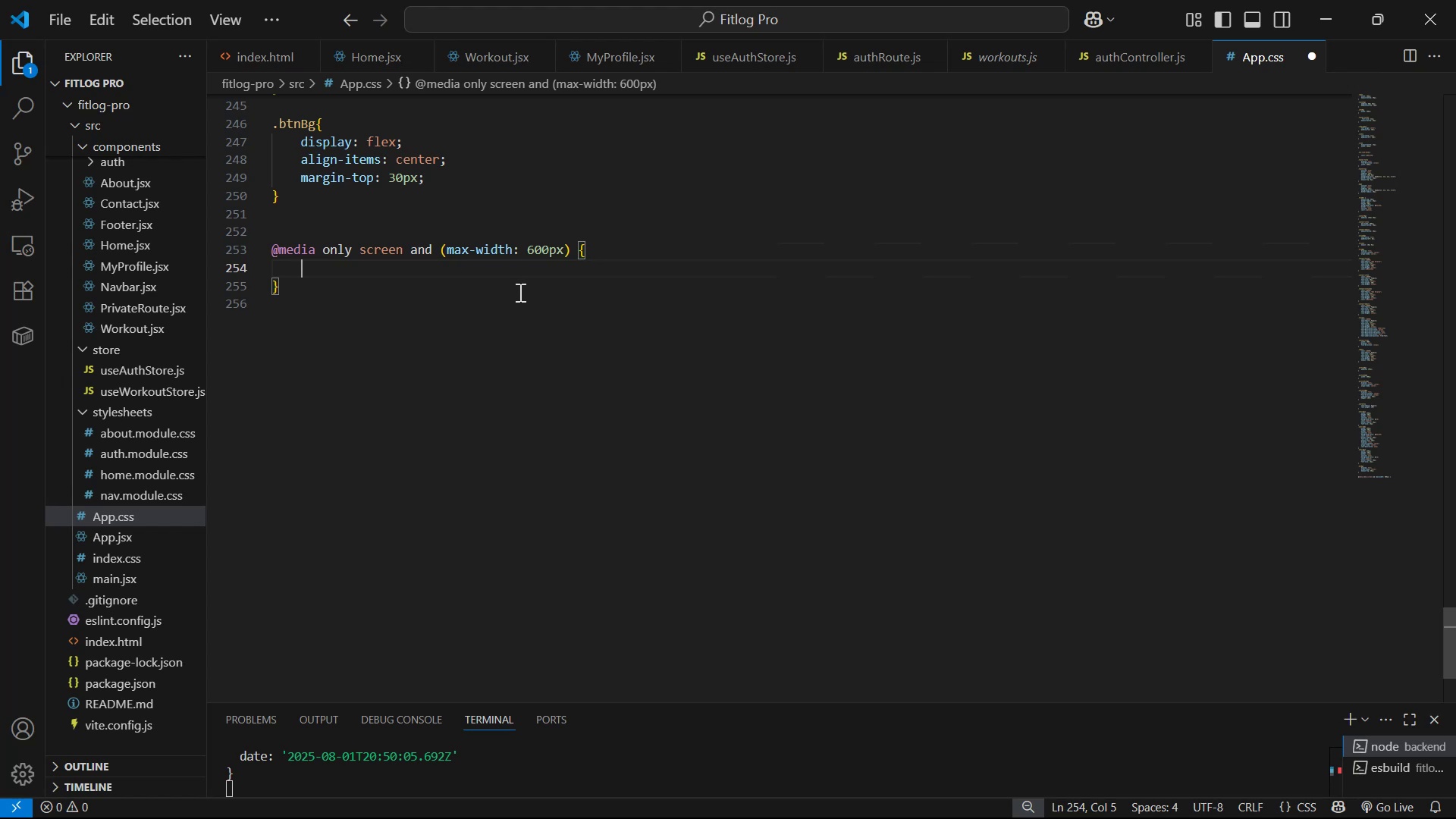 
scroll: coordinate [528, 328], scroll_direction: up, amount: 29.0
 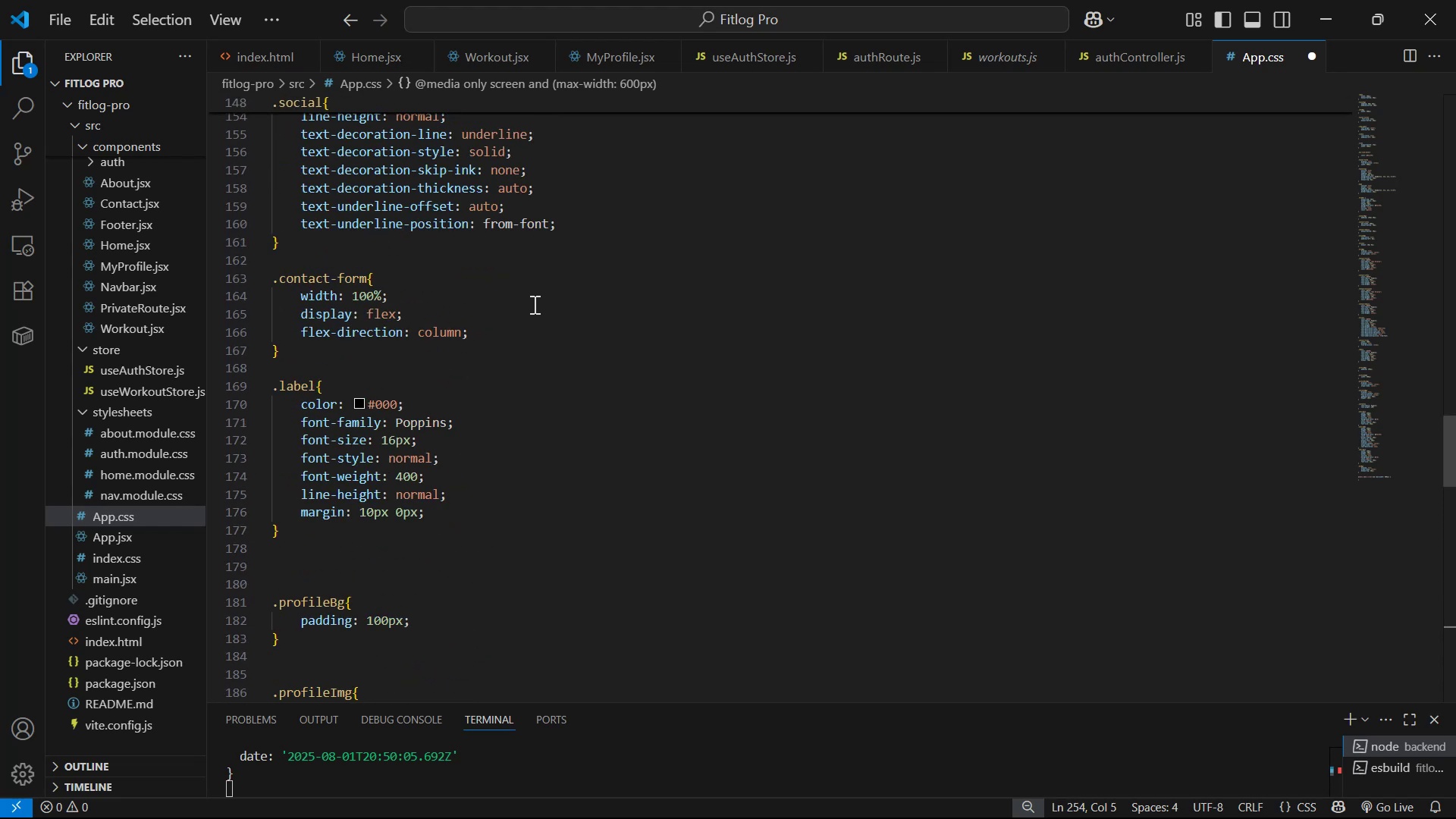 
scroll: coordinate [487, 296], scroll_direction: up, amount: 51.0
 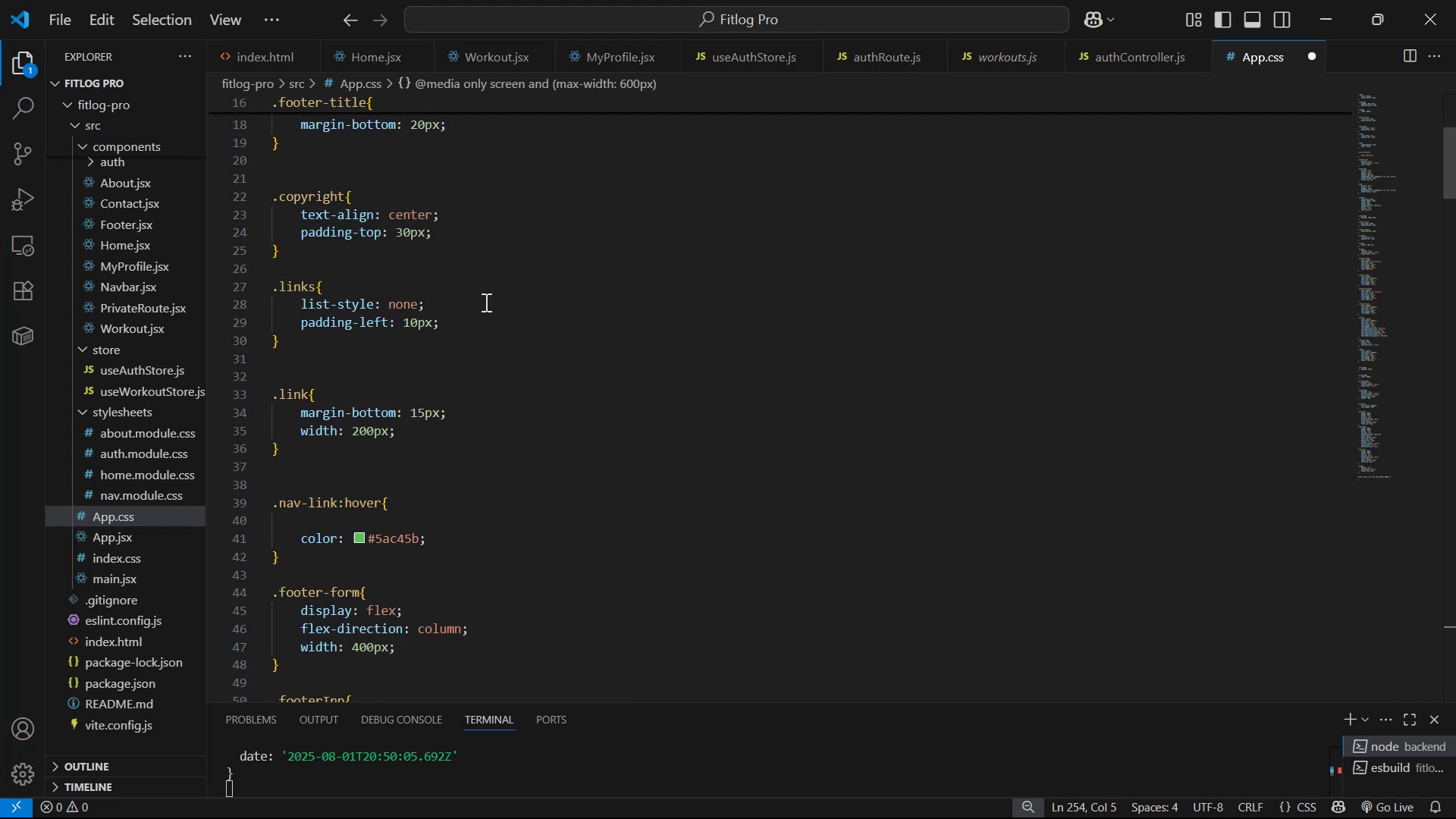 
scroll: coordinate [790, 375], scroll_direction: down, amount: 65.0
 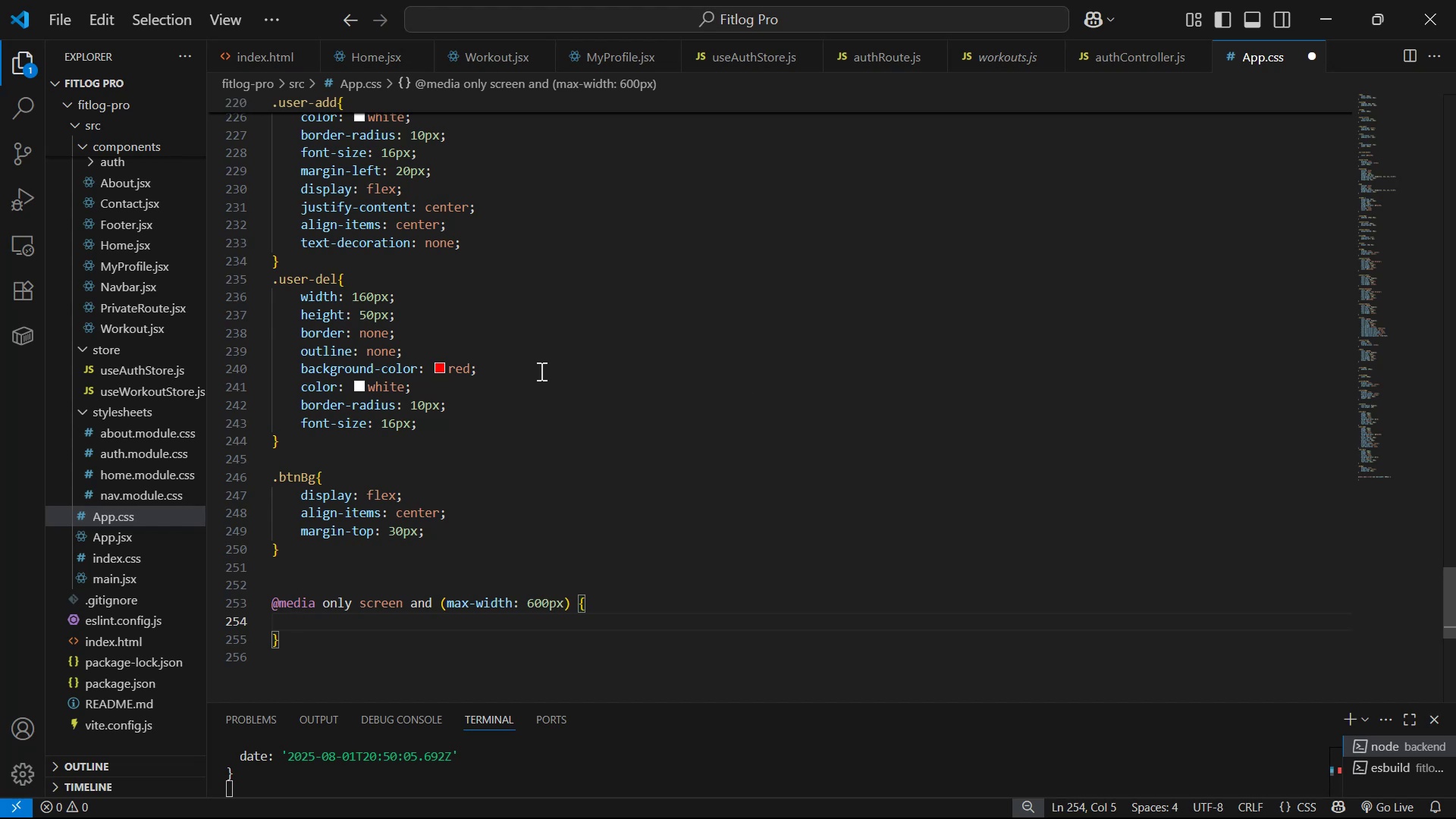 
scroll: coordinate [555, 391], scroll_direction: up, amount: 11.0
 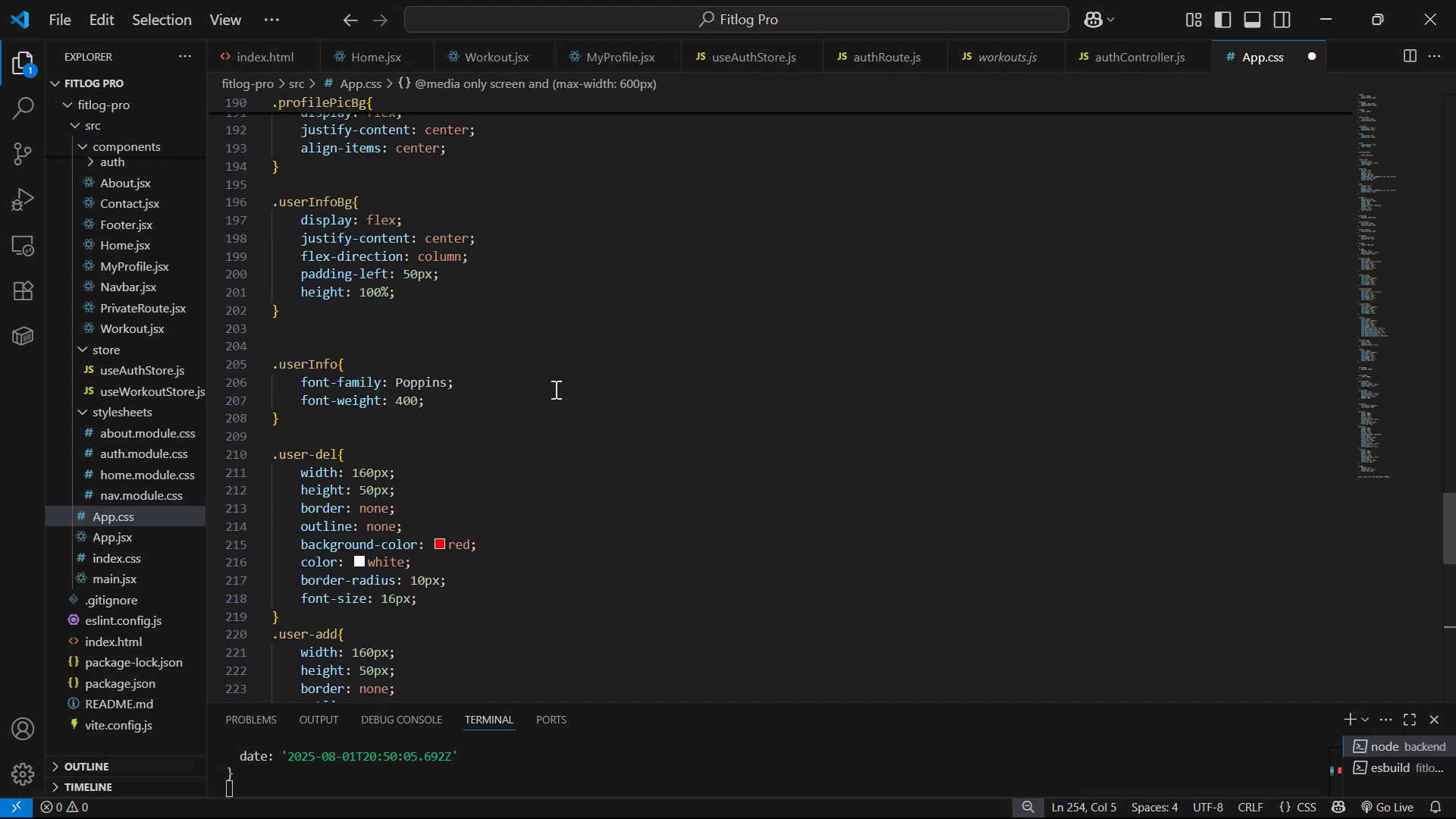 
scroll: coordinate [328, 348], scroll_direction: up, amount: 30.0
 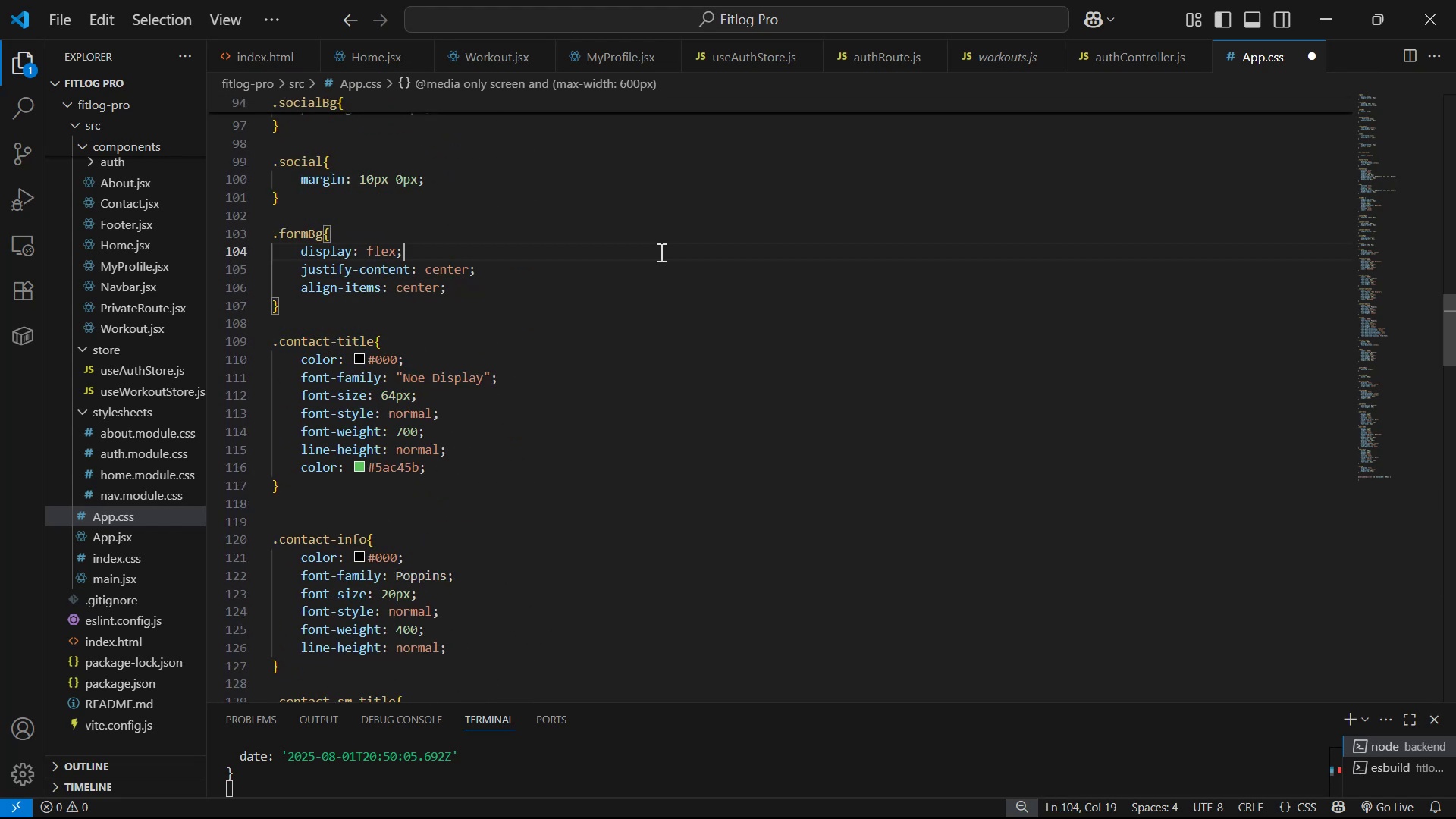 
scroll: coordinate [520, 317], scroll_direction: up, amount: 6.0
 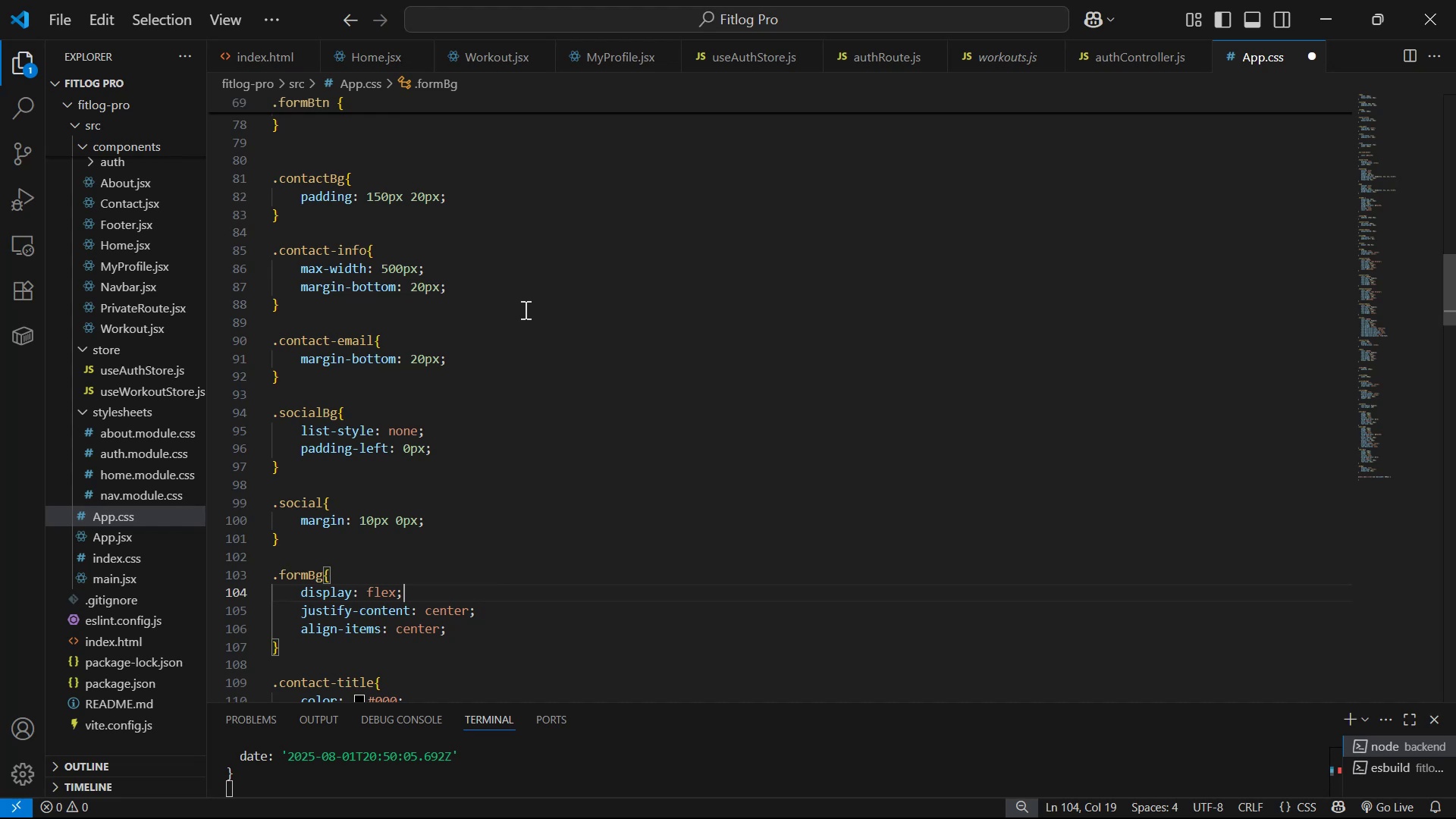 
scroll: coordinate [526, 323], scroll_direction: down, amount: 8.0
 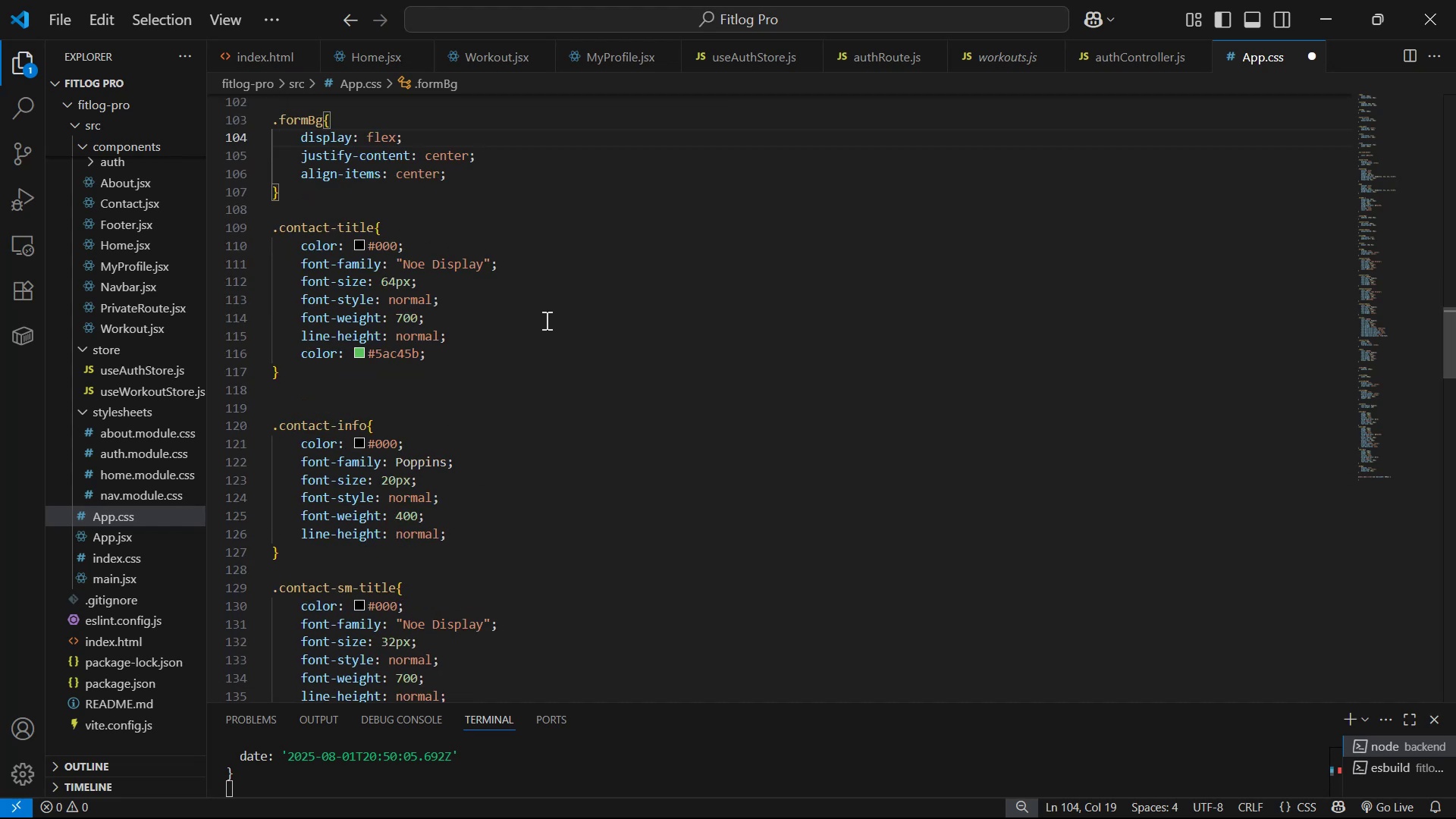 
scroll: coordinate [512, 314], scroll_direction: up, amount: 24.0
 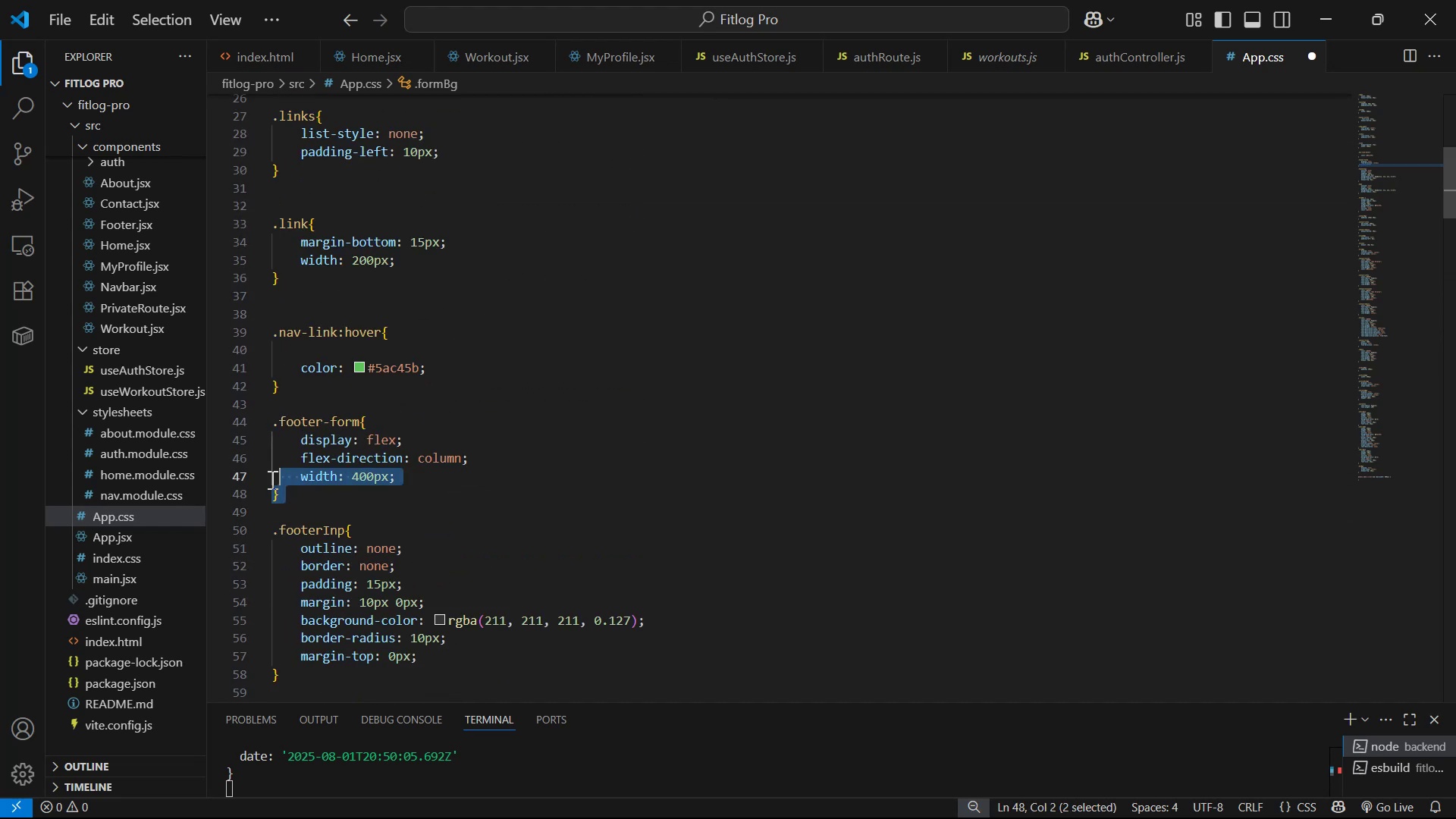 
key(Control+ControlLeft)
 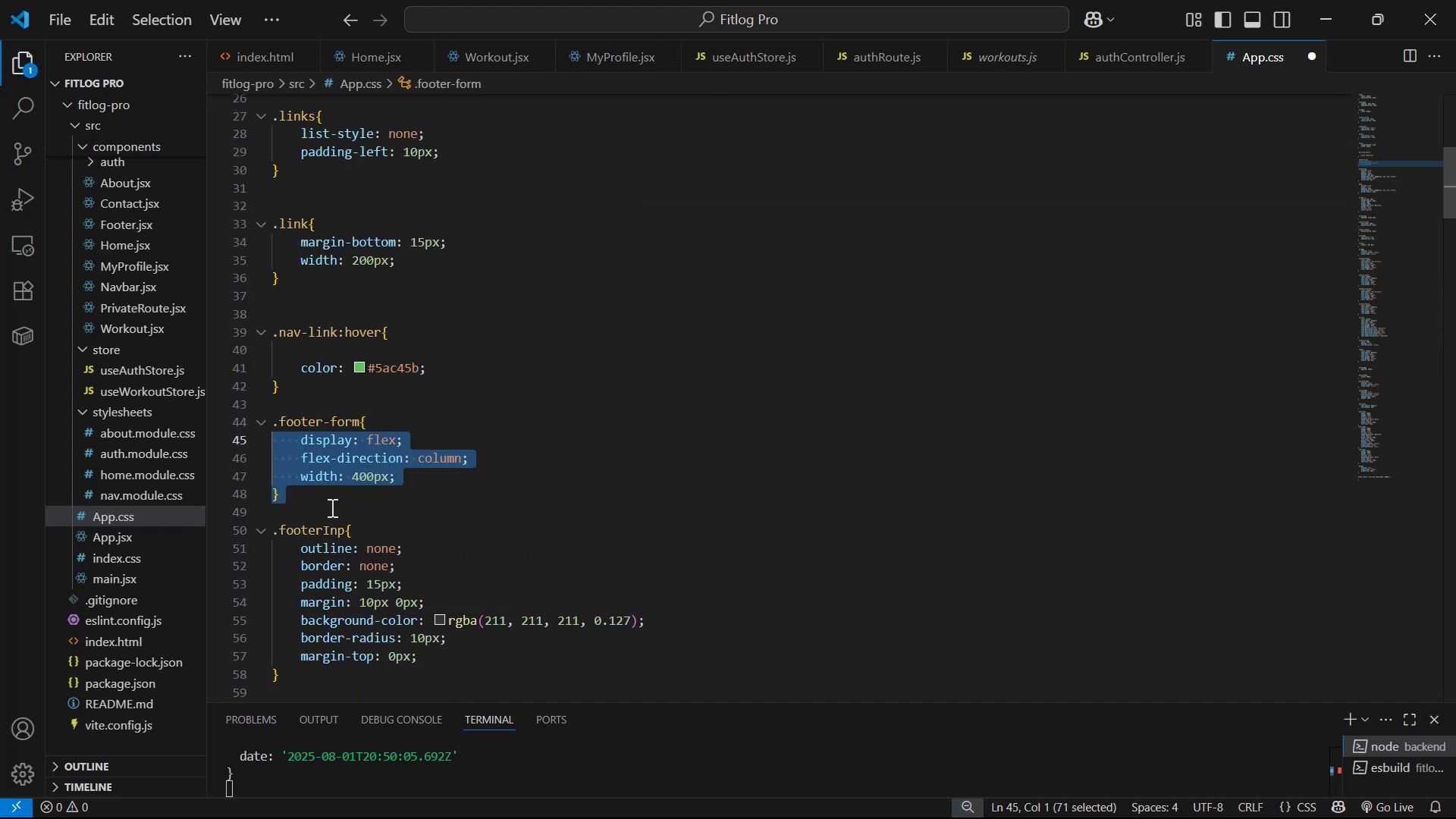 
left_click([331, 507])
 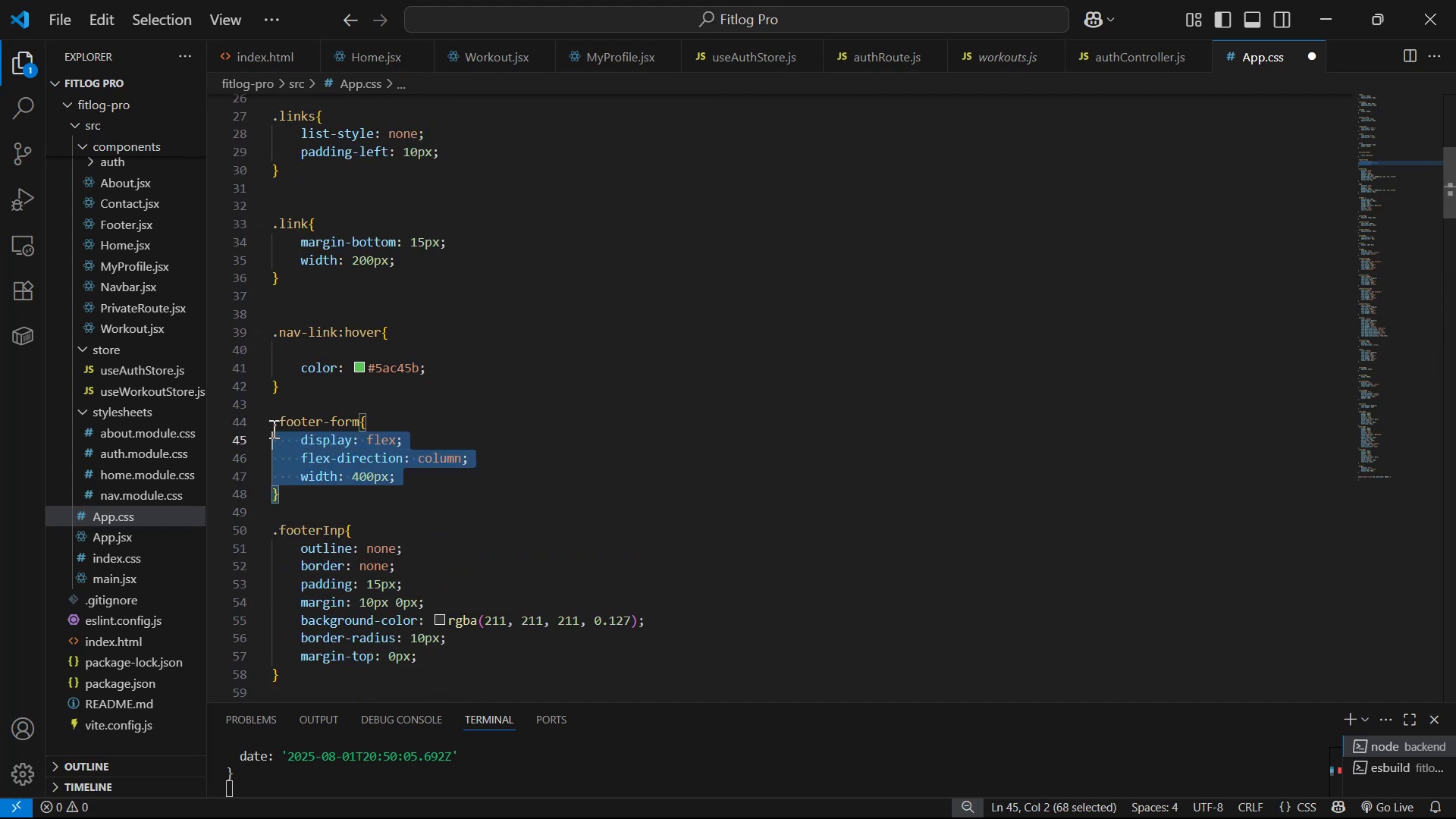 
key(Control+C)
 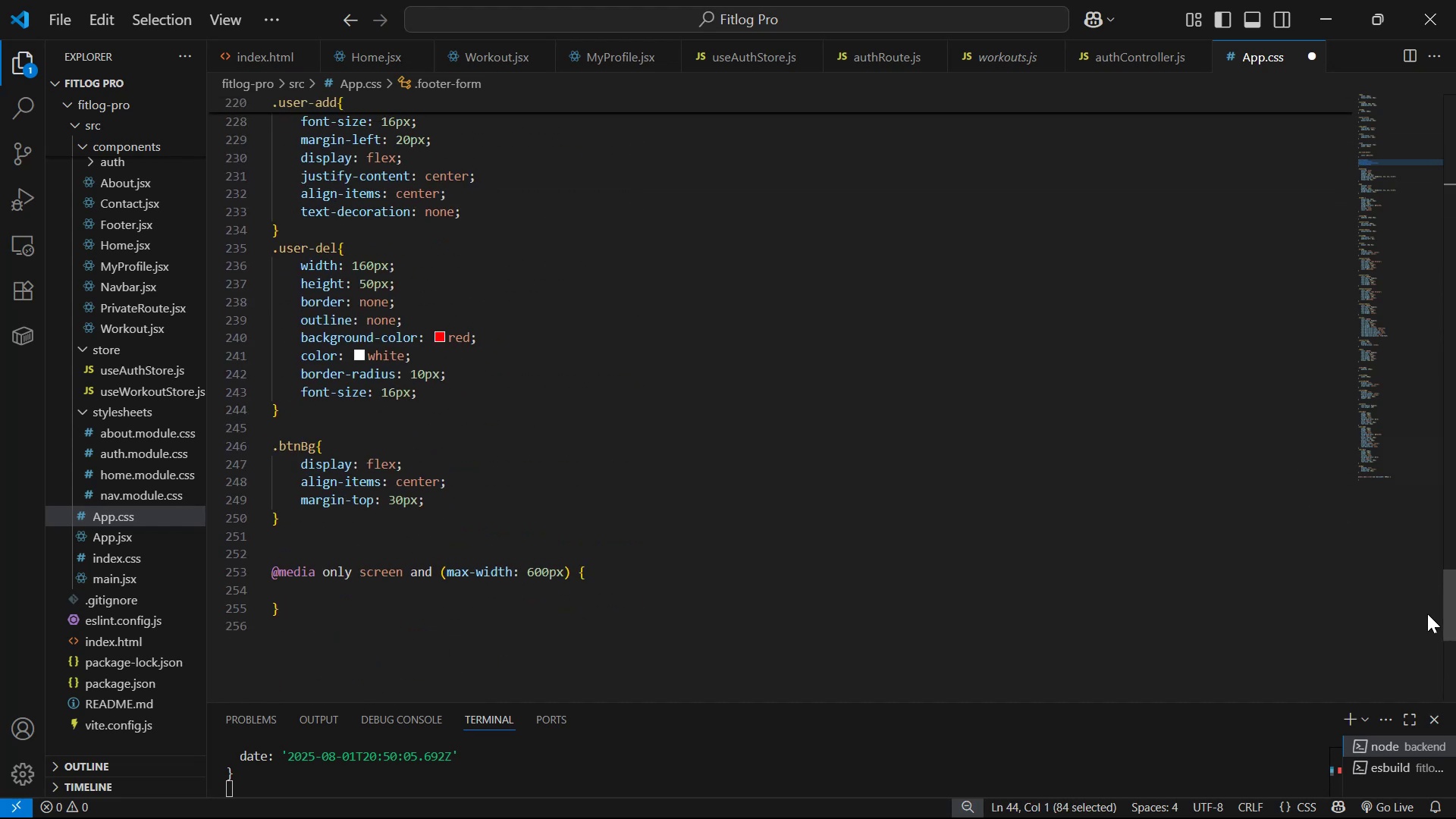 
left_click([746, 565])
 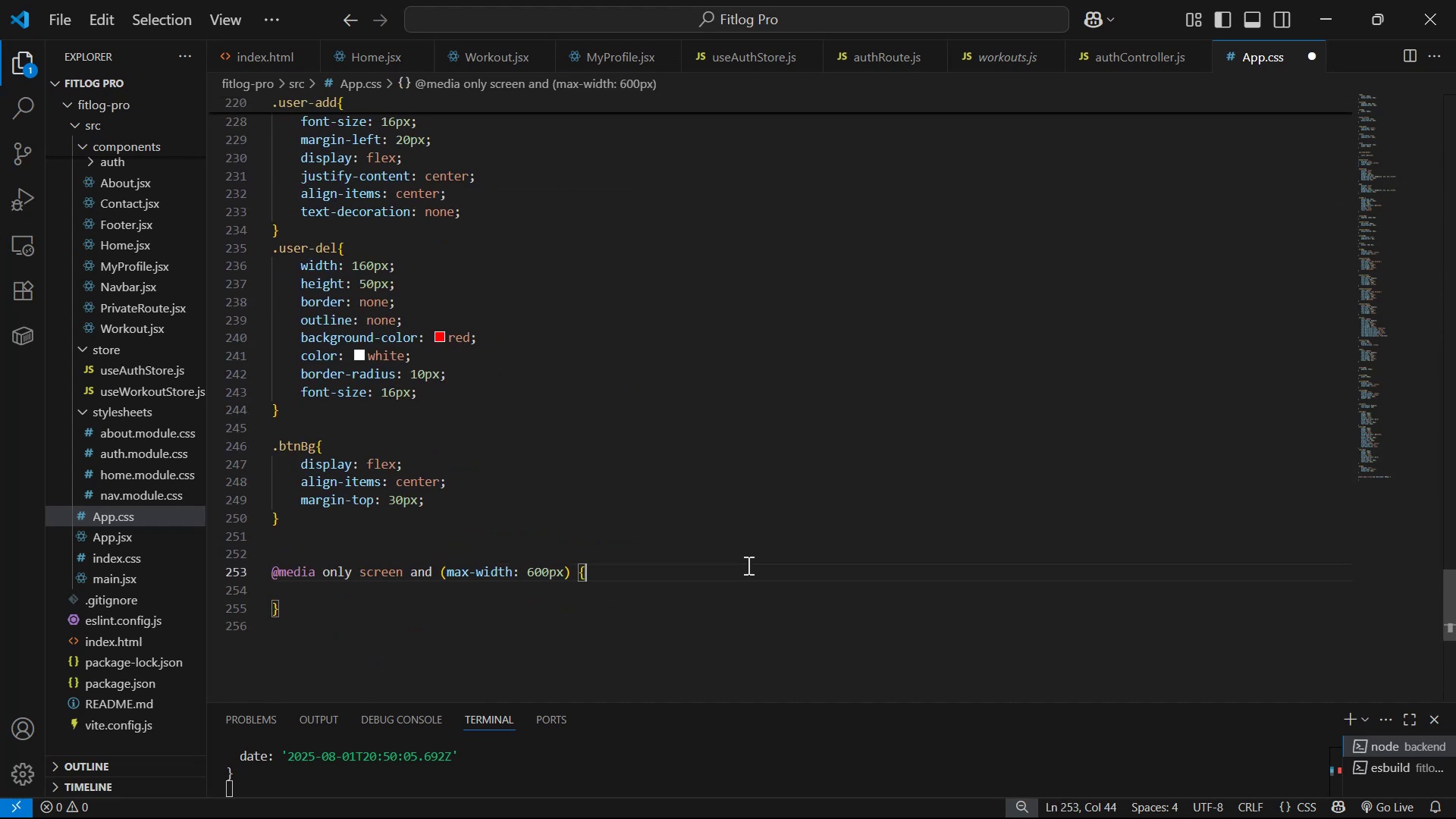 
key(Enter)
 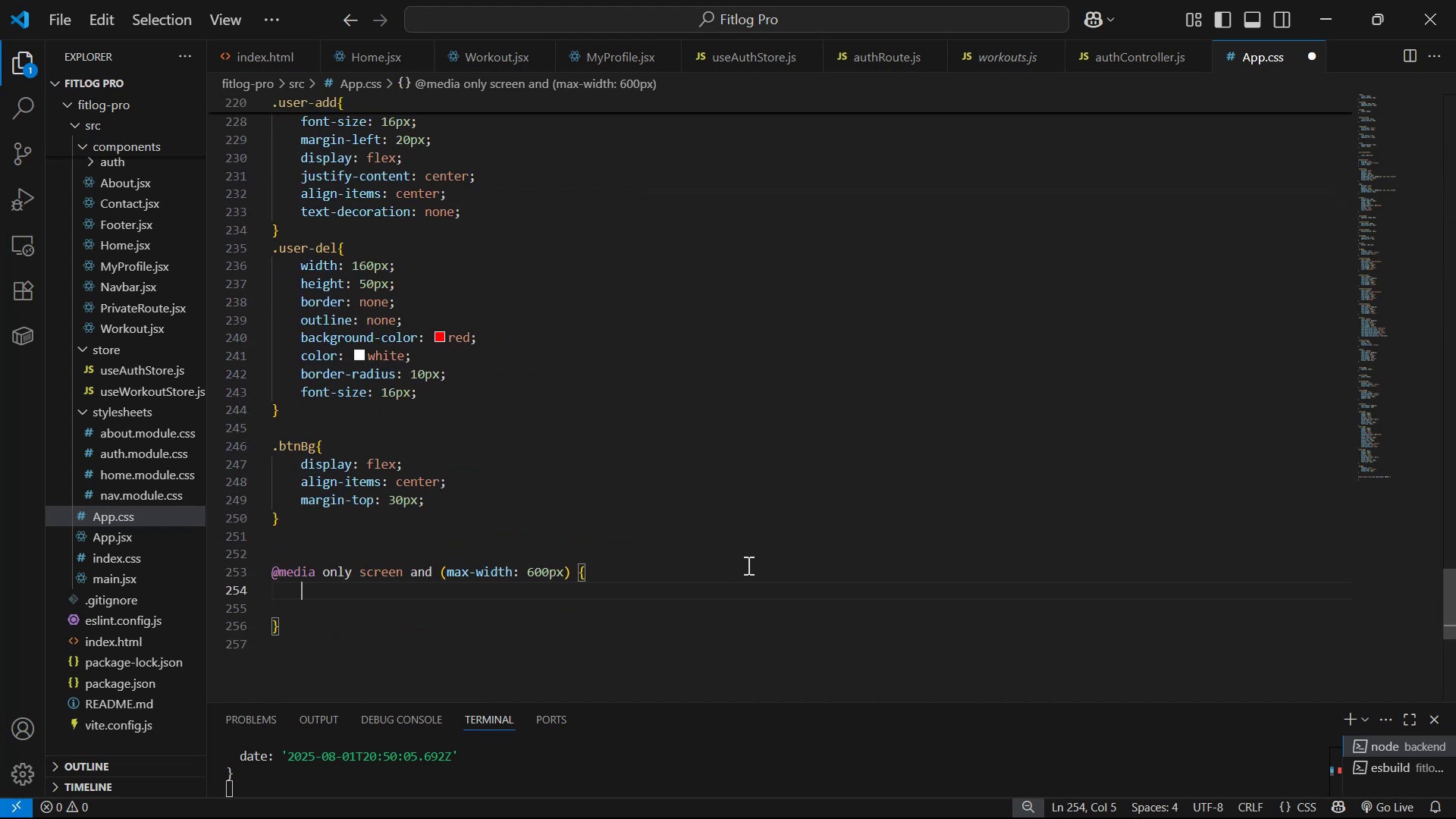 
key(Enter)
 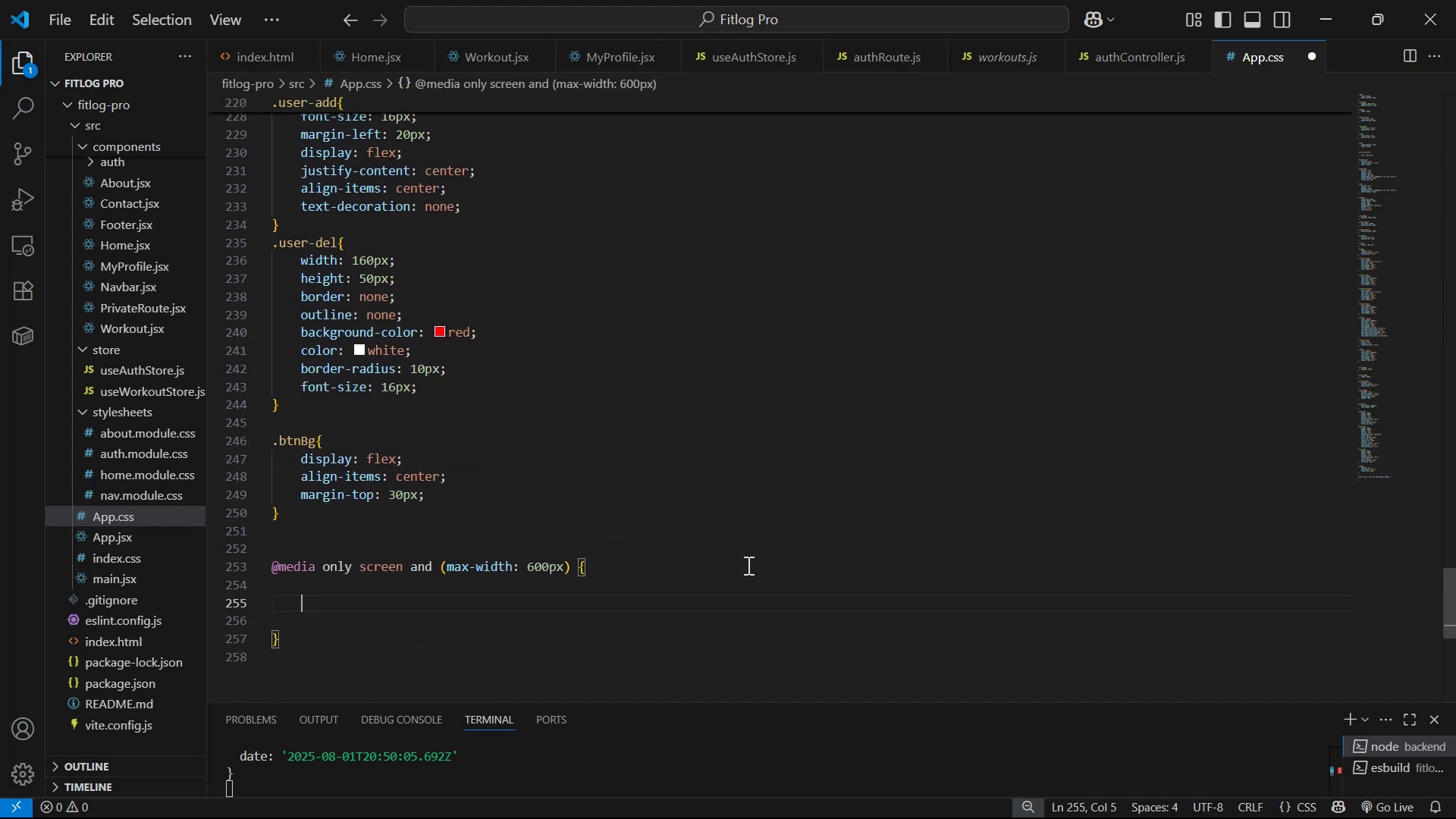 
key(Control+V)
 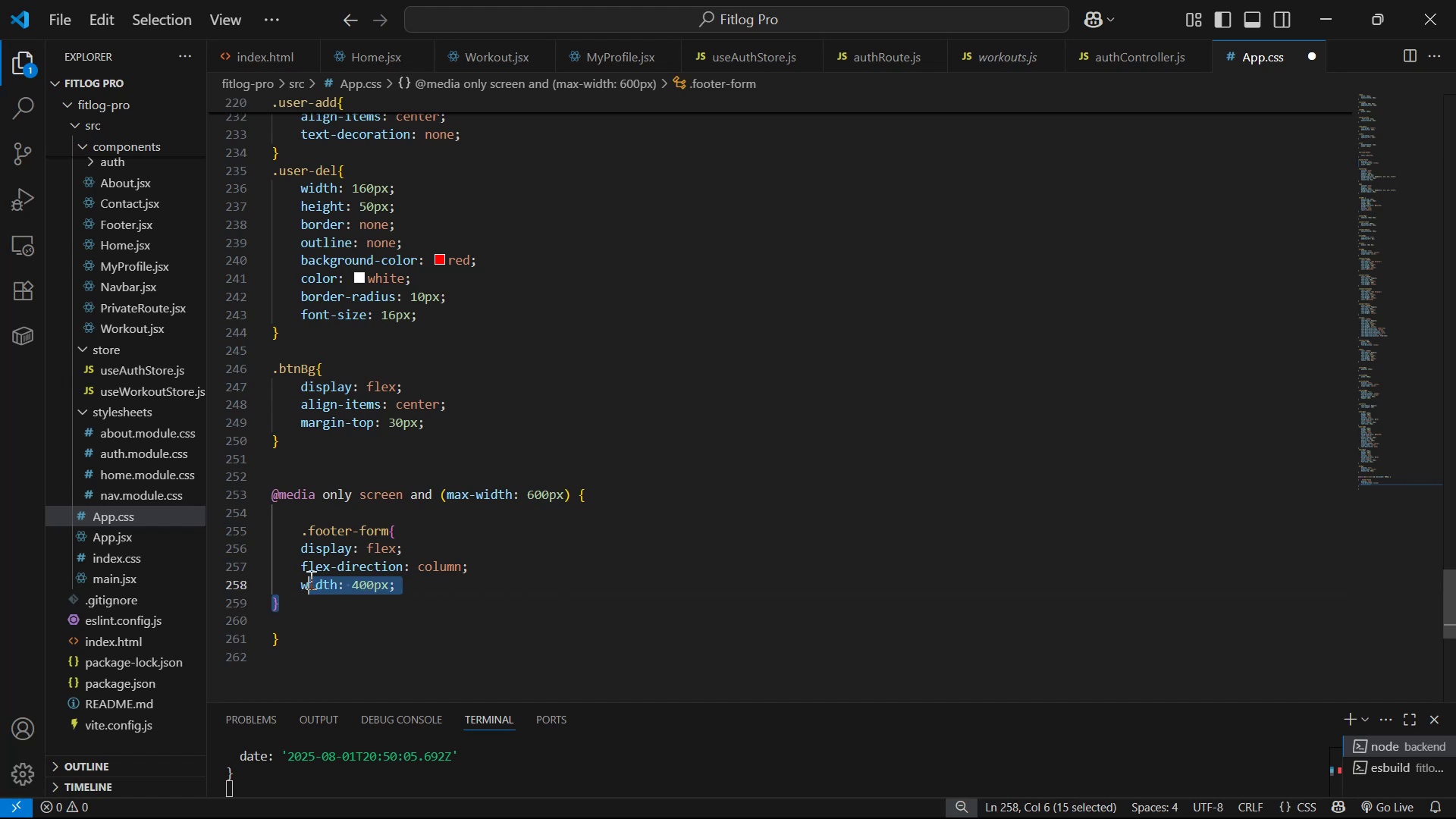 
key(Tab)
 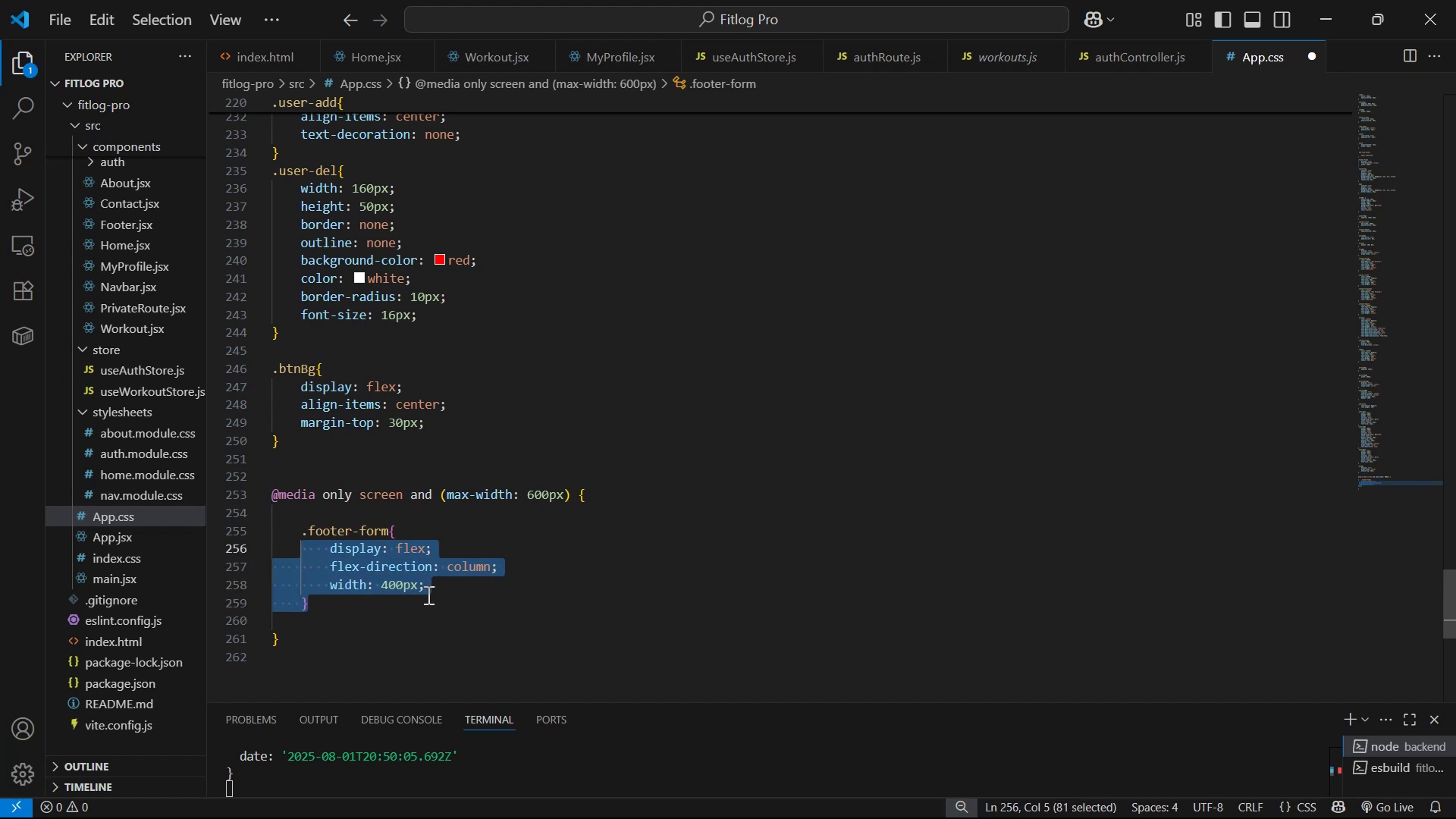 
left_click([474, 606])
 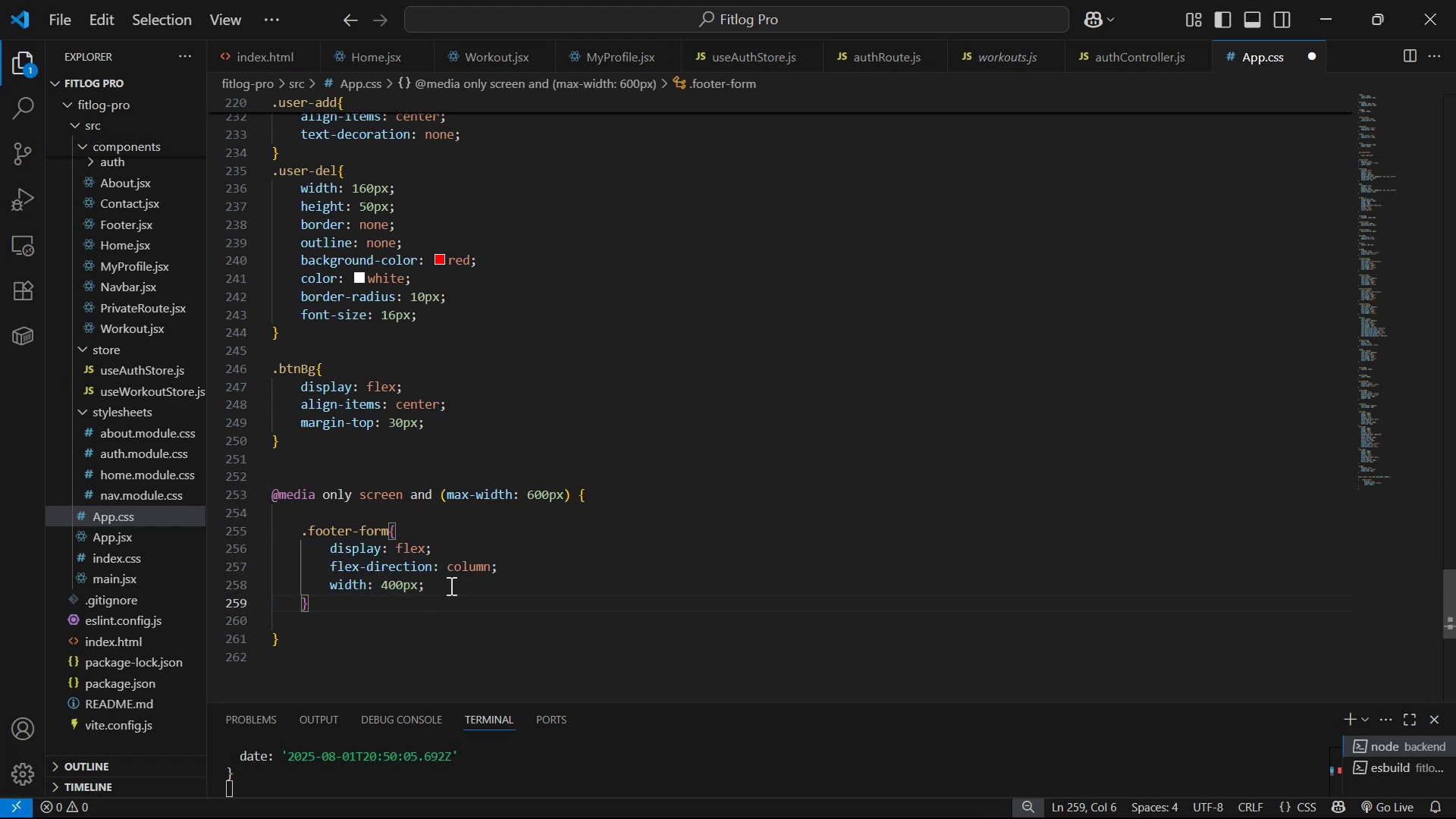 
left_click([450, 585])
 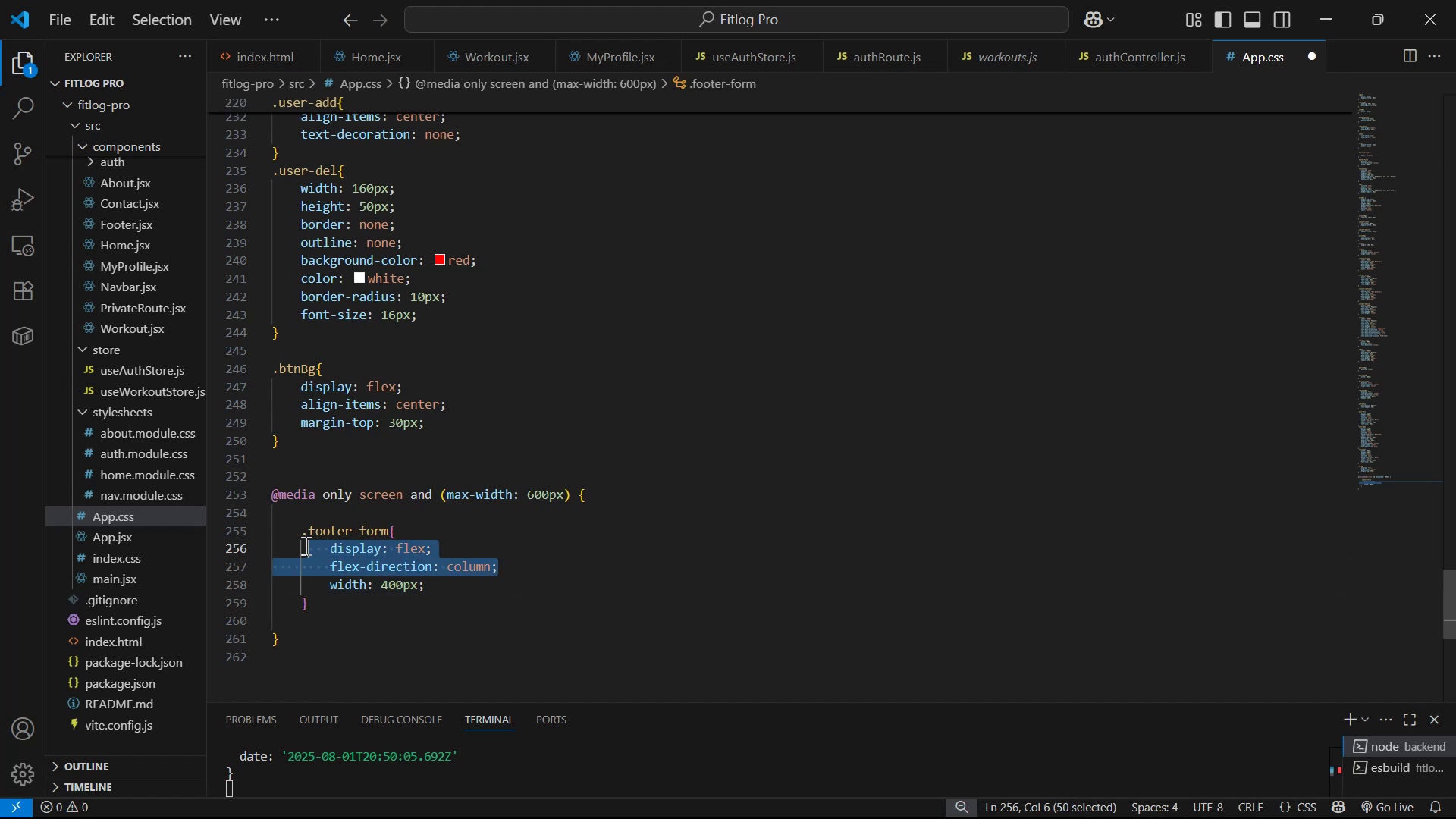 
key(Backspace)
 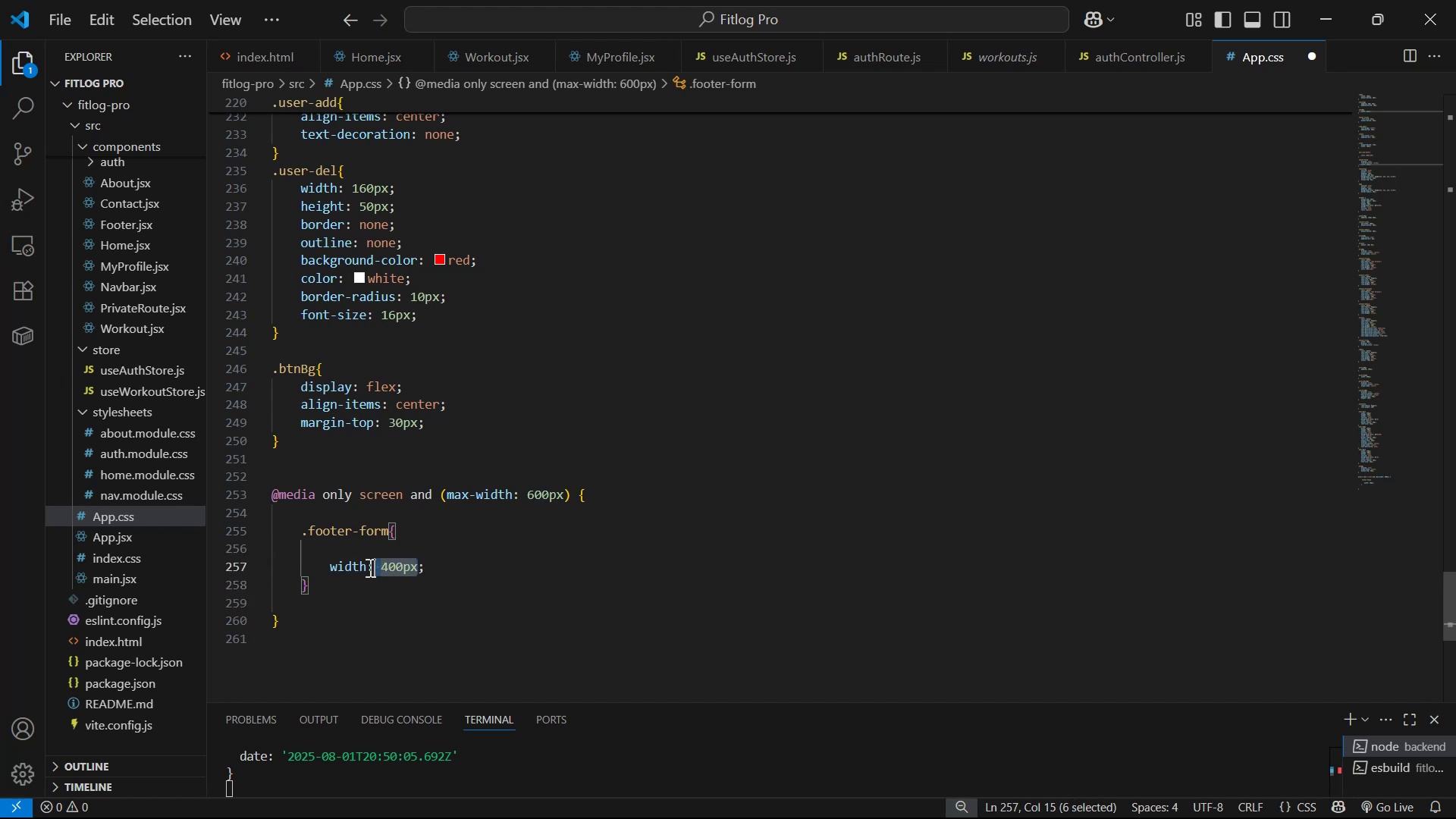 
type(100%)
 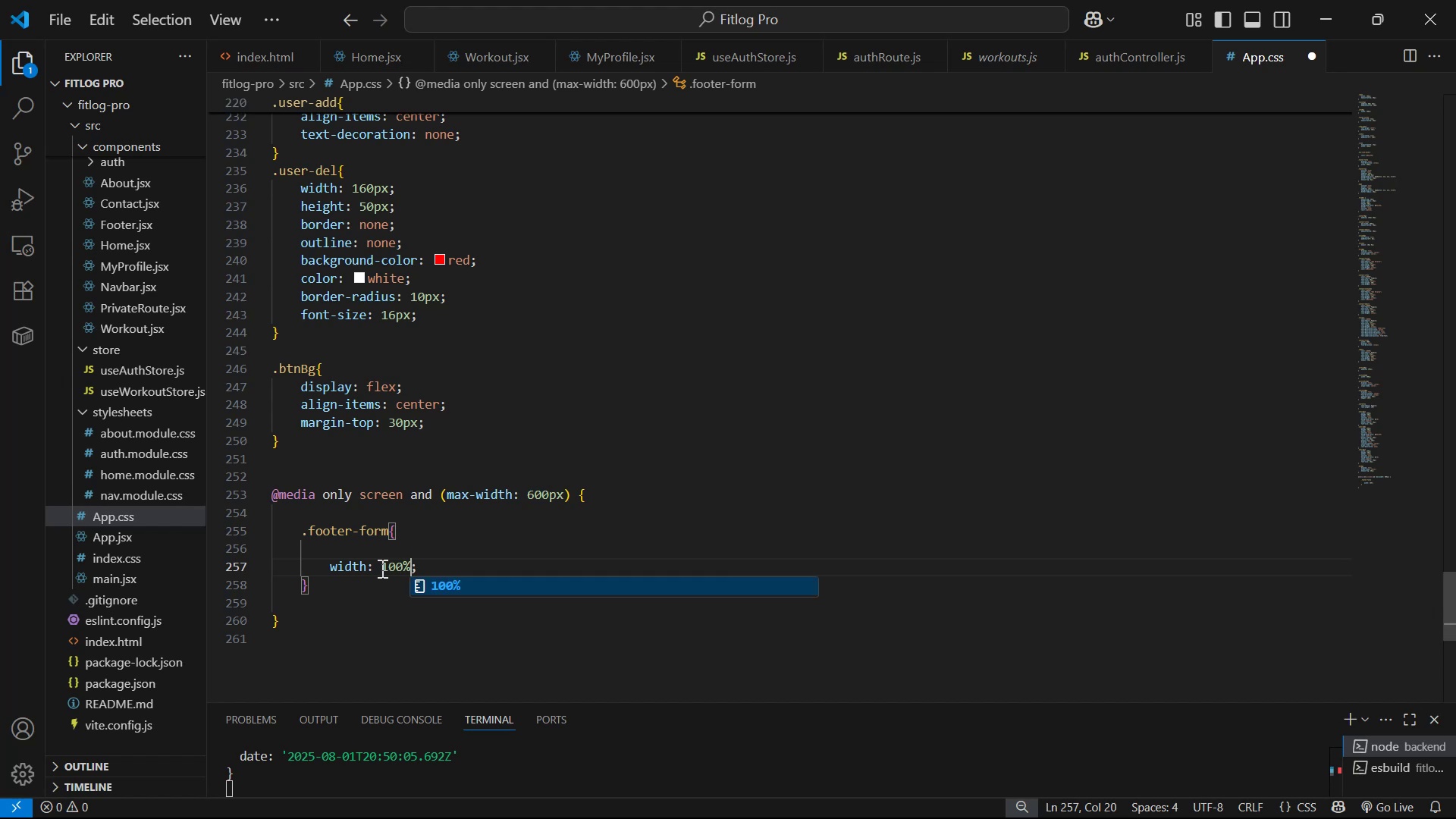 
key(Control+S)
 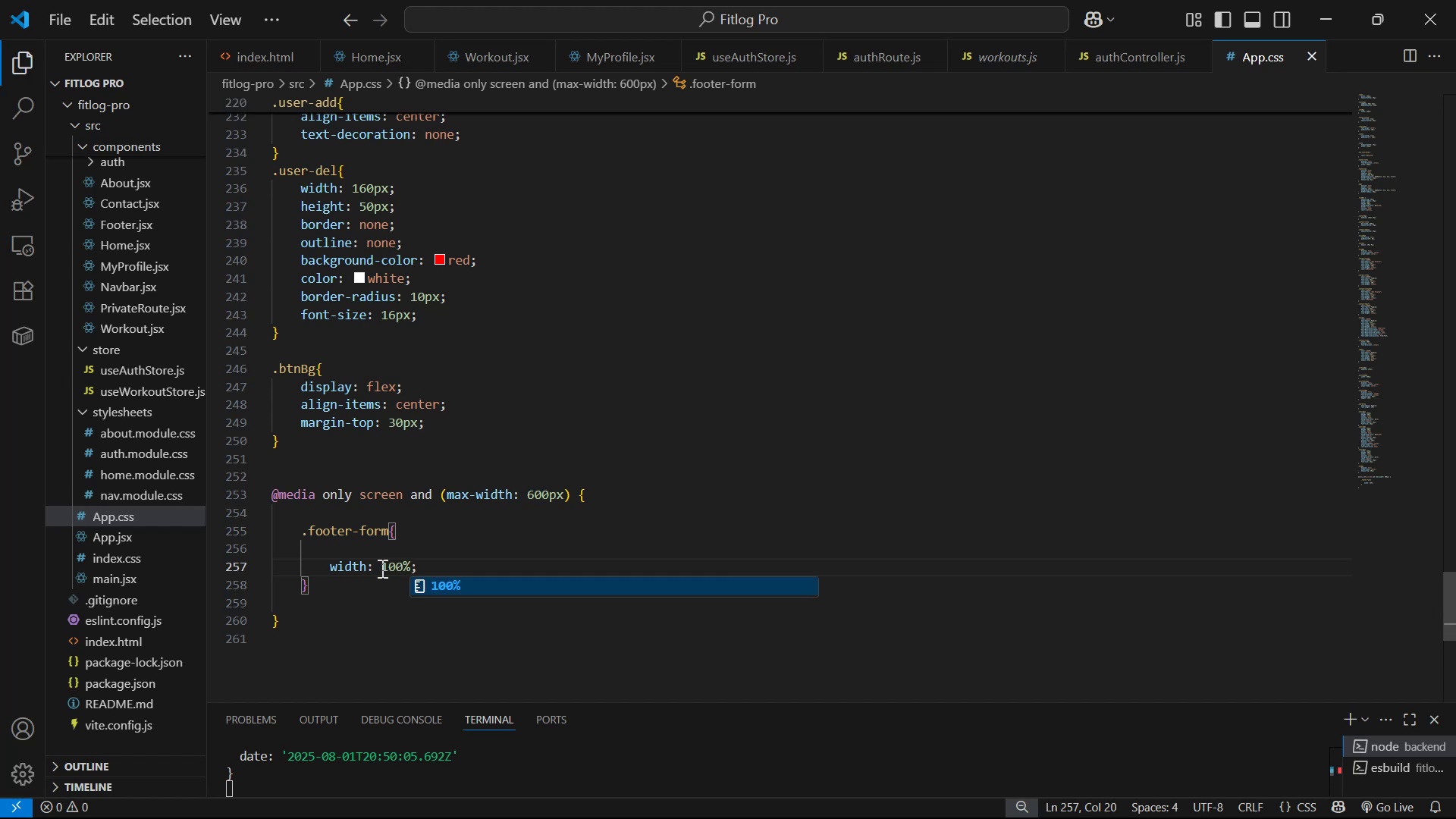 
key(Alt+AltLeft)
 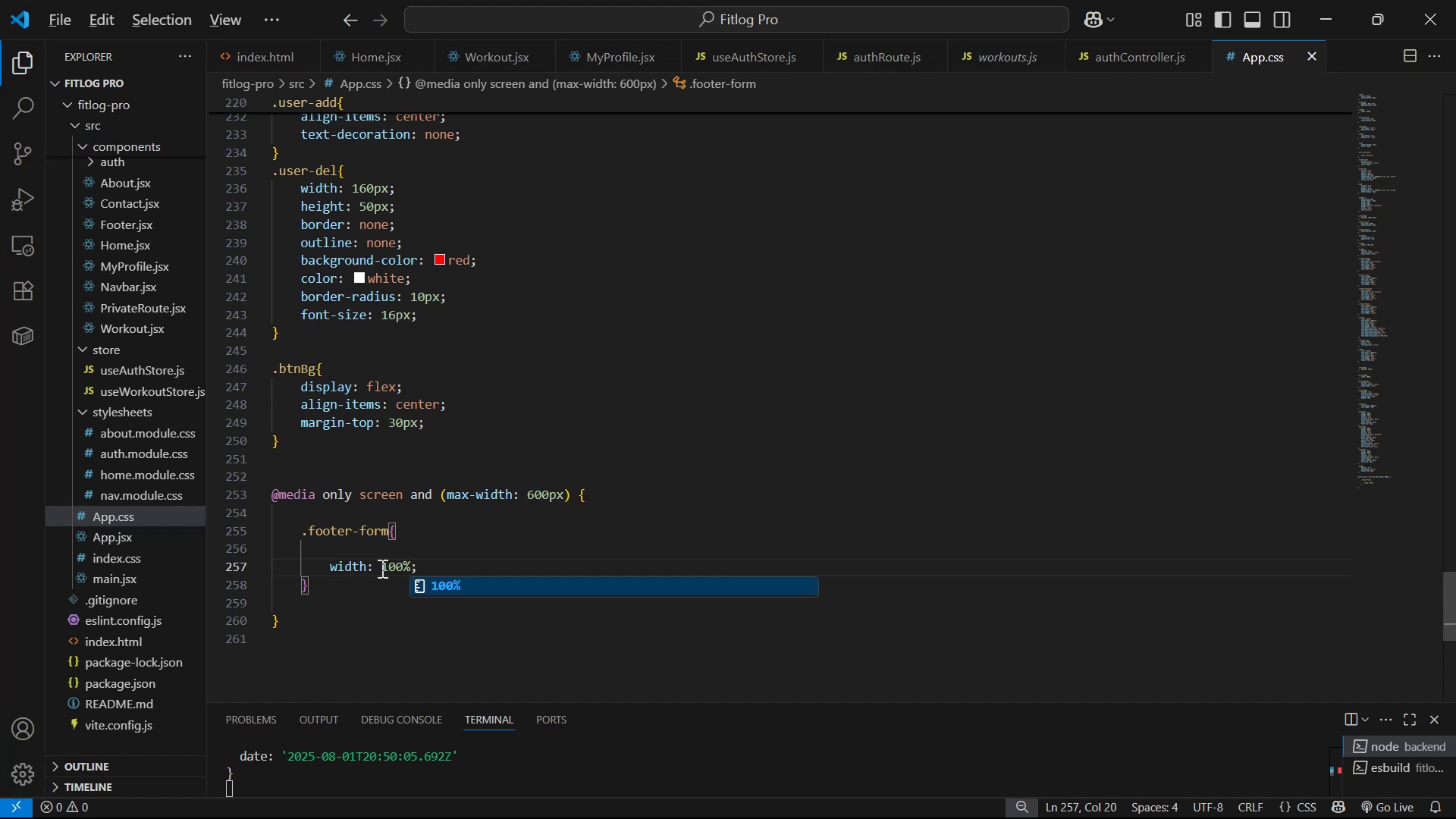 
key(Alt+Tab)
 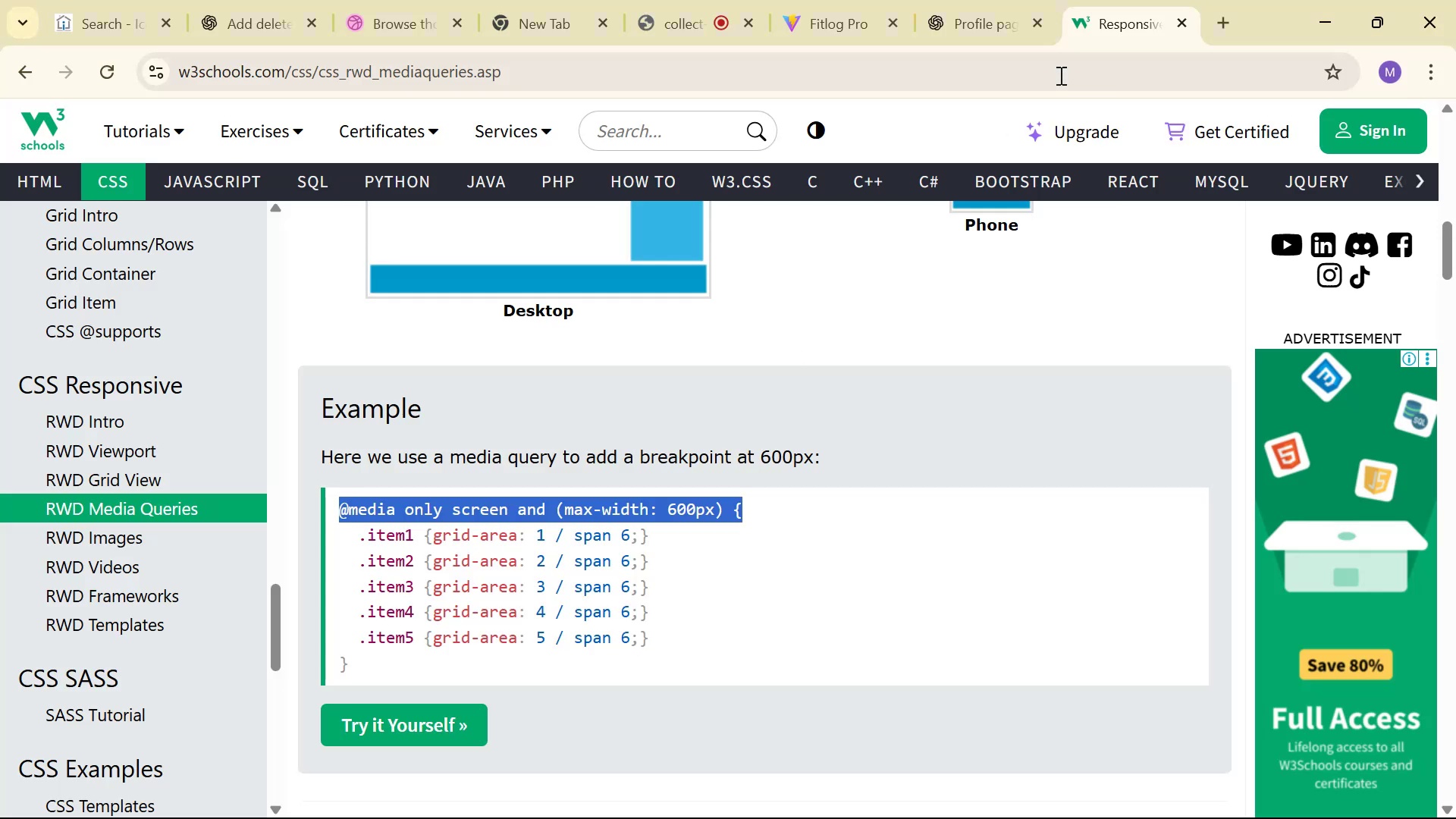 
left_click([1024, 0])
 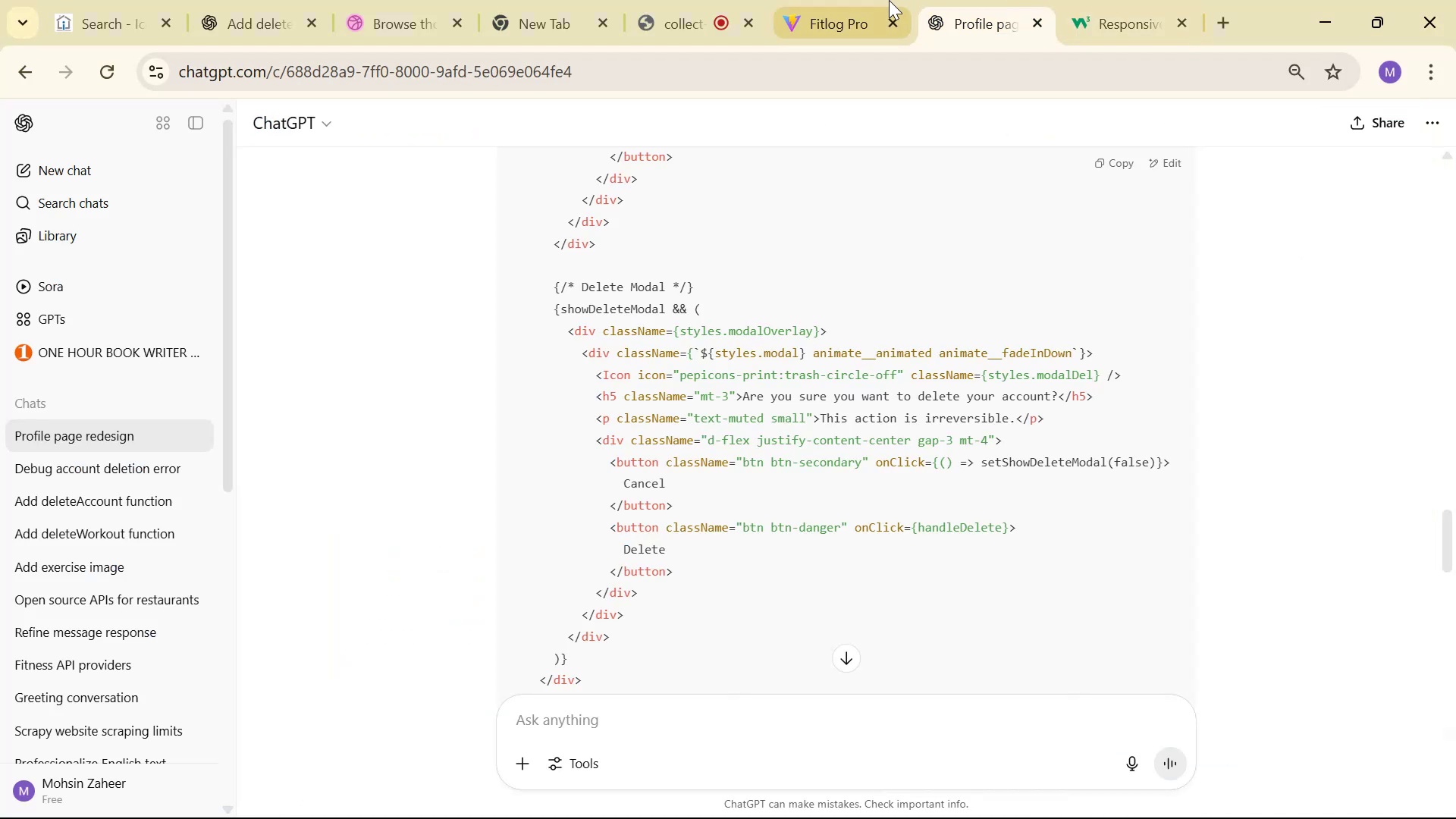 
left_click([889, 0])
 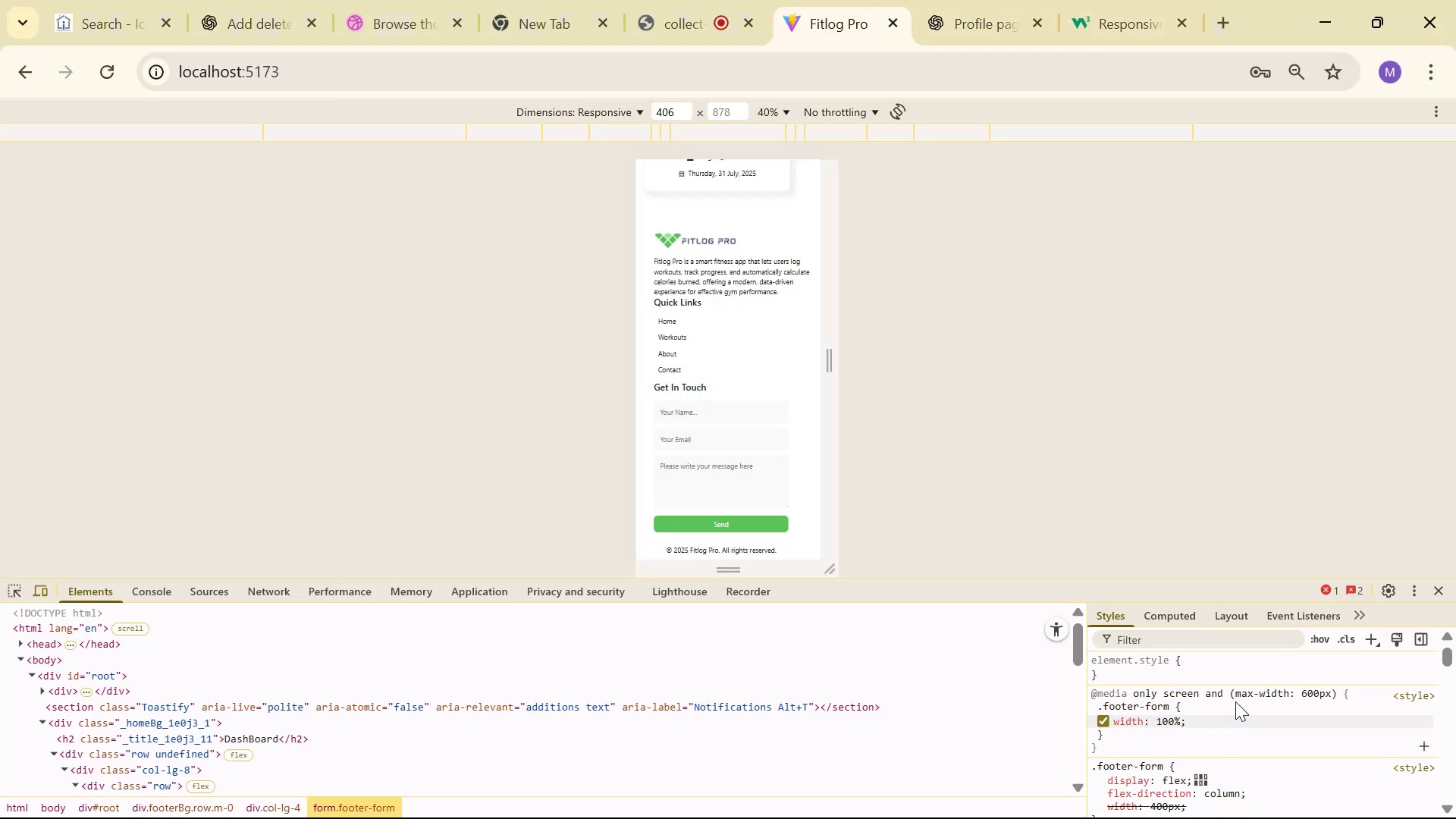 
key(Control+R)
 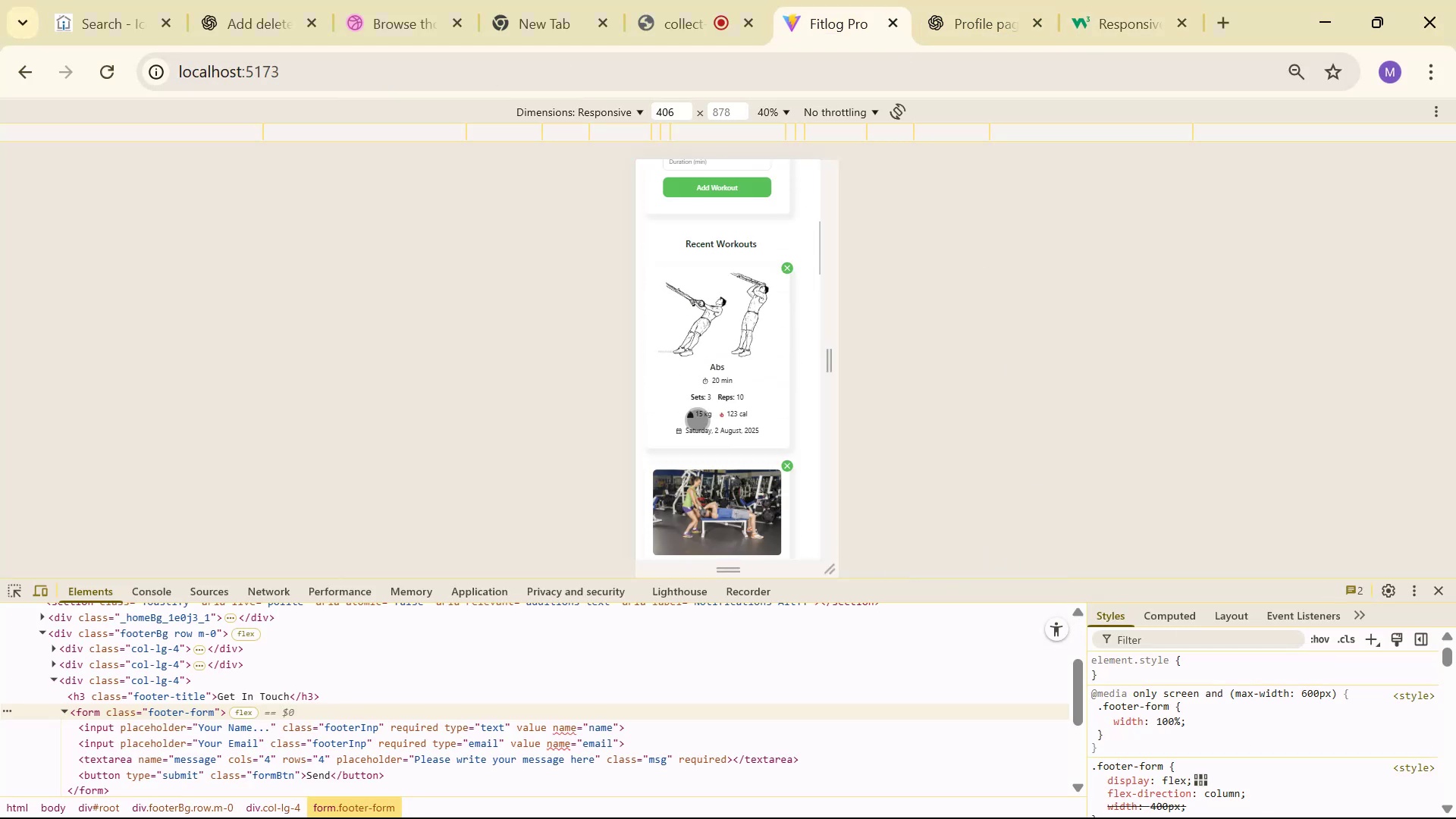 
scroll: coordinate [704, 399], scroll_direction: down, amount: 5.0
 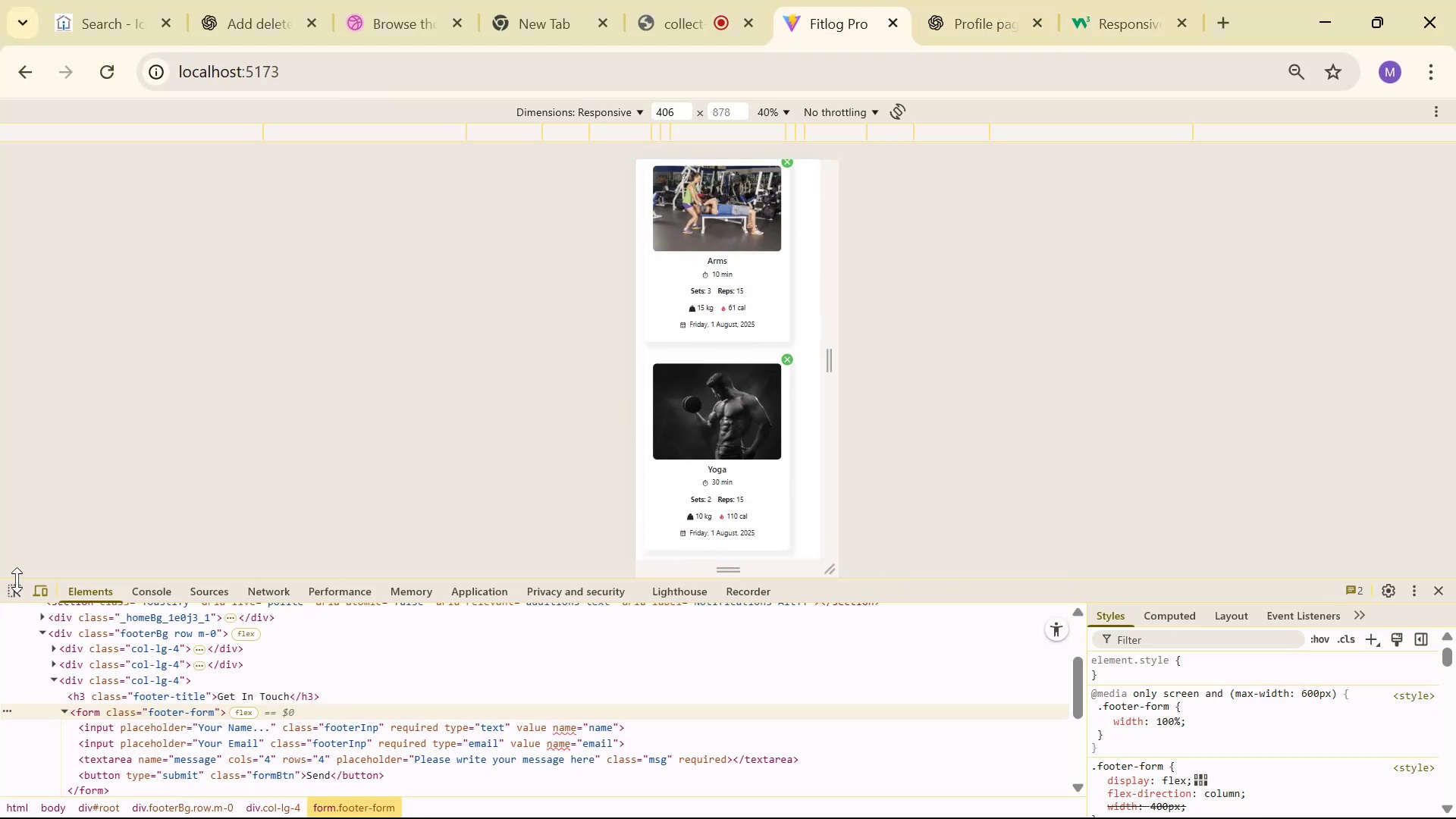 
double_click([17, 588])
 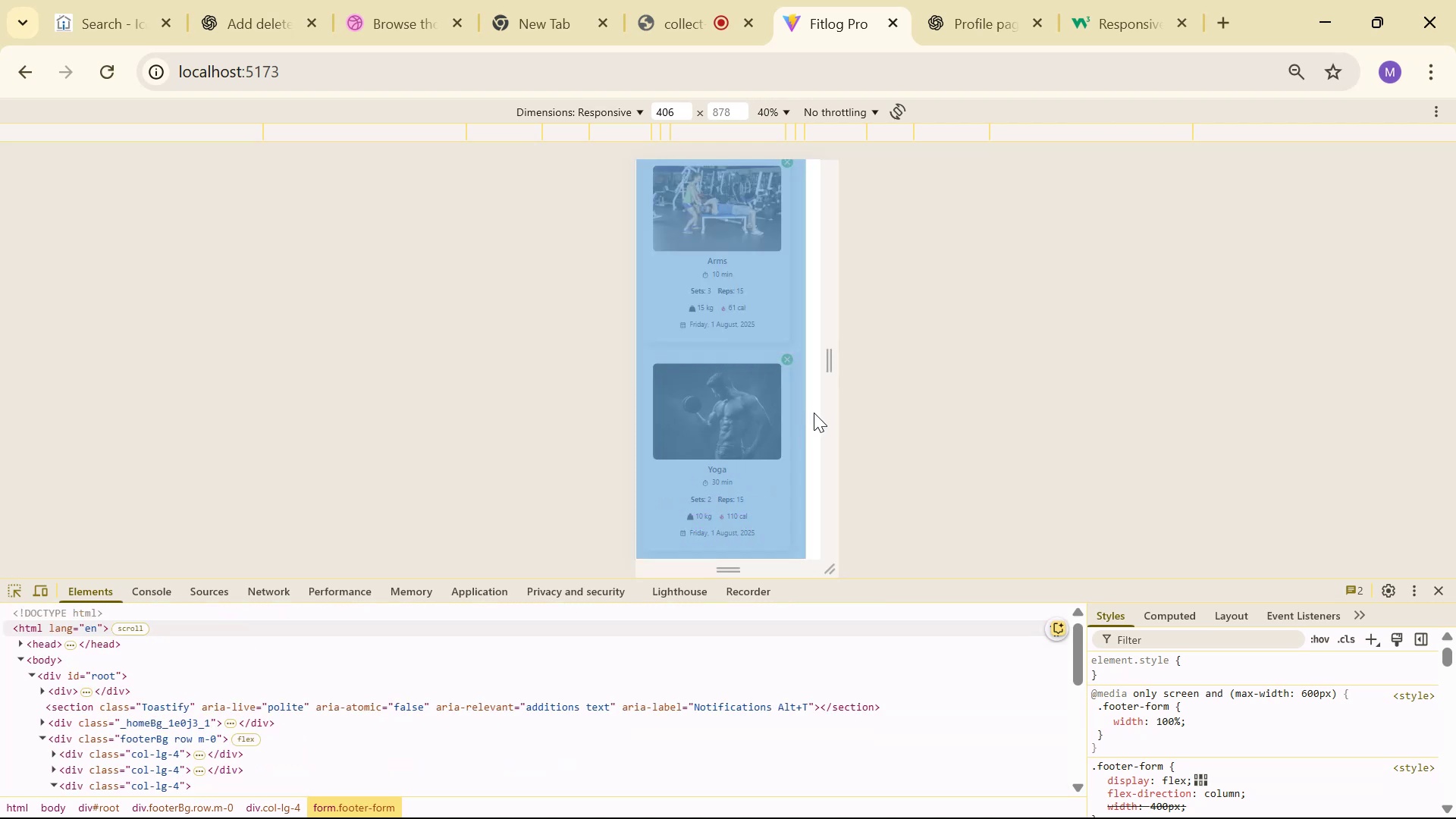 
scroll: coordinate [807, 447], scroll_direction: down, amount: 47.0
 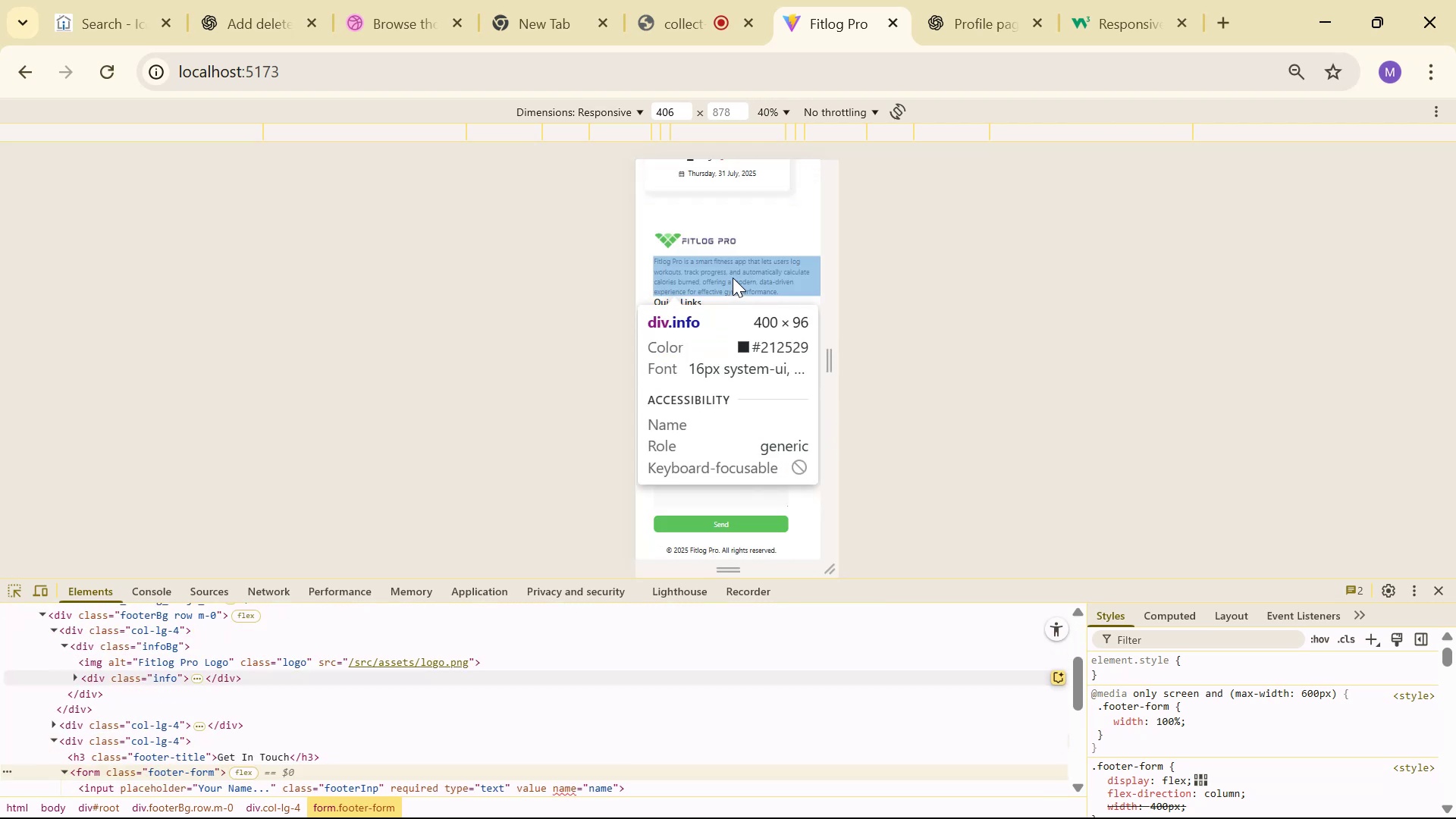 
left_click([727, 274])
 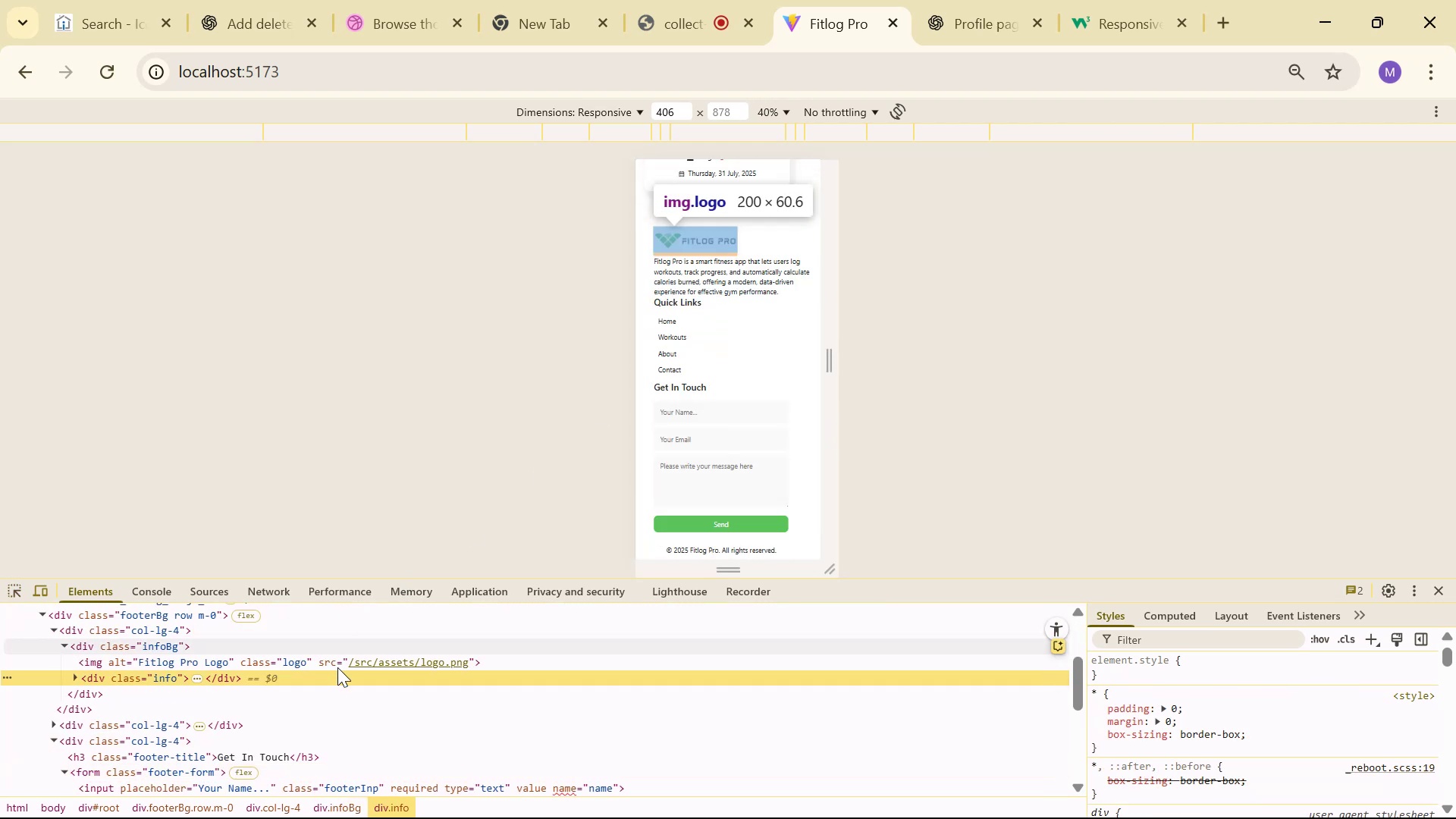 
key(Alt+AltLeft)
 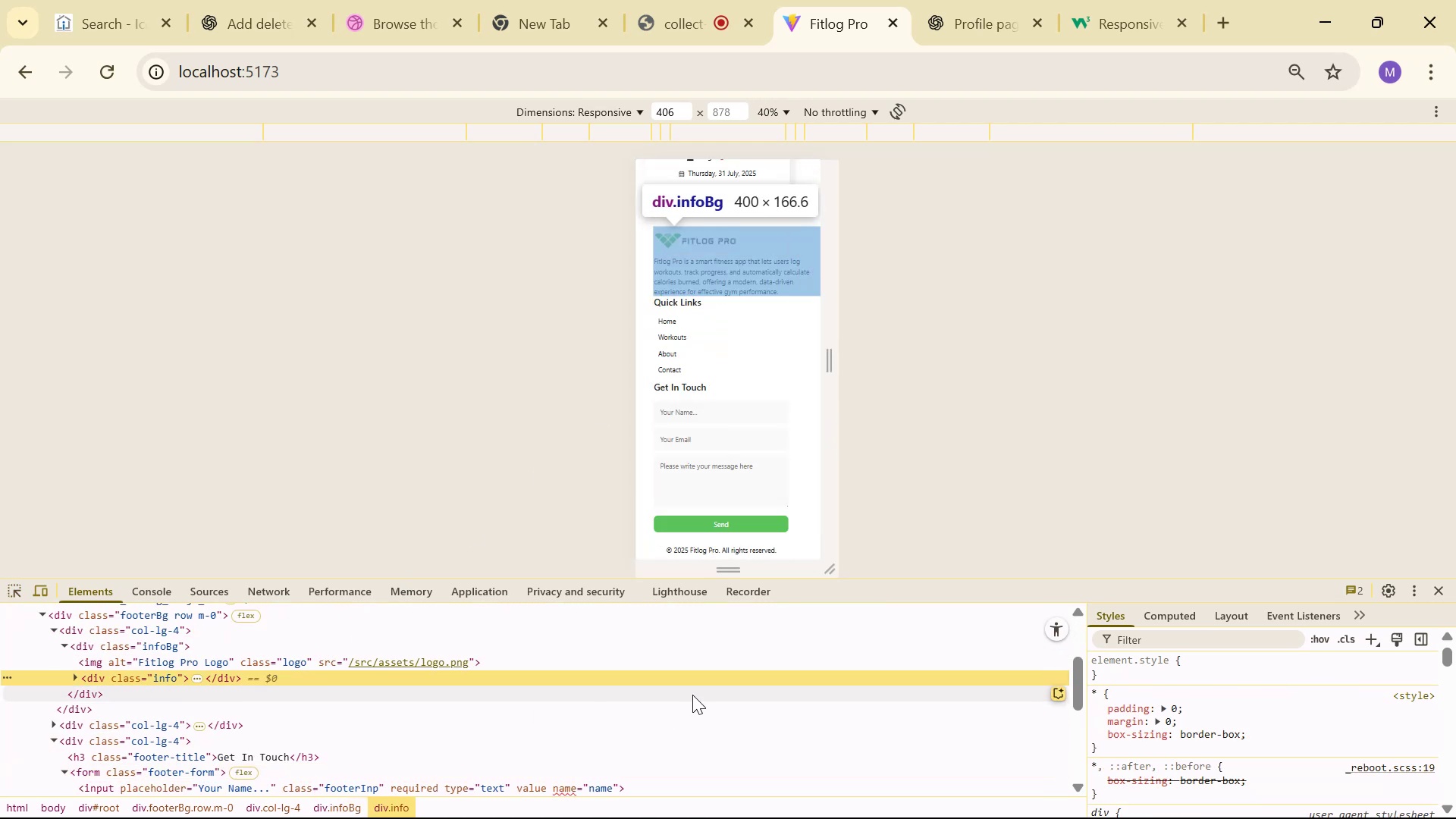 
key(Alt+Tab)
 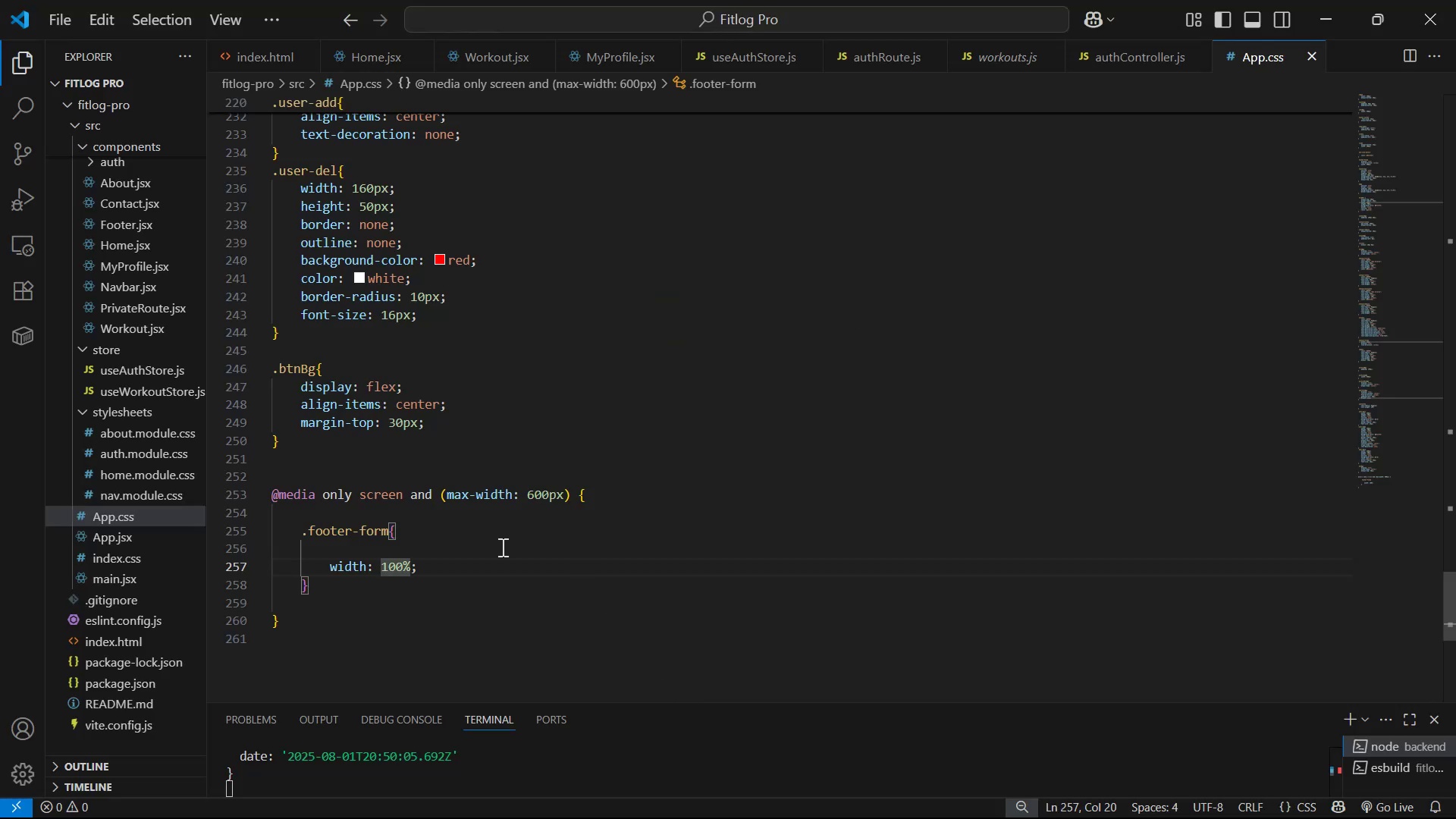 
left_click([478, 594])
 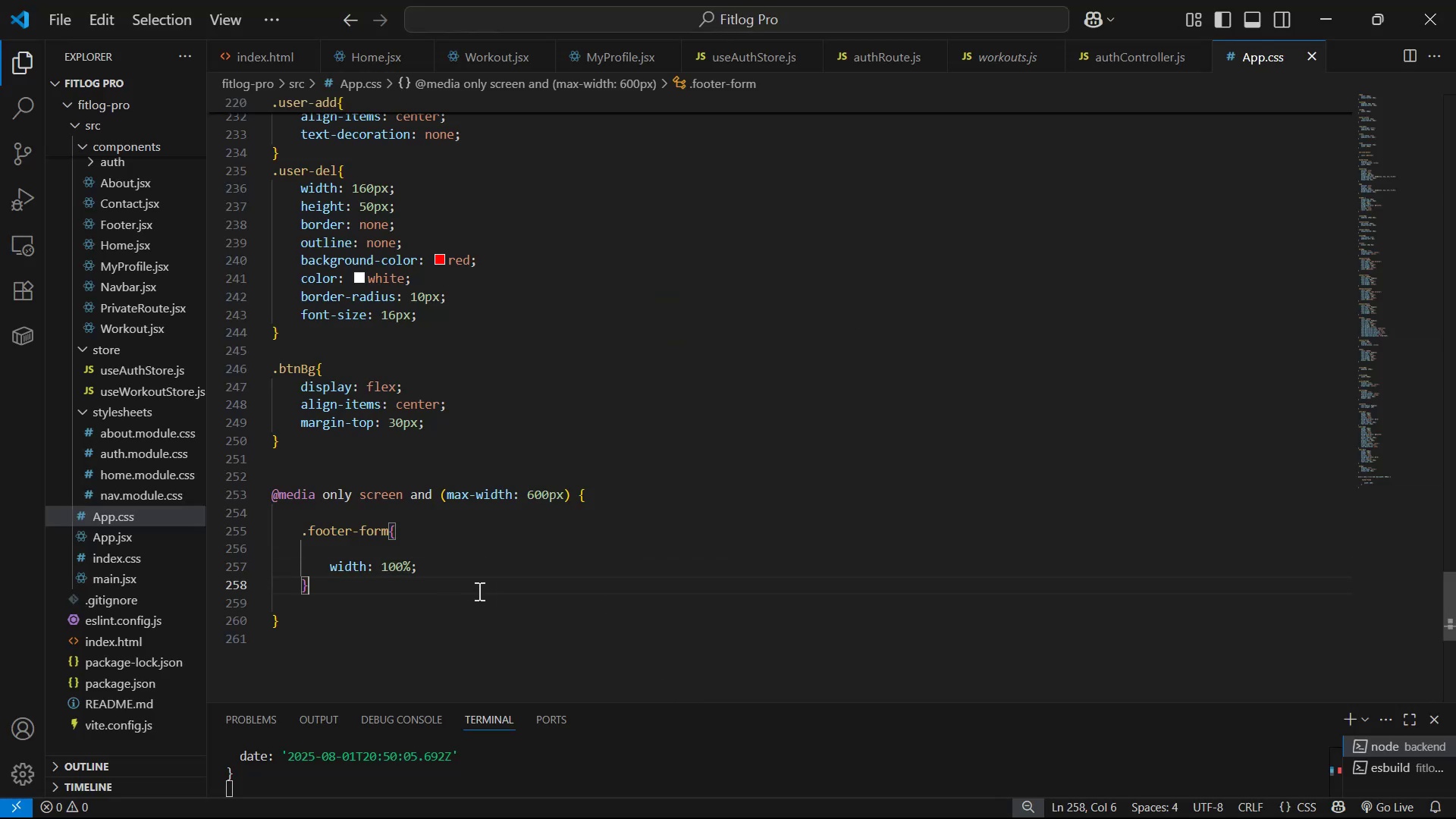 
key(Enter)
 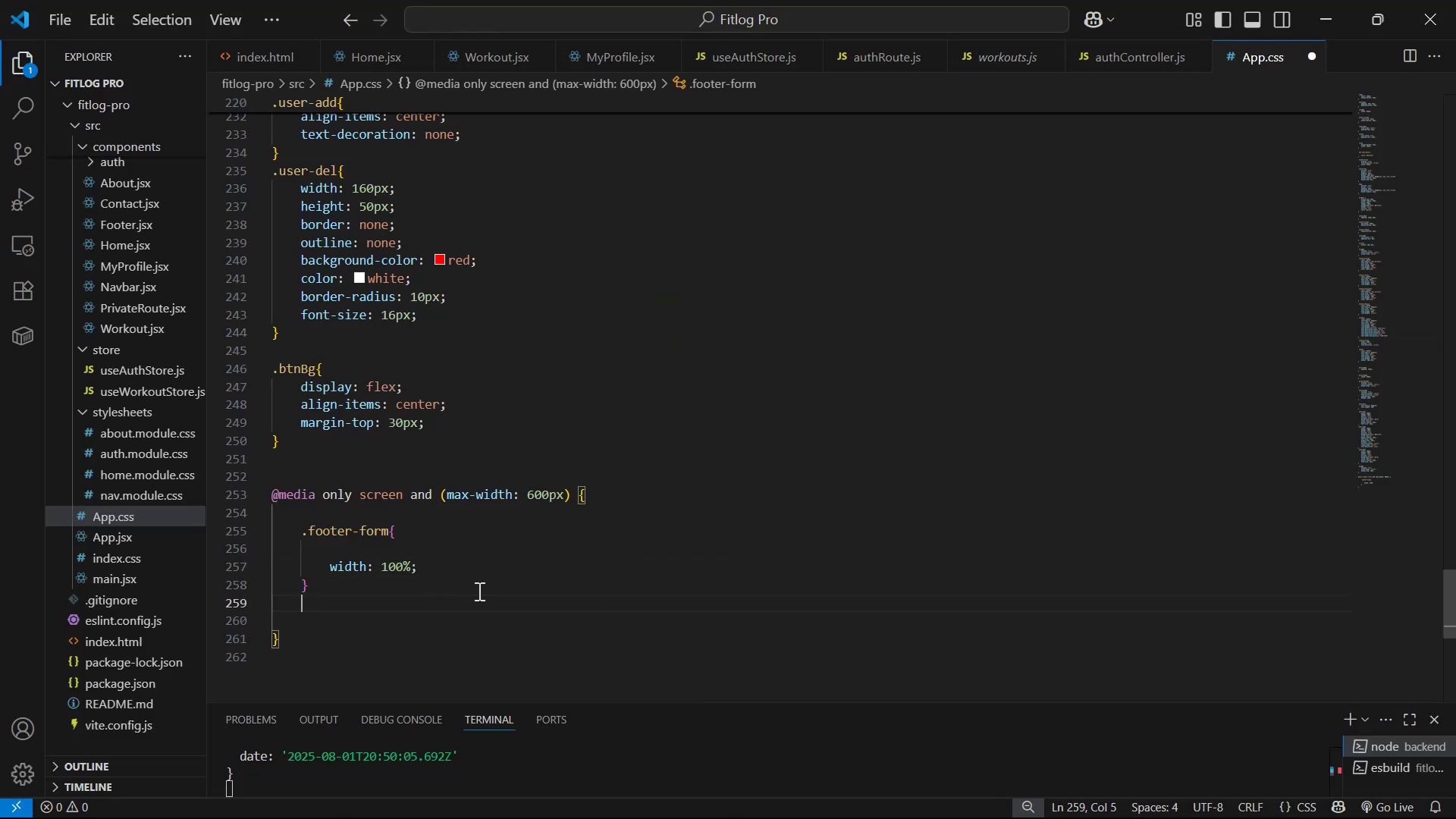 
key(Enter)
 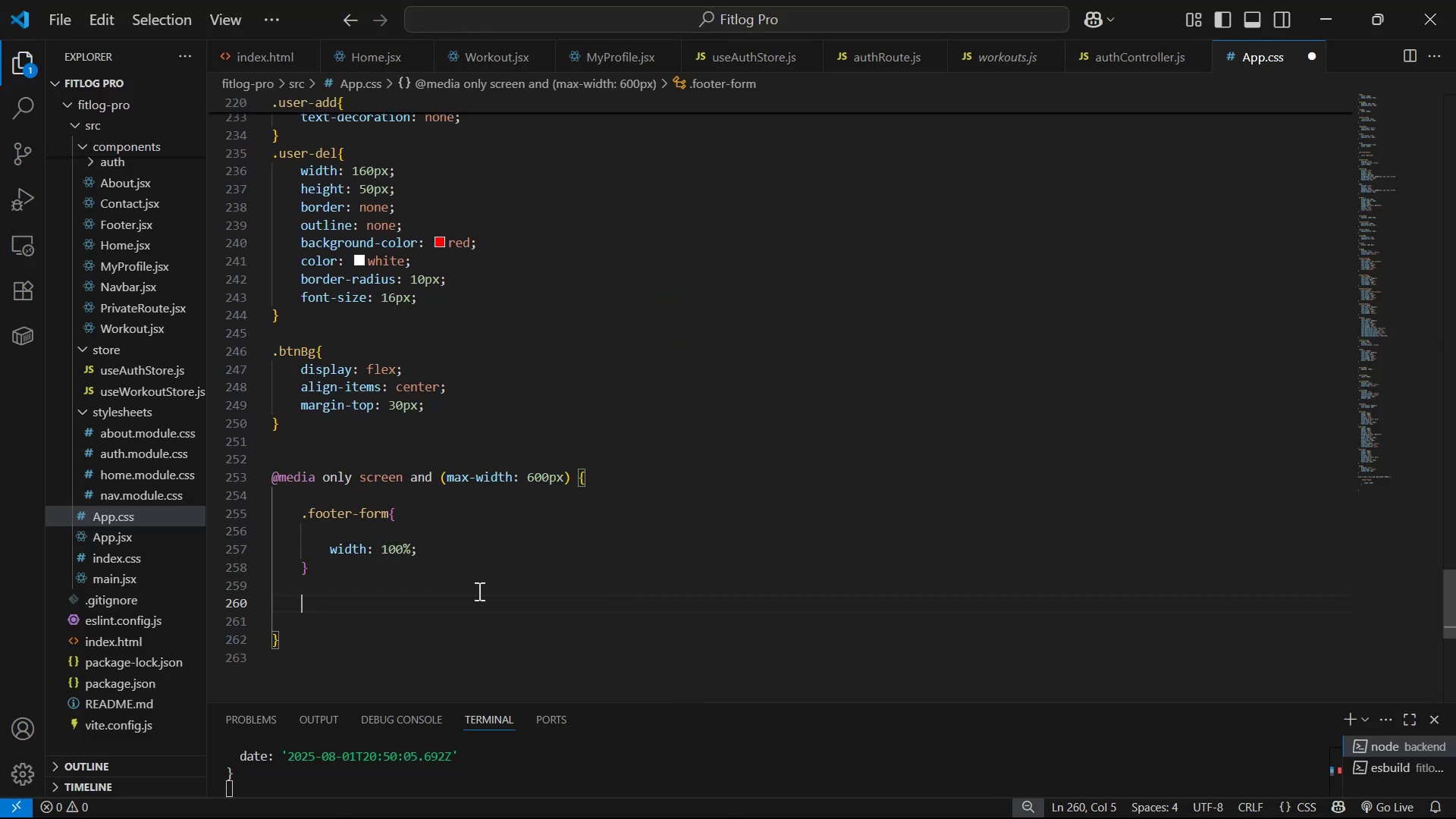 
type(.inf)
 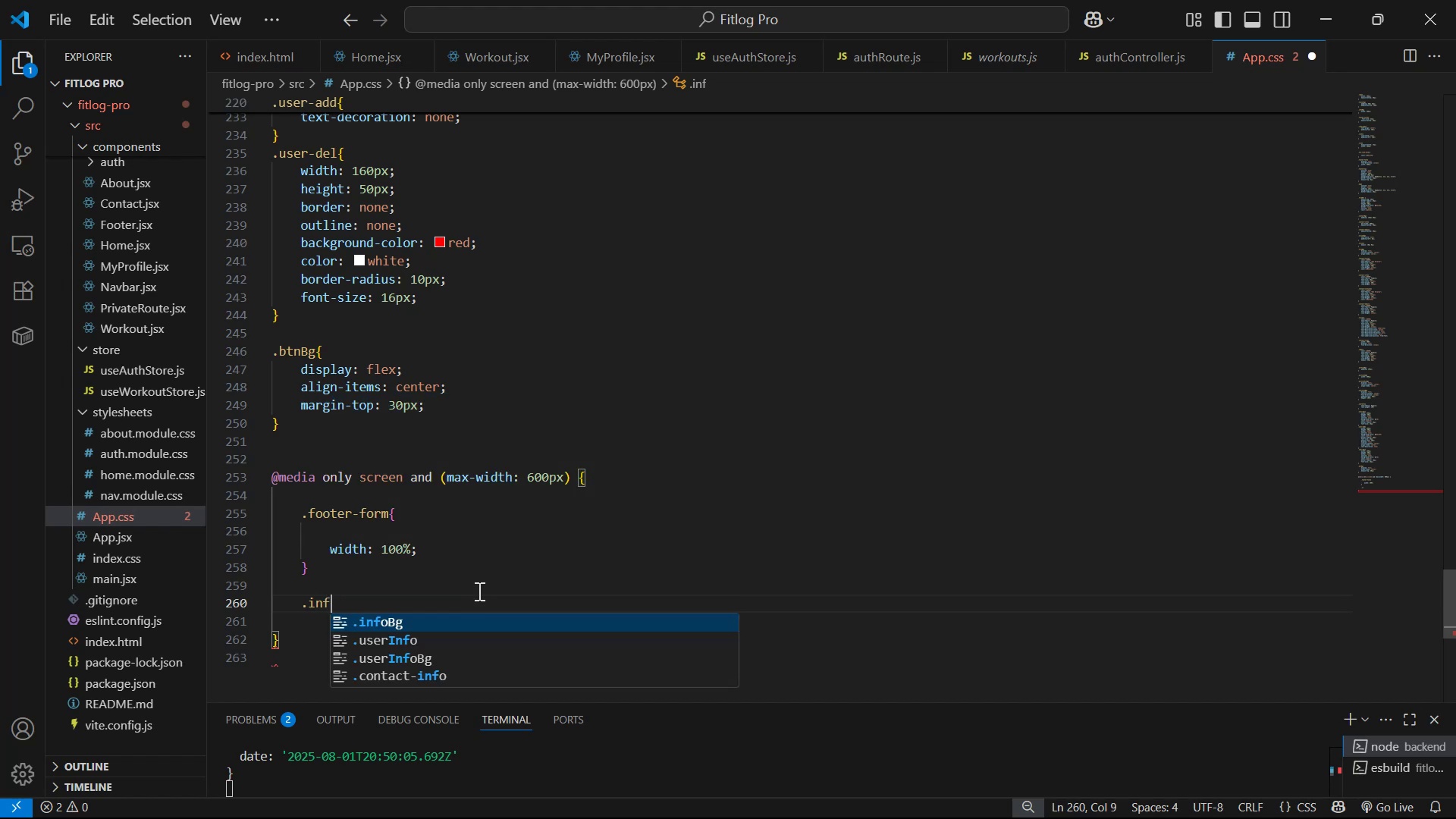 
key(Alt+AltLeft)
 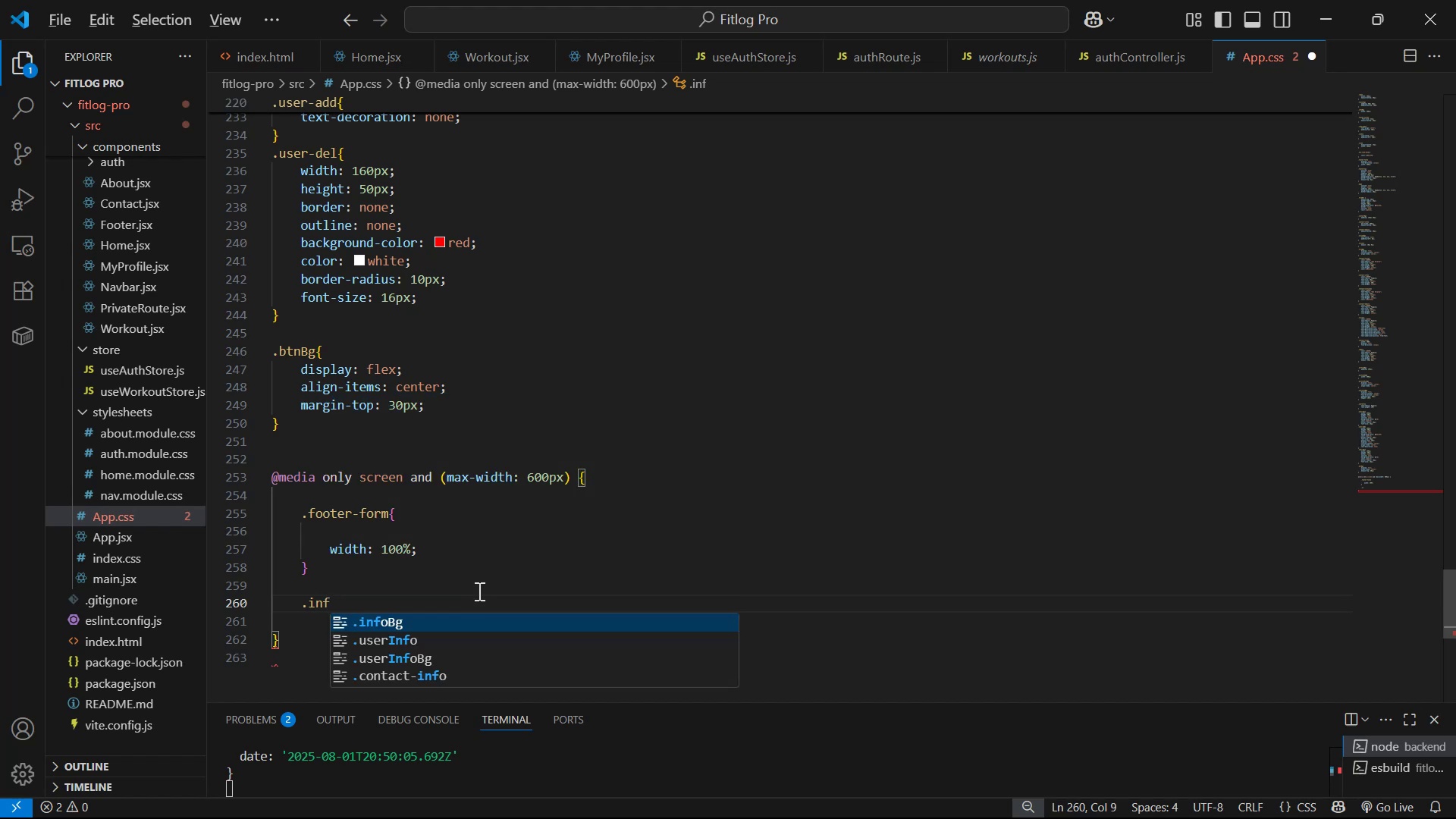 
key(Alt+Tab)
 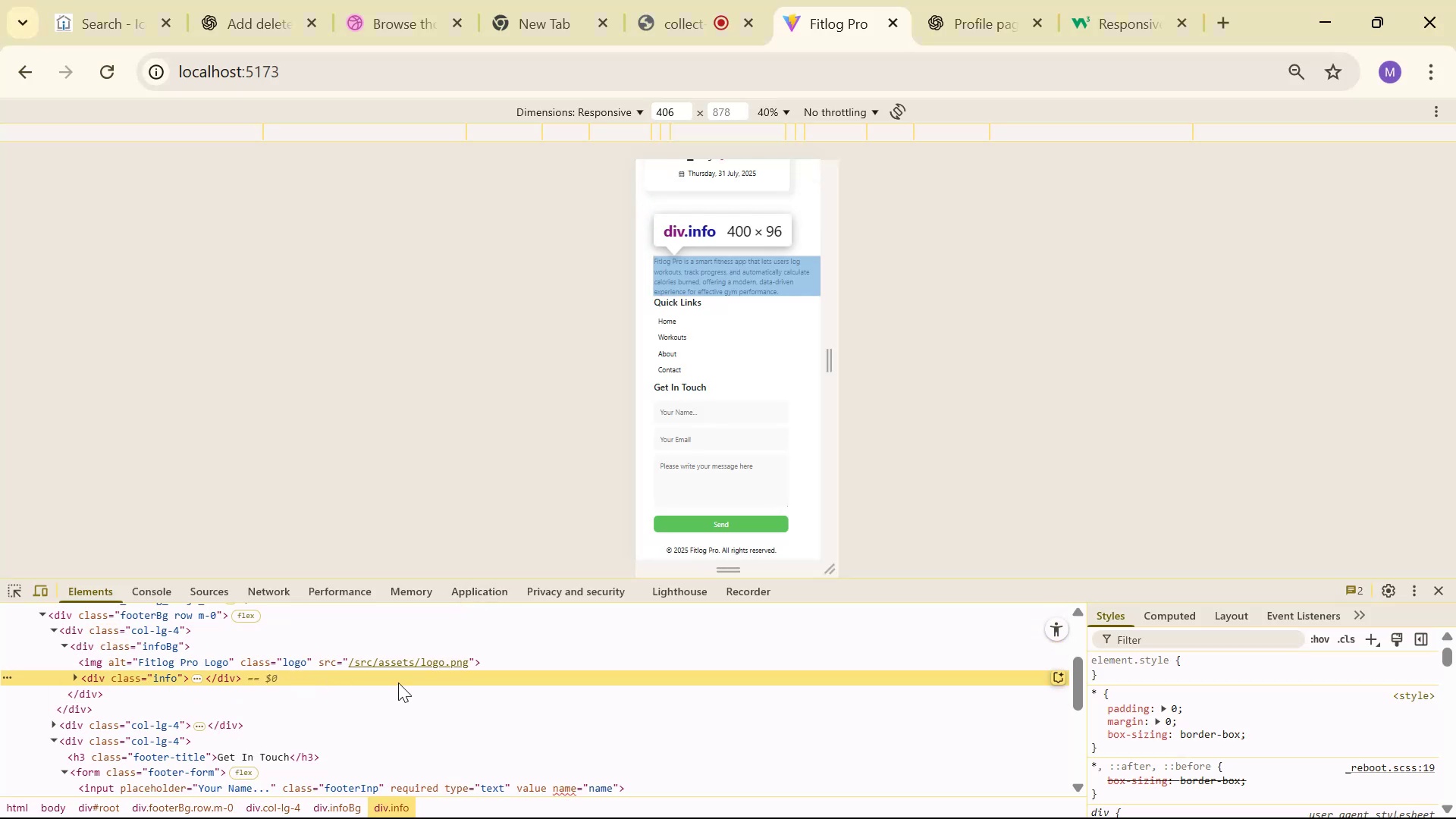 
scroll: coordinate [1184, 751], scroll_direction: down, amount: 11.0
 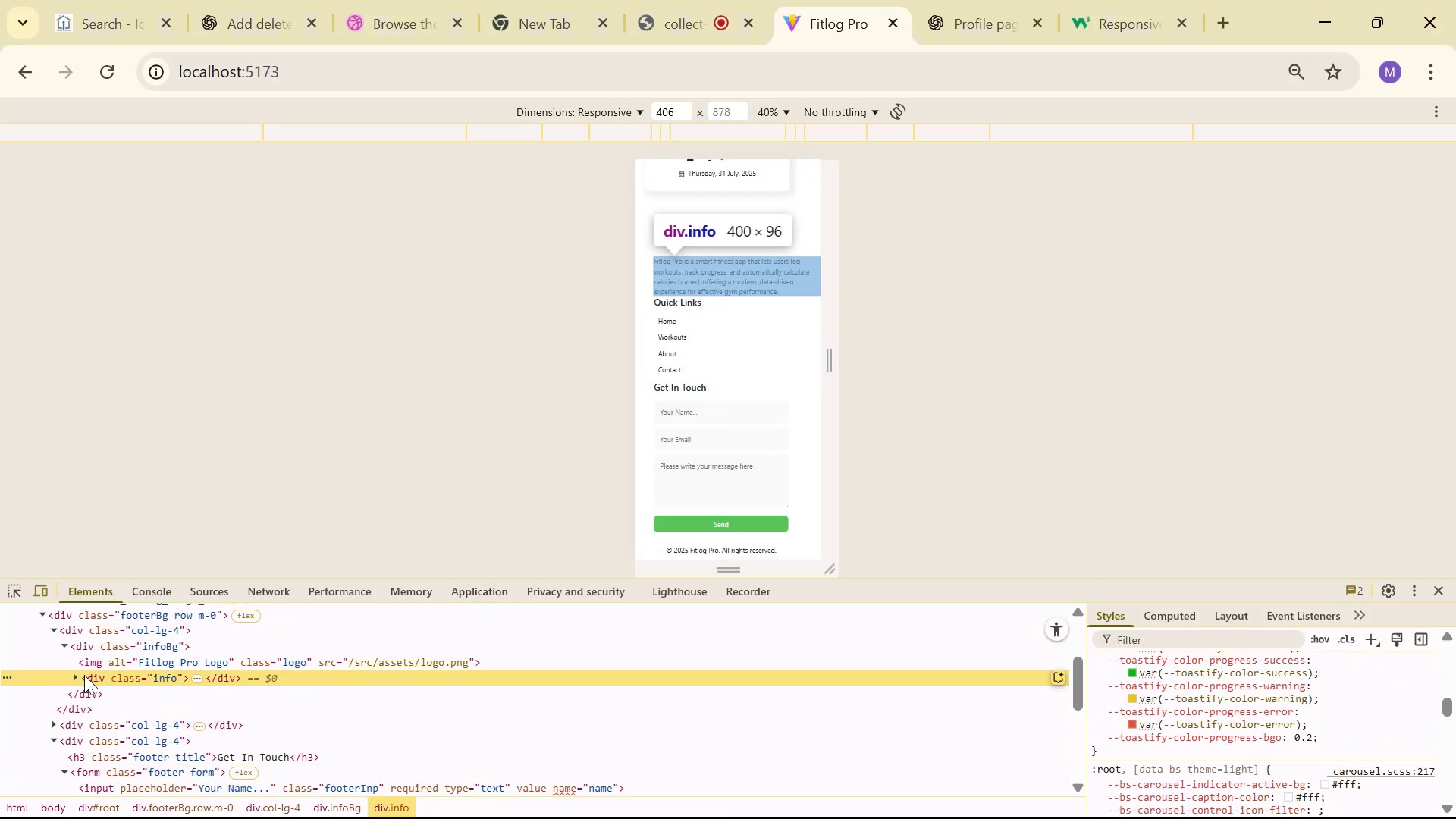 
left_click([77, 676])
 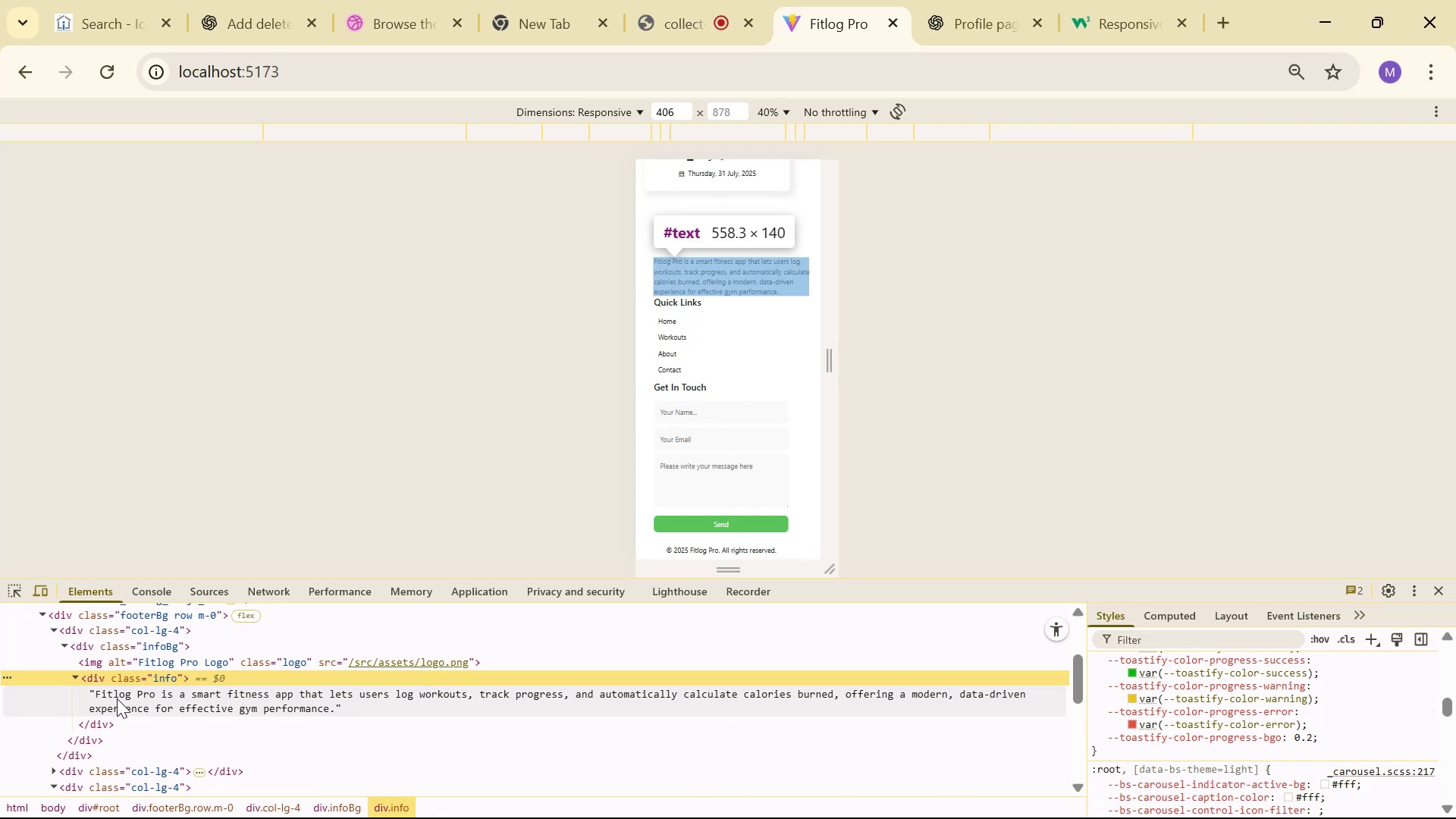 
left_click([117, 698])
 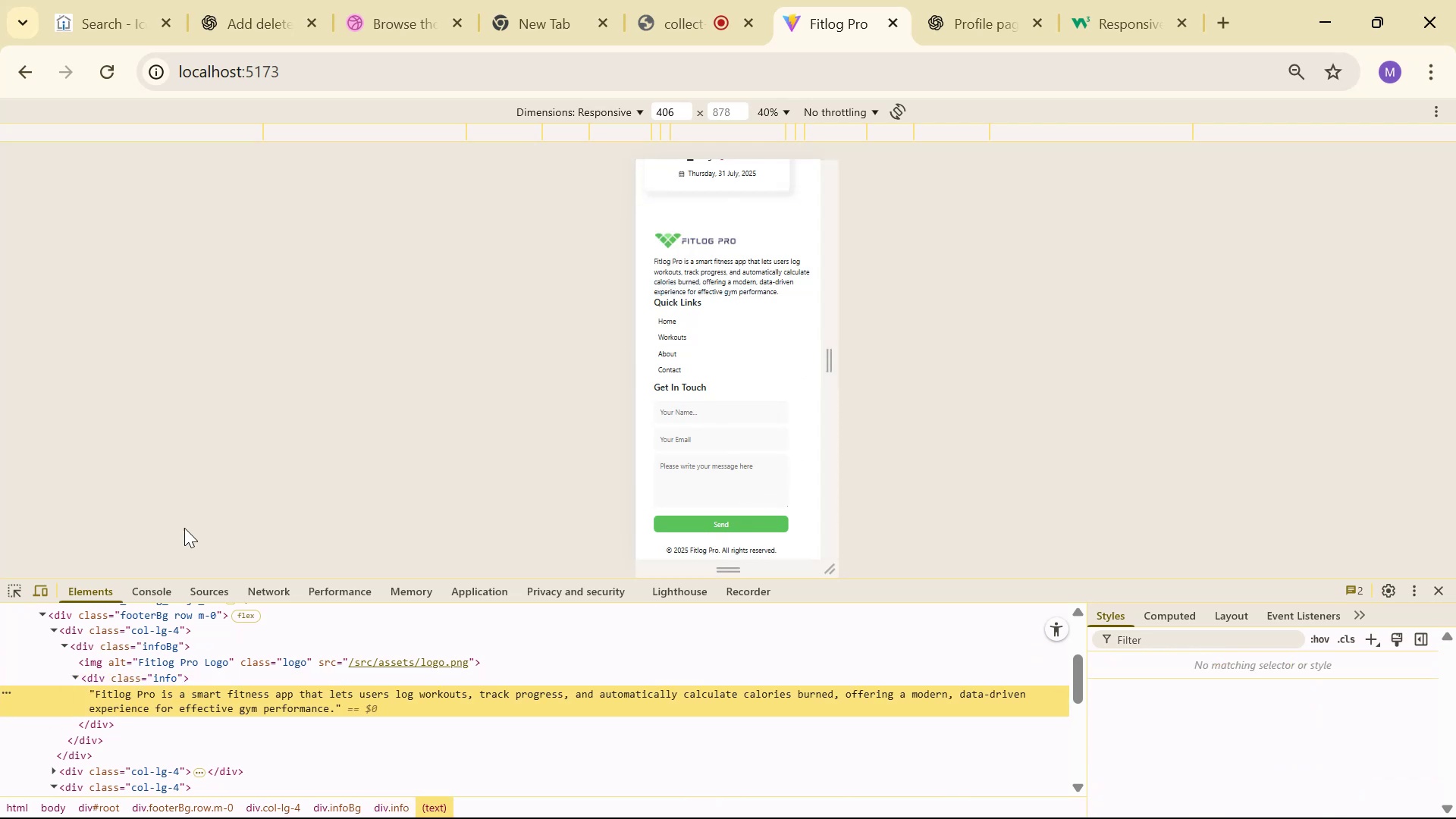 
left_click([14, 596])
 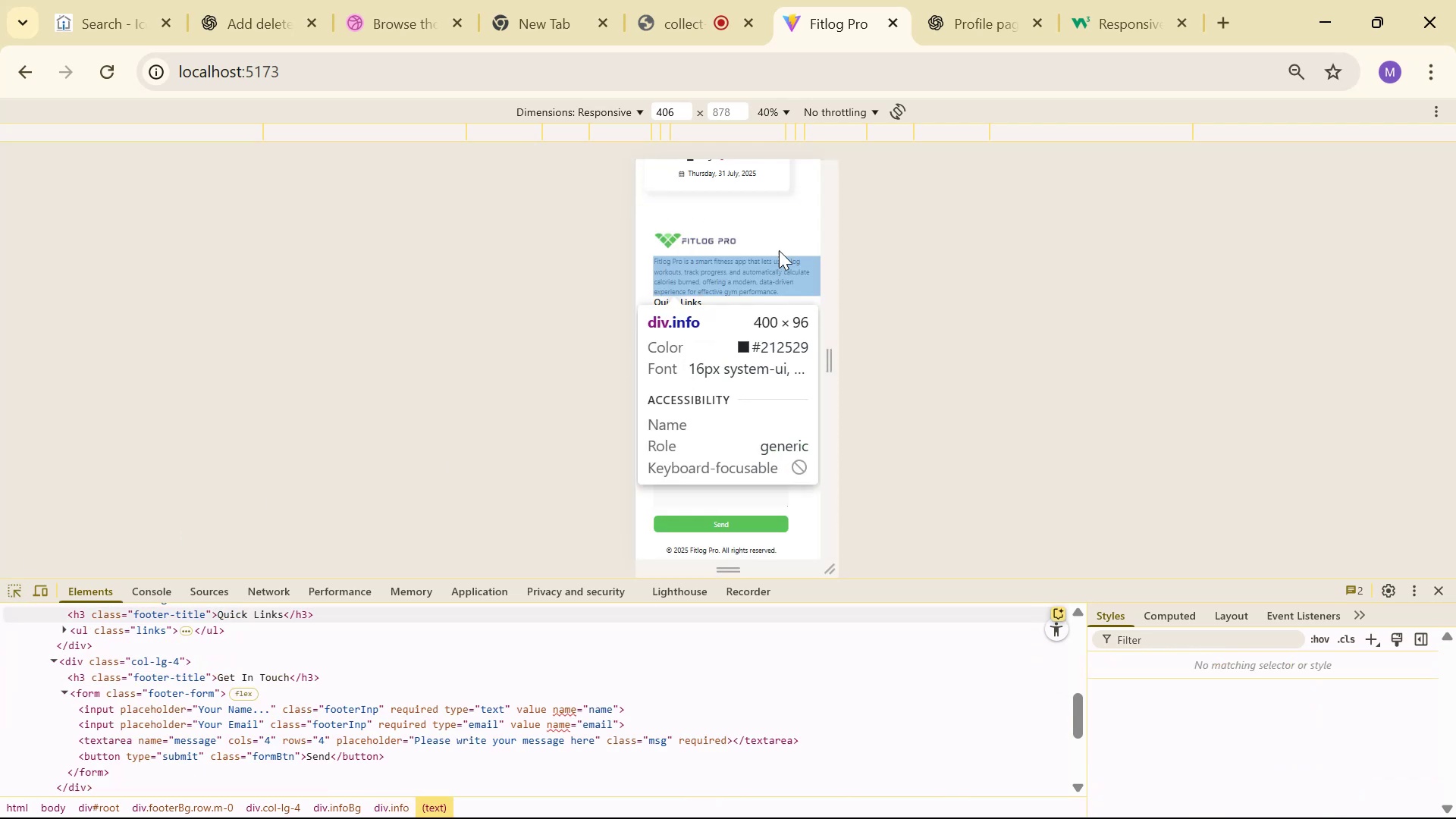 
mouse_move([802, 234])
 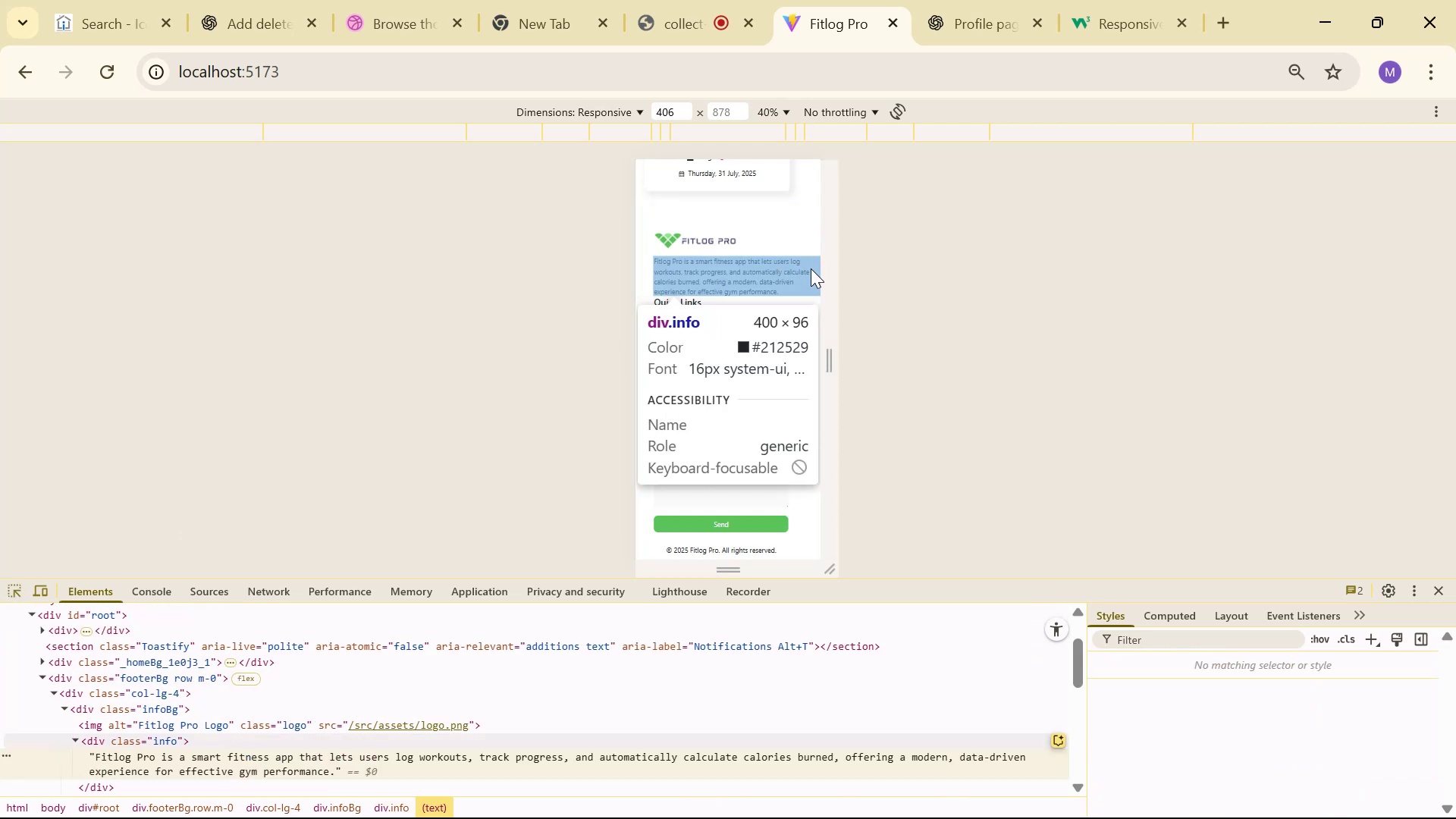 
left_click([811, 268])
 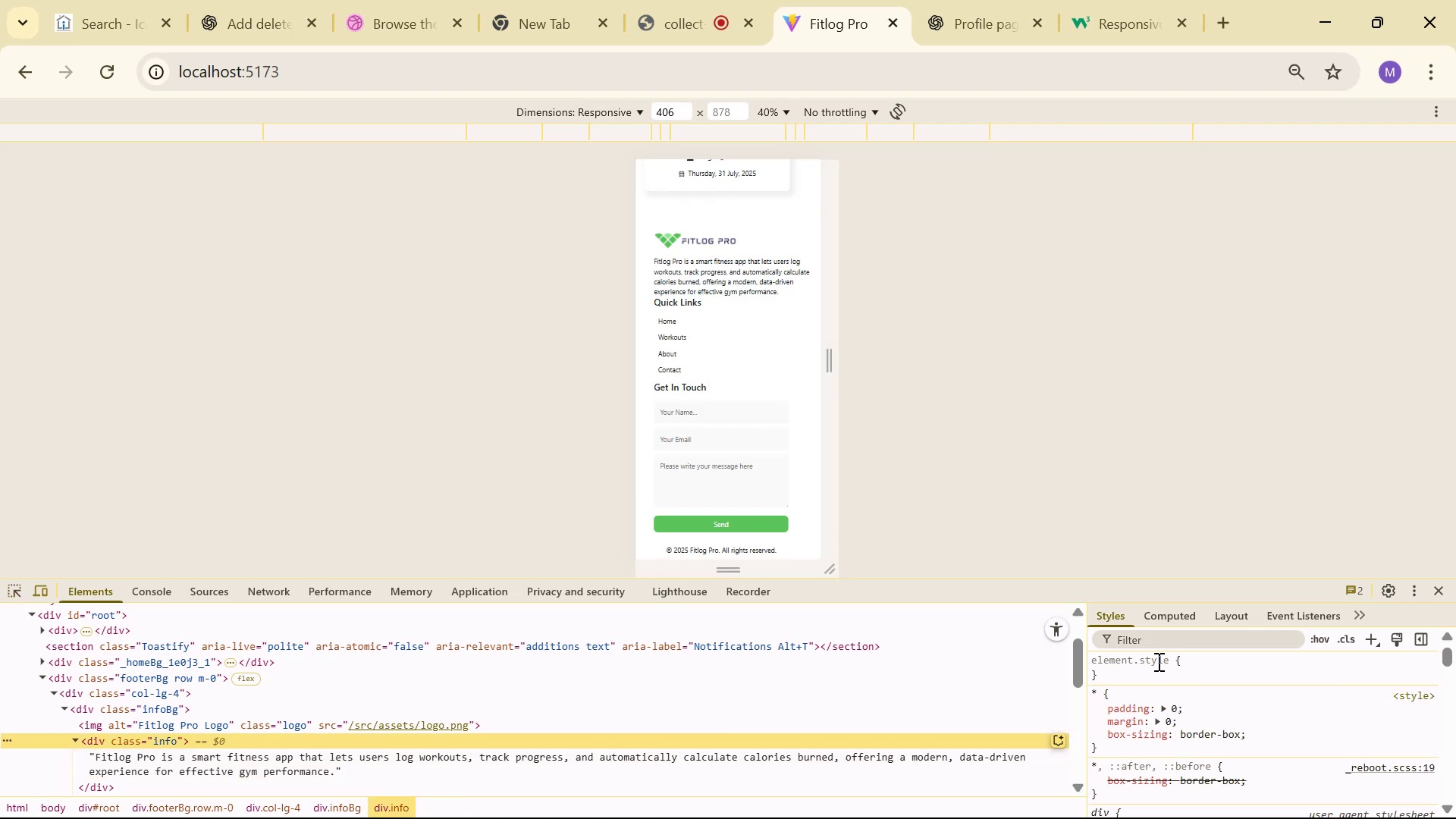 
scroll: coordinate [1213, 691], scroll_direction: down, amount: 2.0
 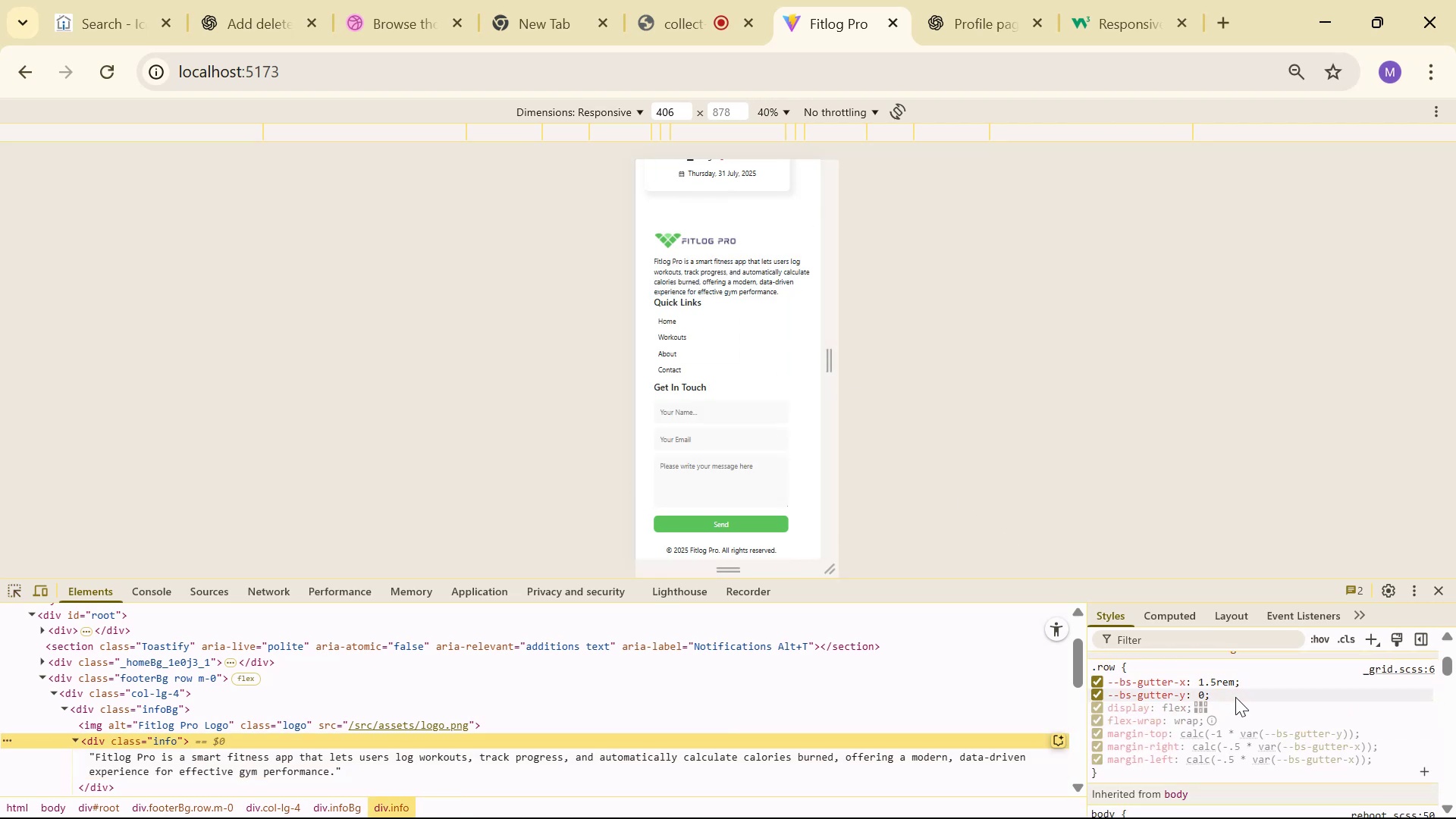 
scroll: coordinate [1254, 697], scroll_direction: up, amount: 1.0
 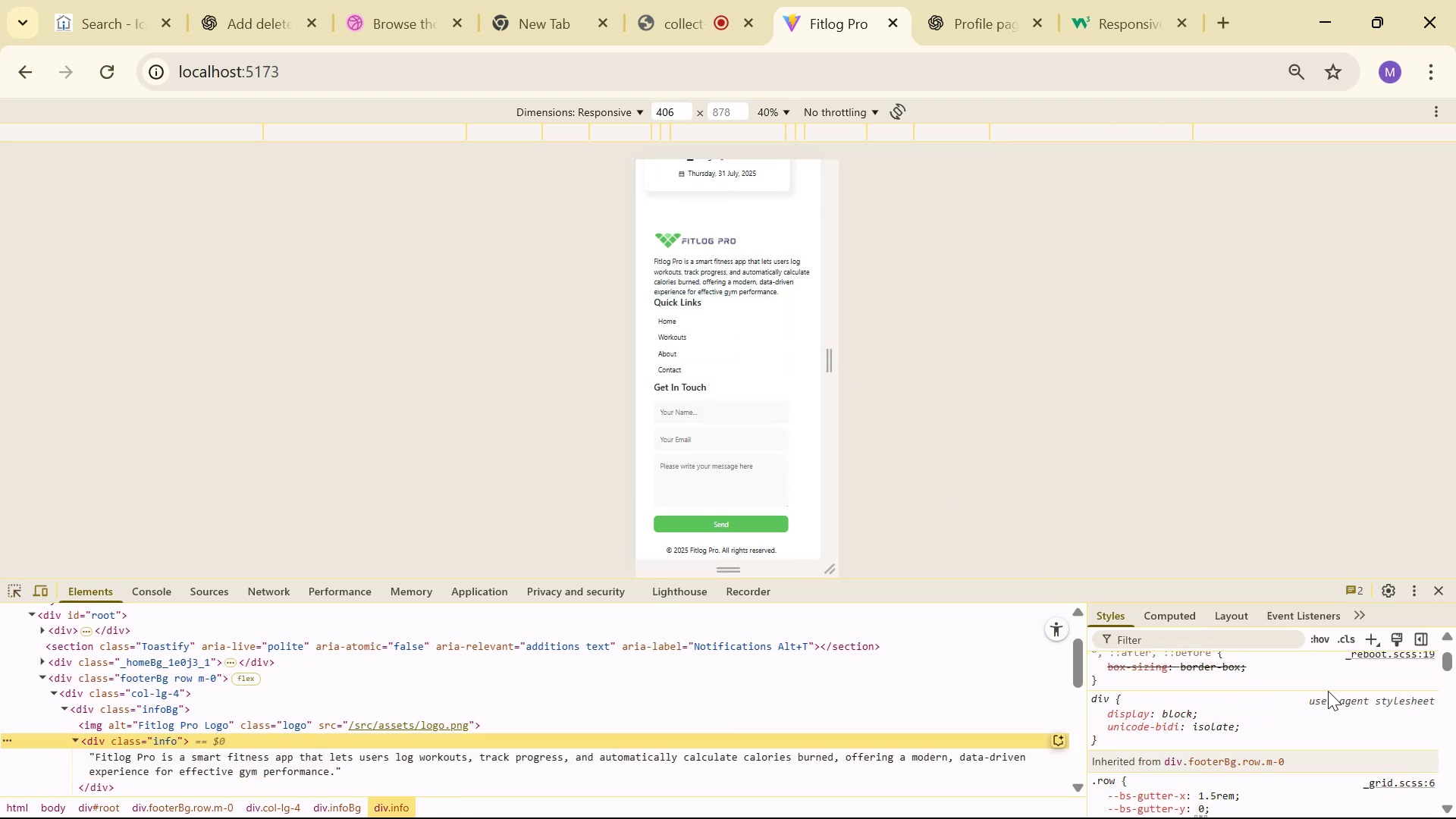 
scroll: coordinate [1317, 689], scroll_direction: down, amount: 6.0
 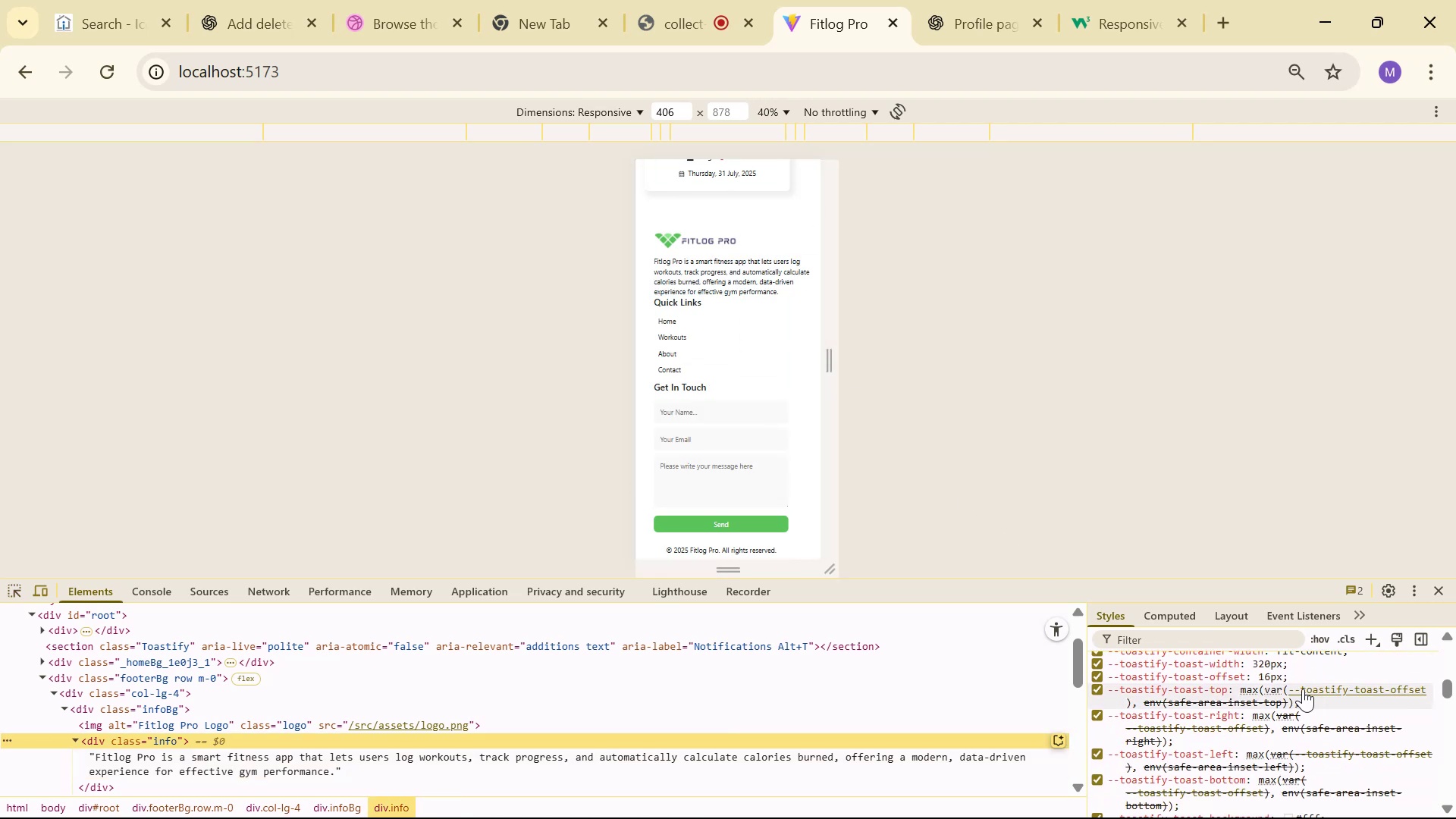 
key(Alt+AltLeft)
 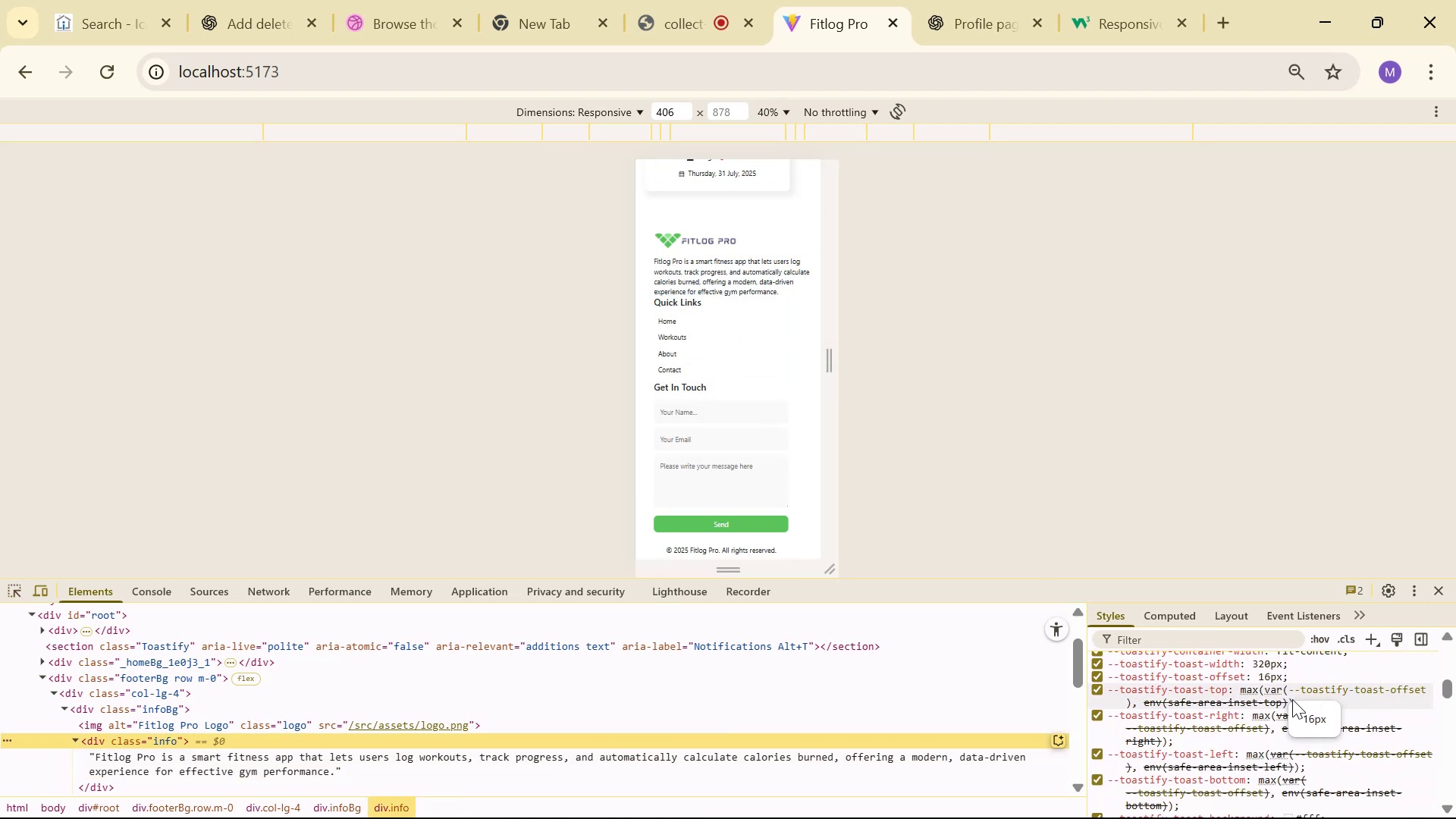 
key(Alt+Tab)
 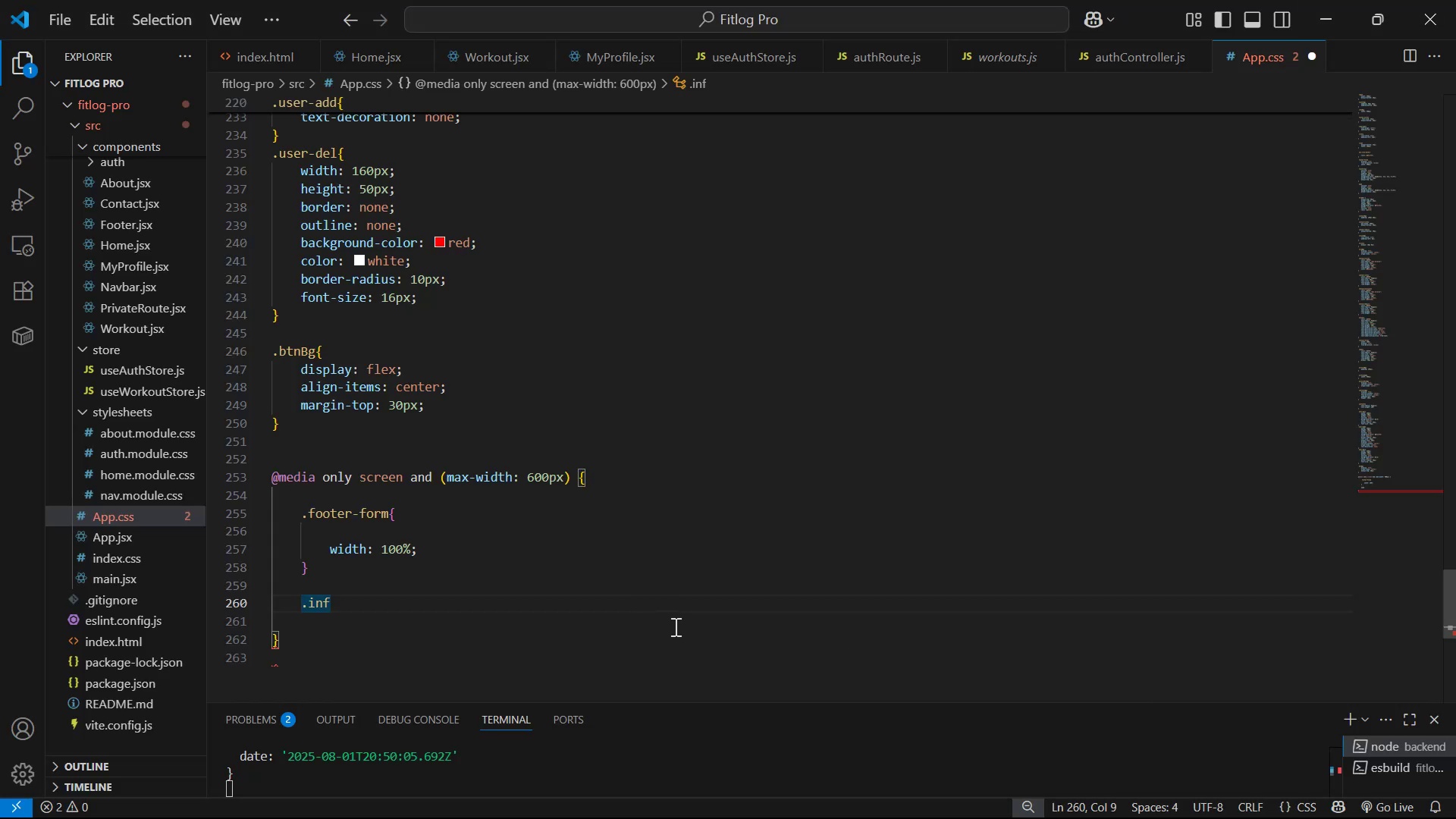 
key(O)
 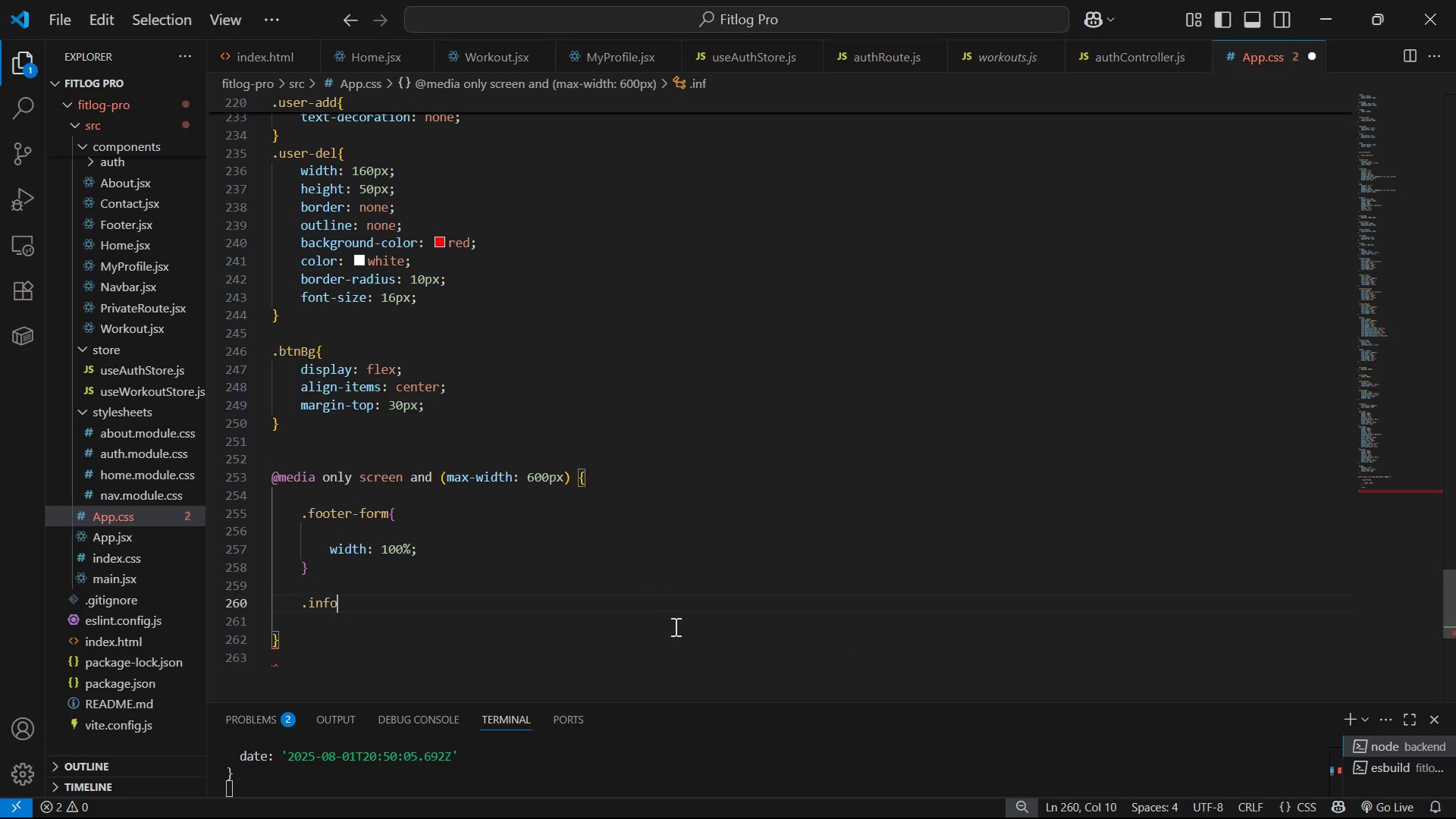 
key(Shift+ShiftLeft)
 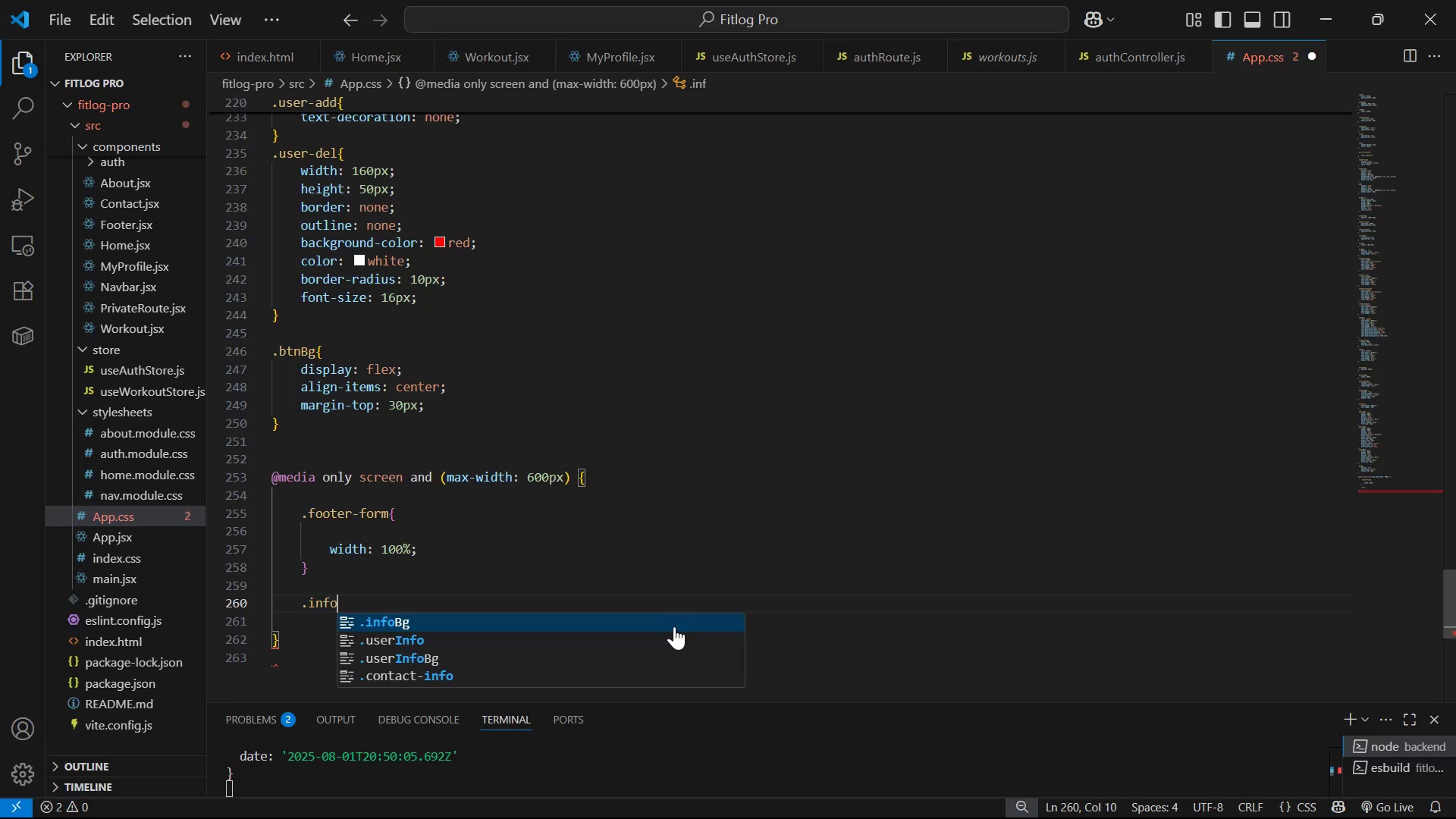 
key(Shift+BracketLeft)
 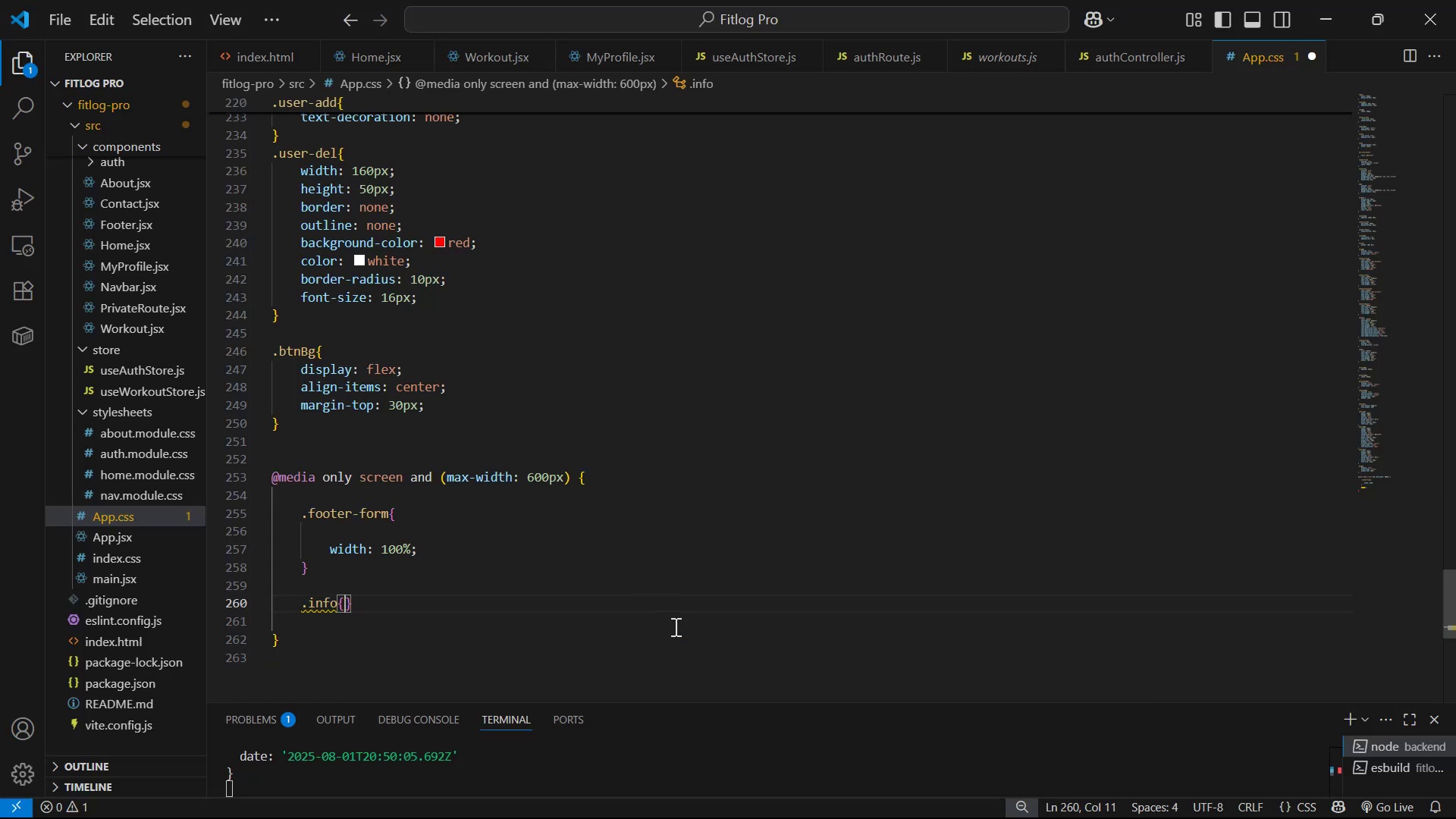 
key(Enter)
 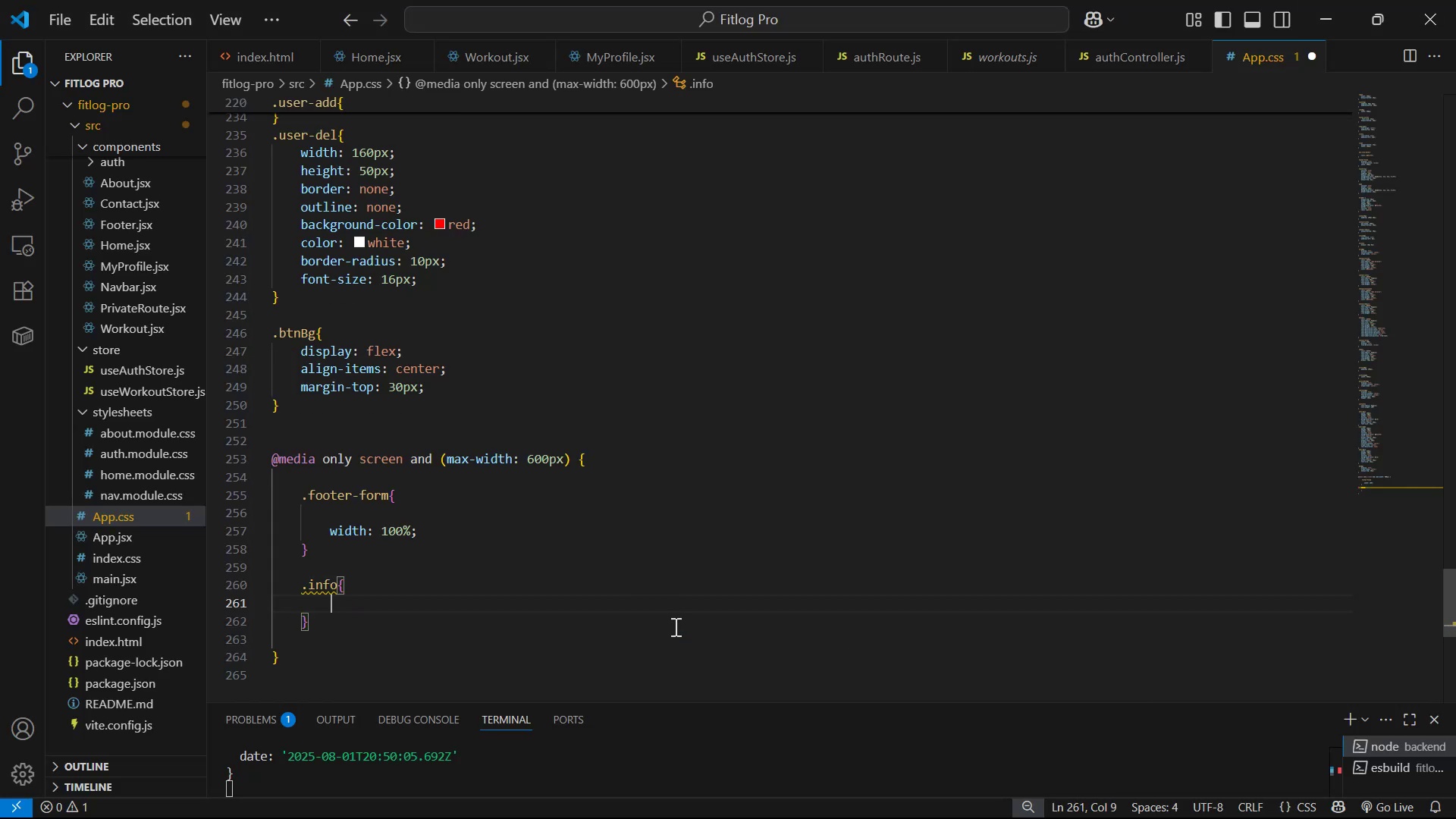 
type(ma)
 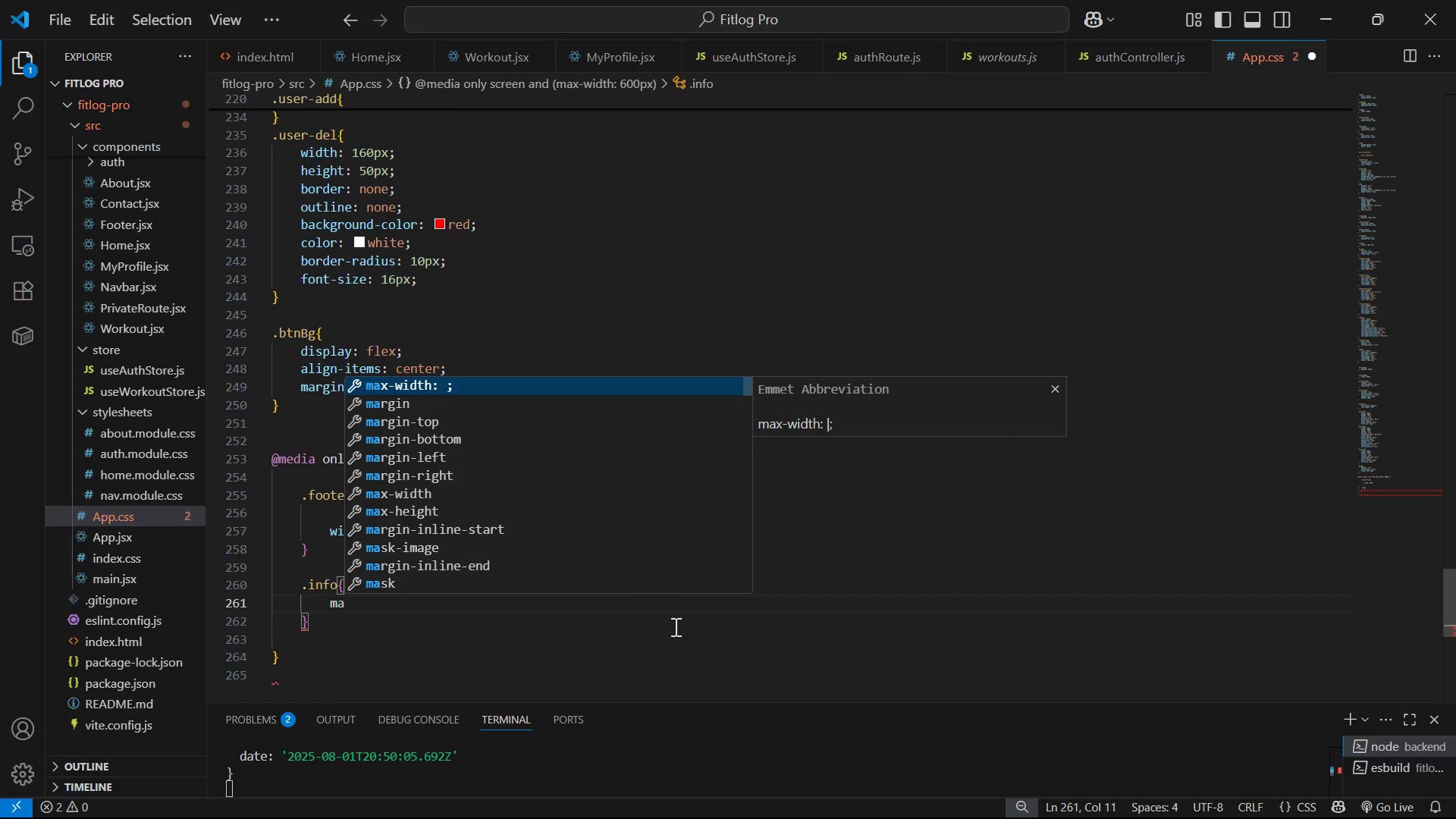 
key(ArrowDown)
 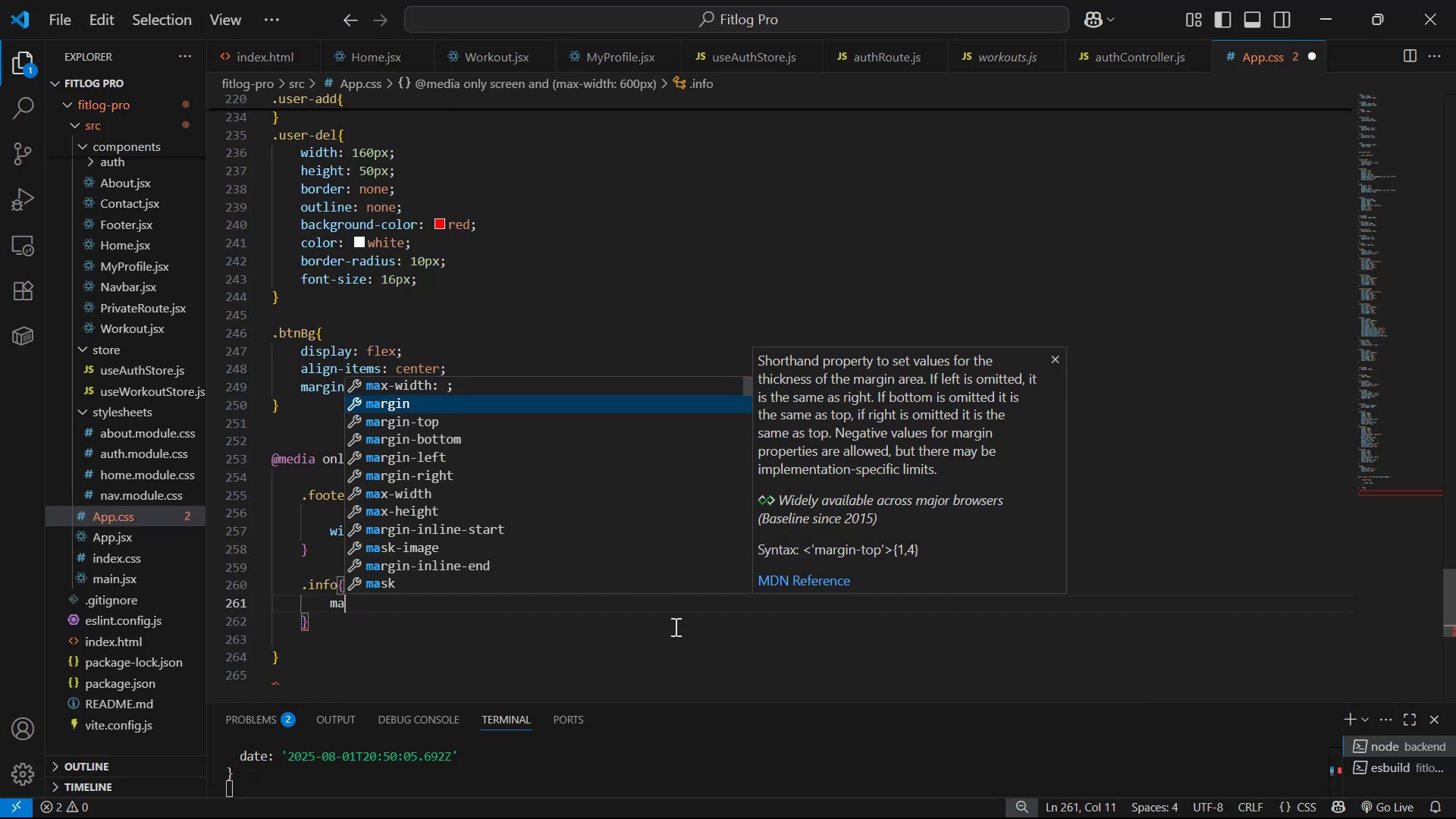 
key(ArrowUp)
 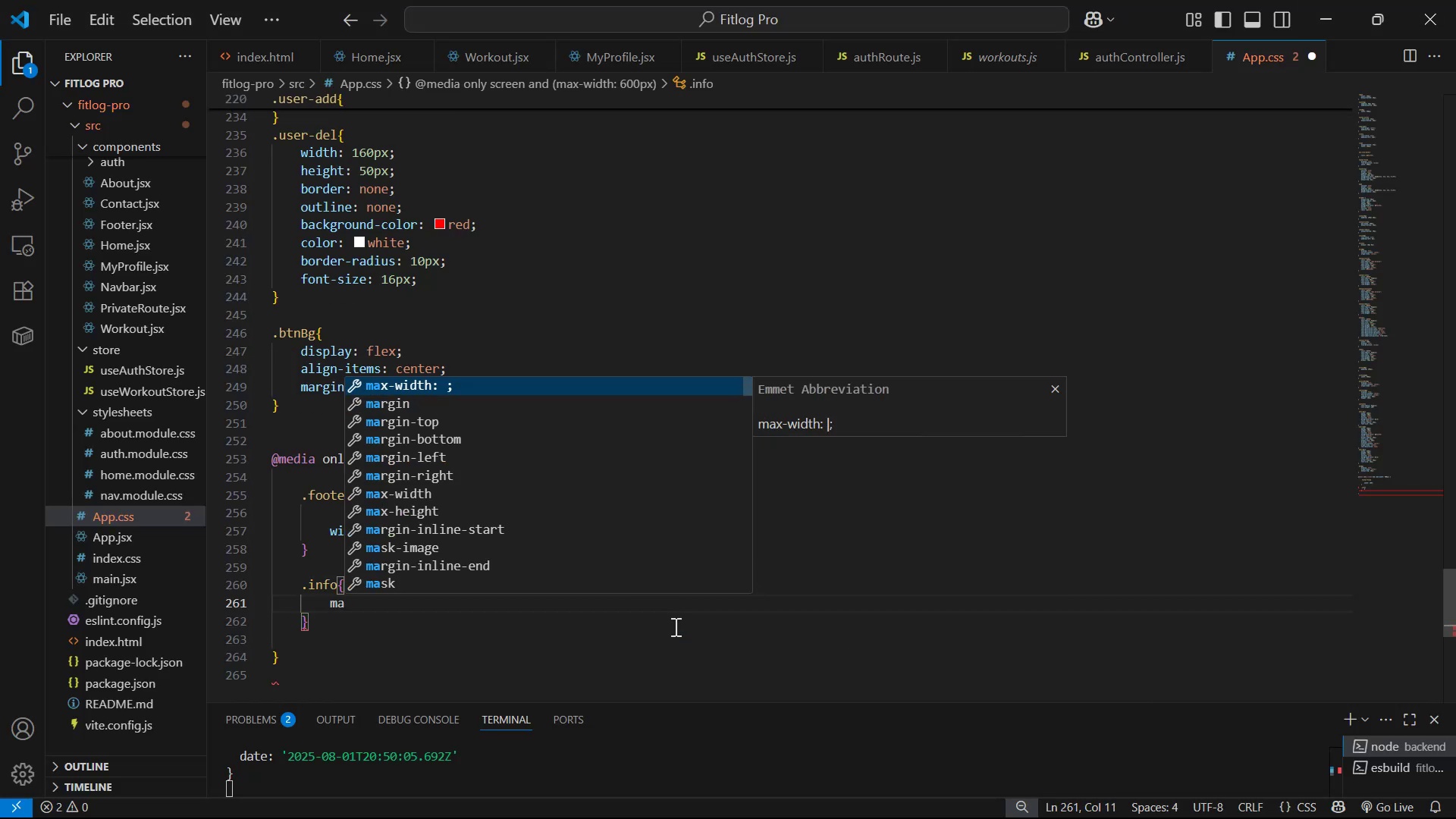 
key(Enter)
 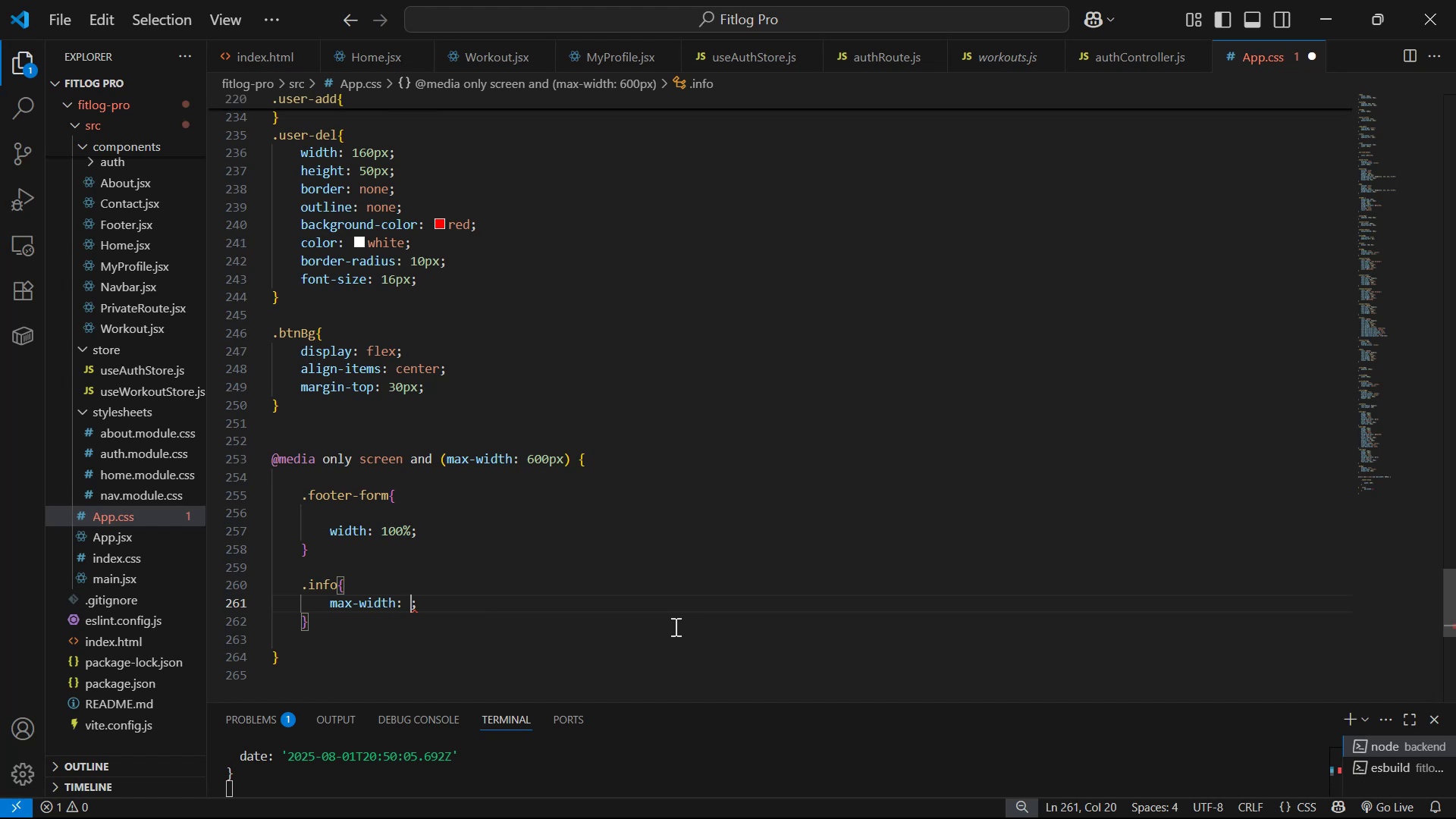 
type(340px)
 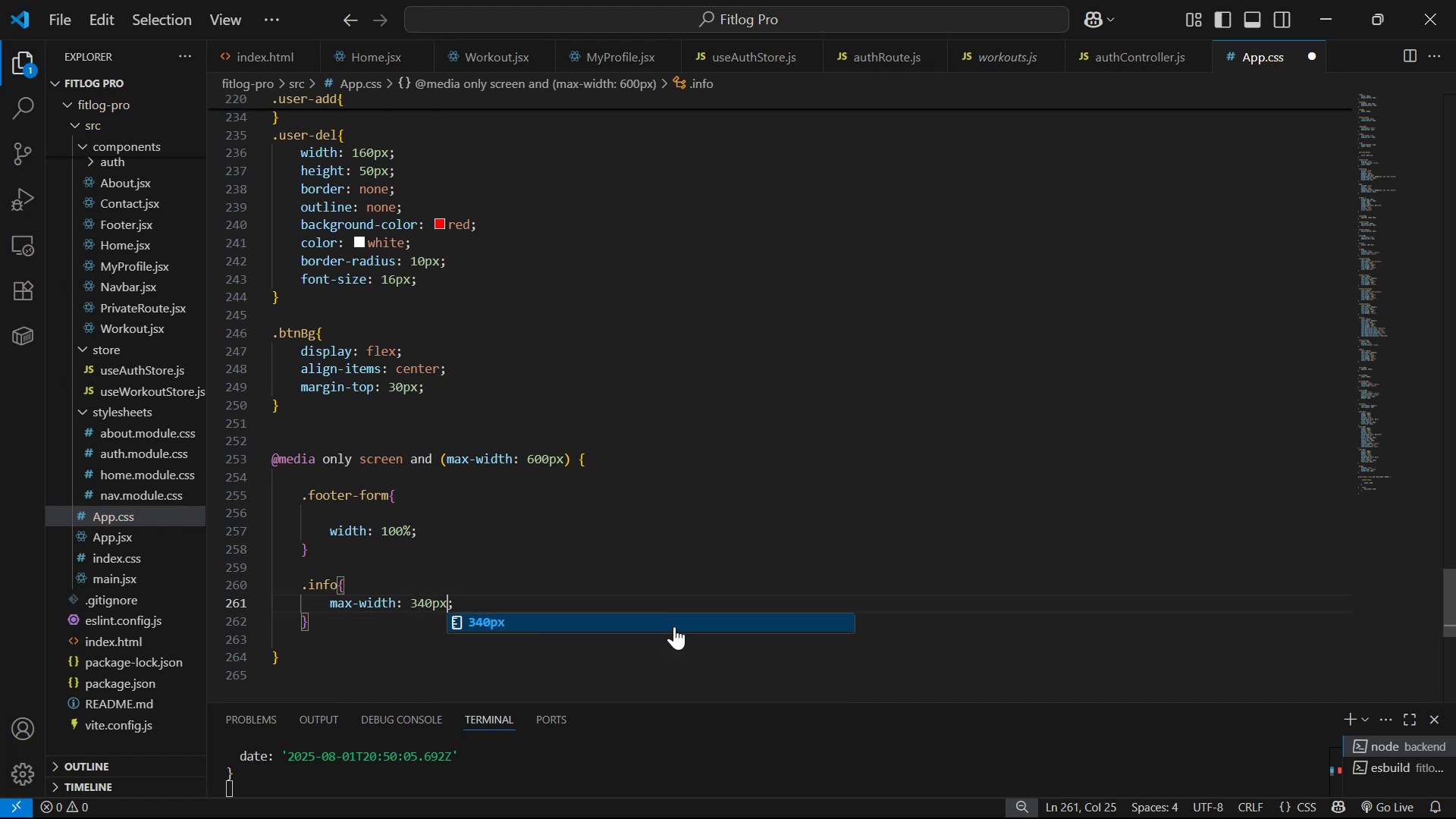 
key(Control+S)
 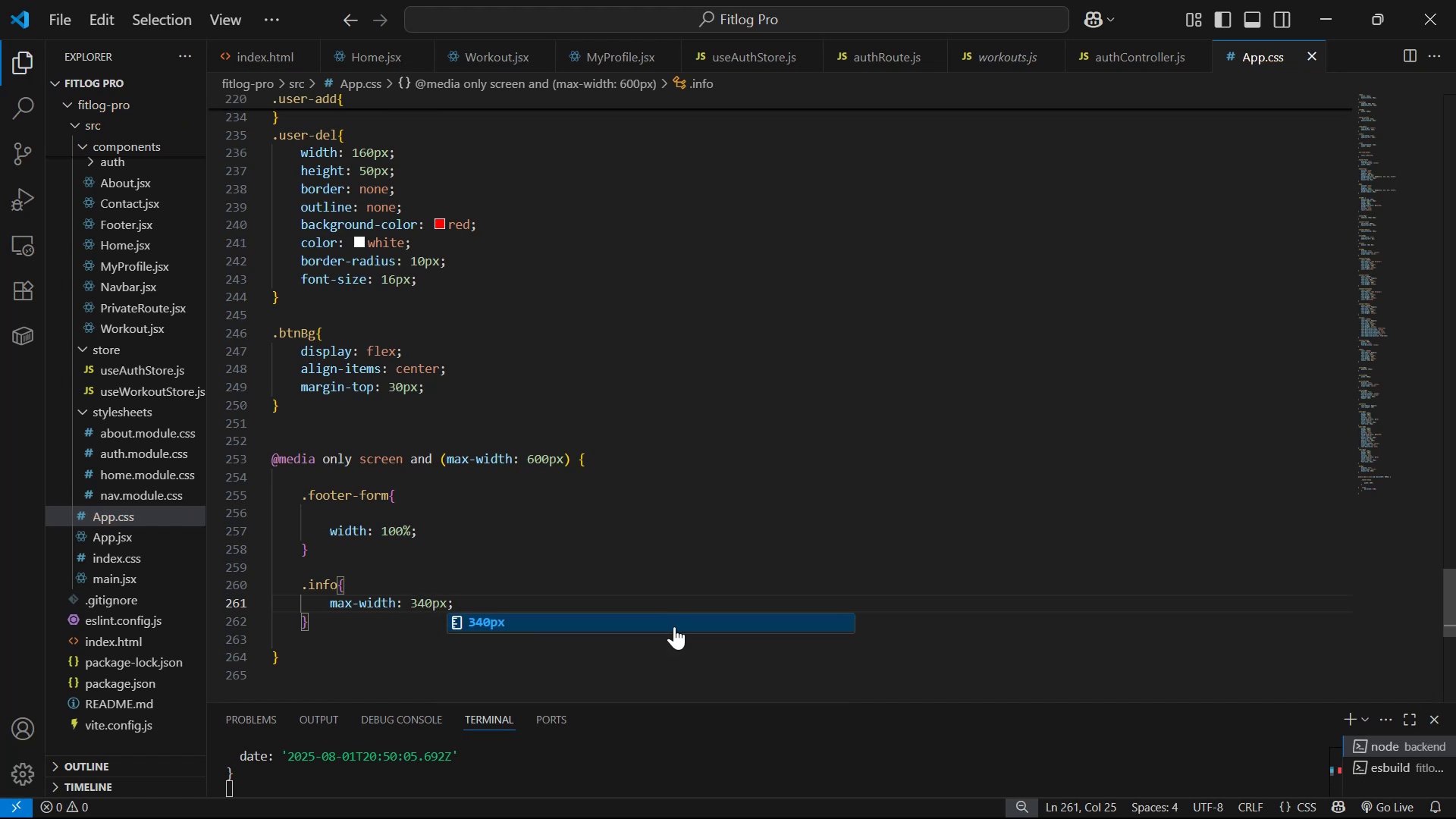 
key(Alt+AltLeft)
 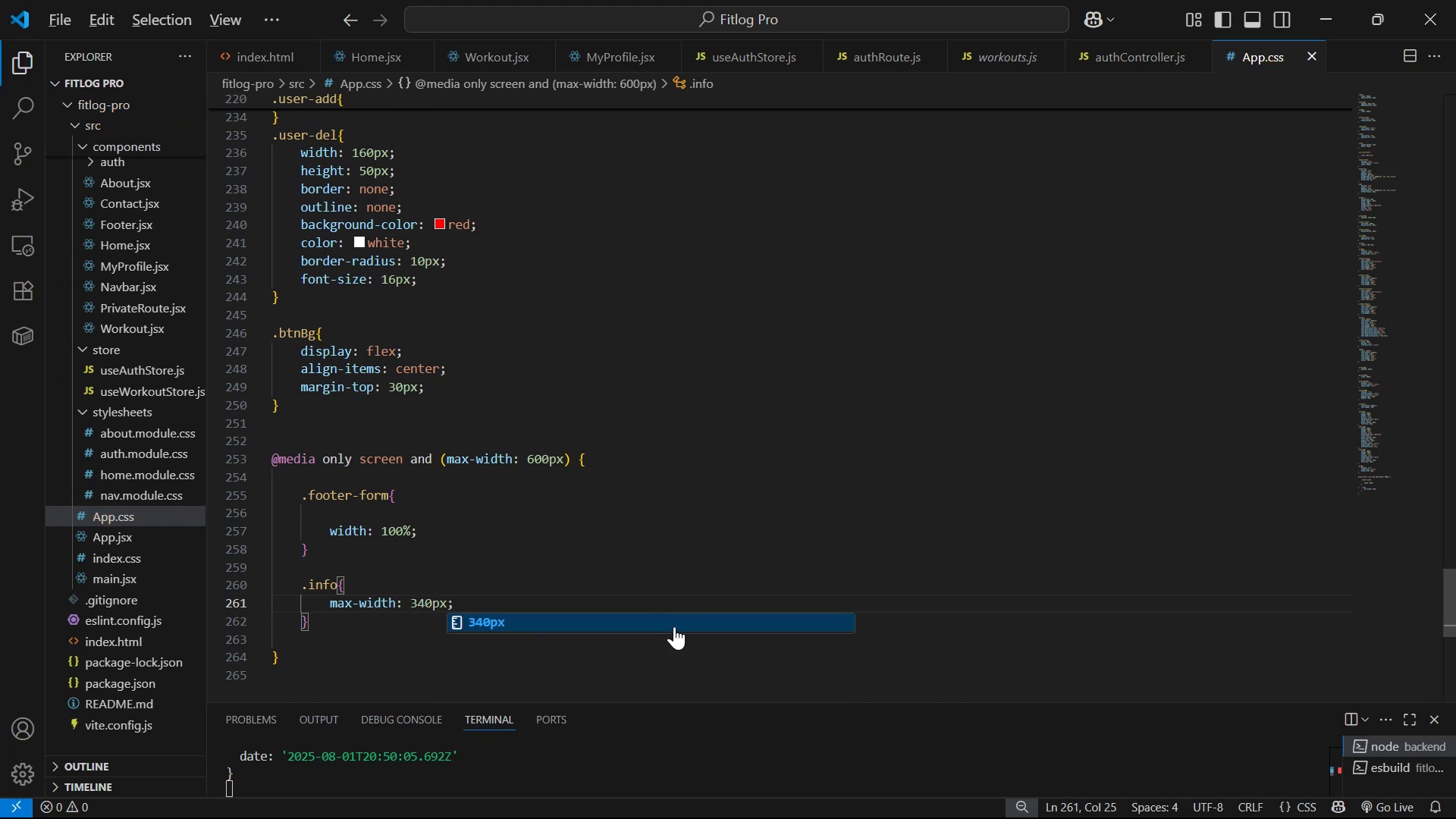 
key(Alt+Tab)
 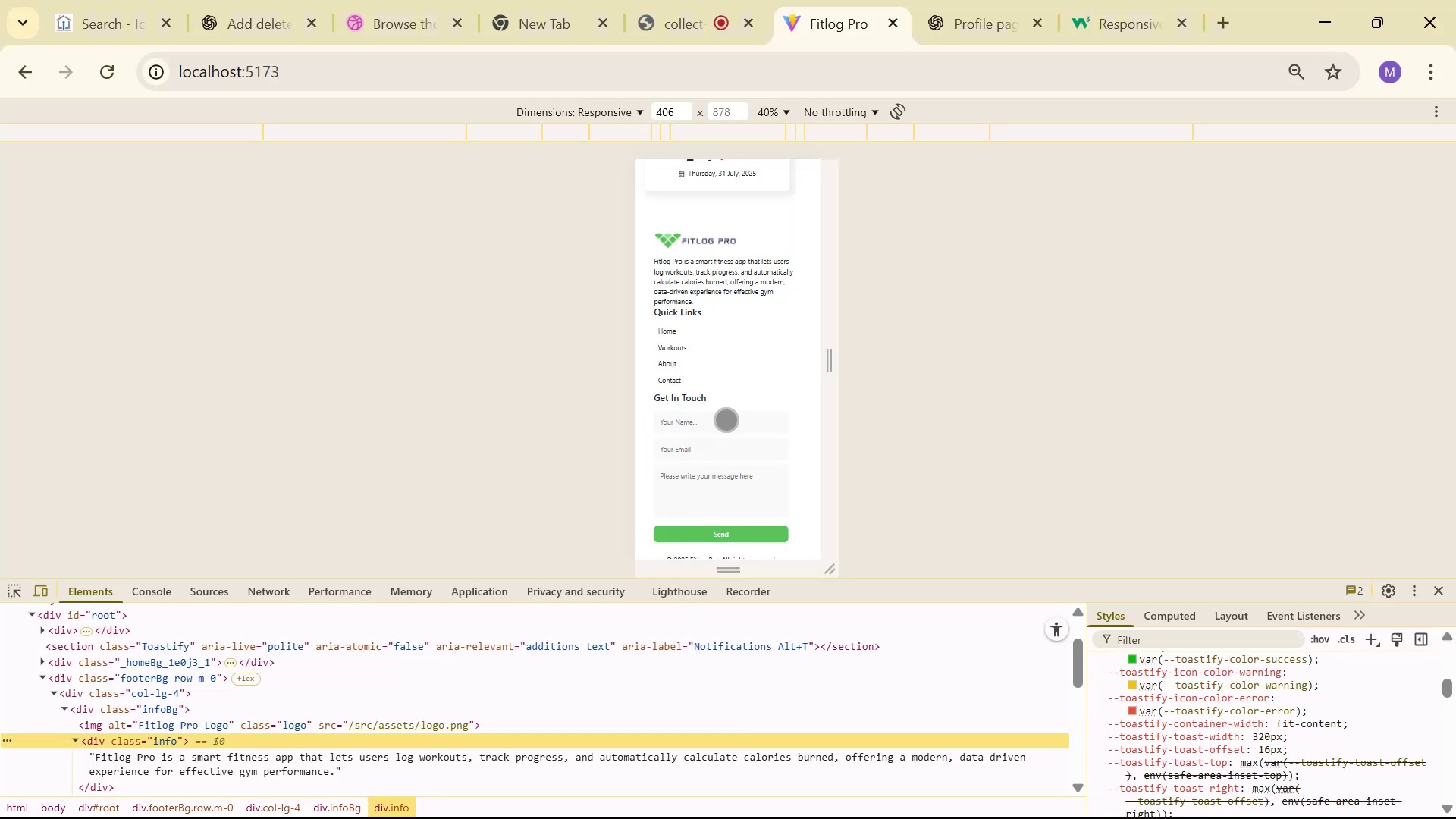 
scroll: coordinate [735, 428], scroll_direction: down, amount: 5.0
 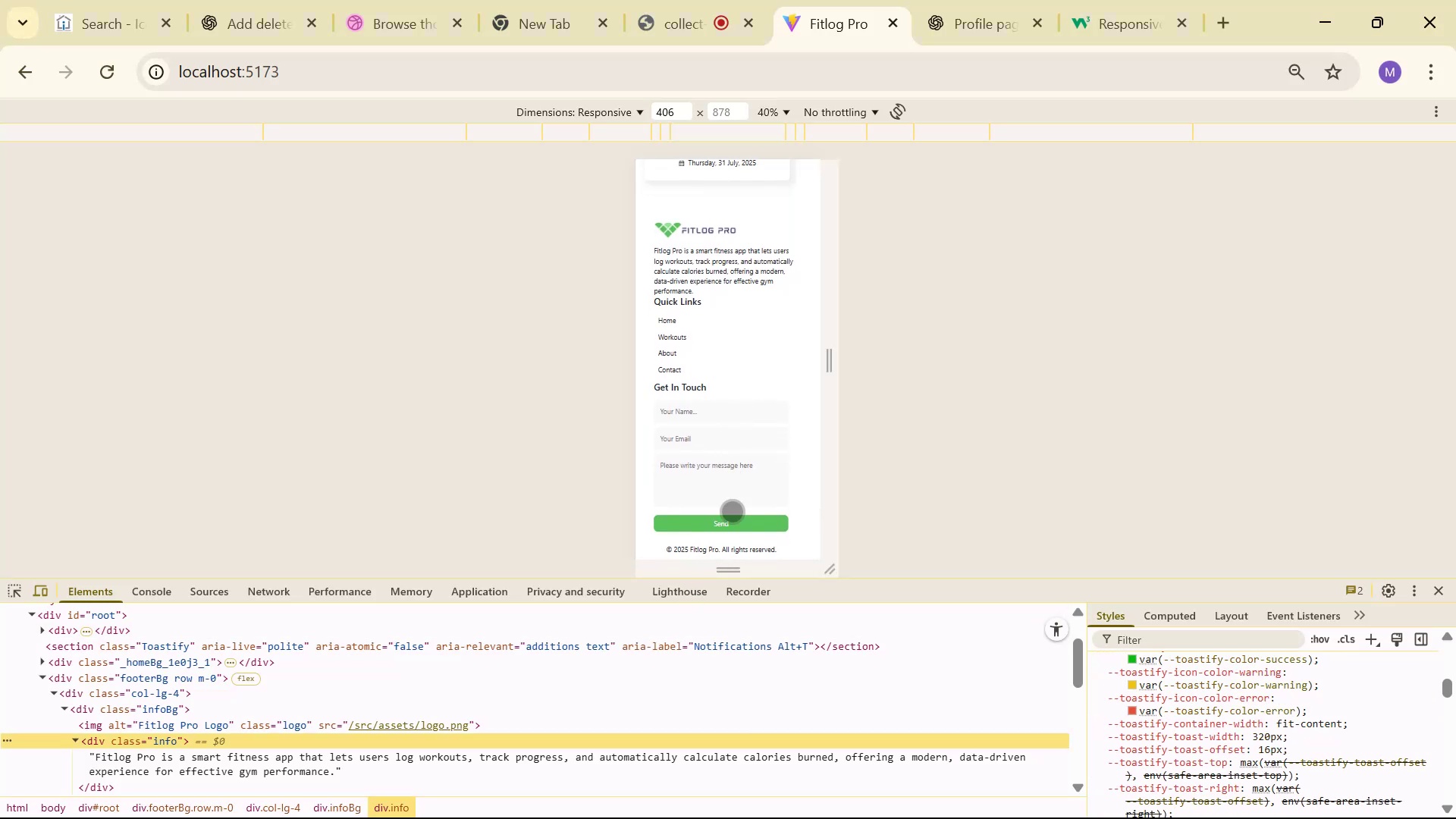 
scroll: coordinate [712, 508], scroll_direction: up, amount: 70.0
 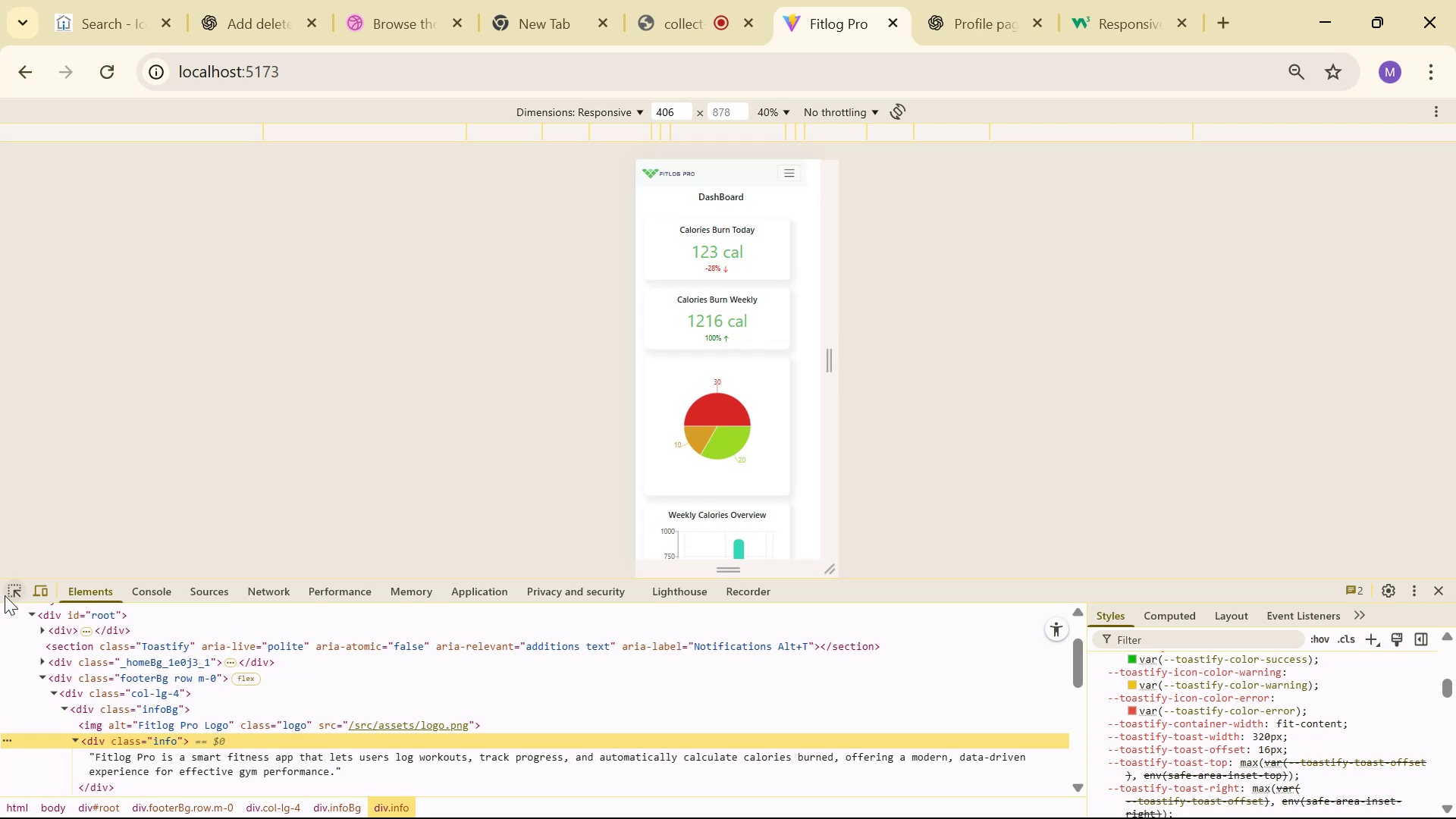 
double_click([16, 587])
 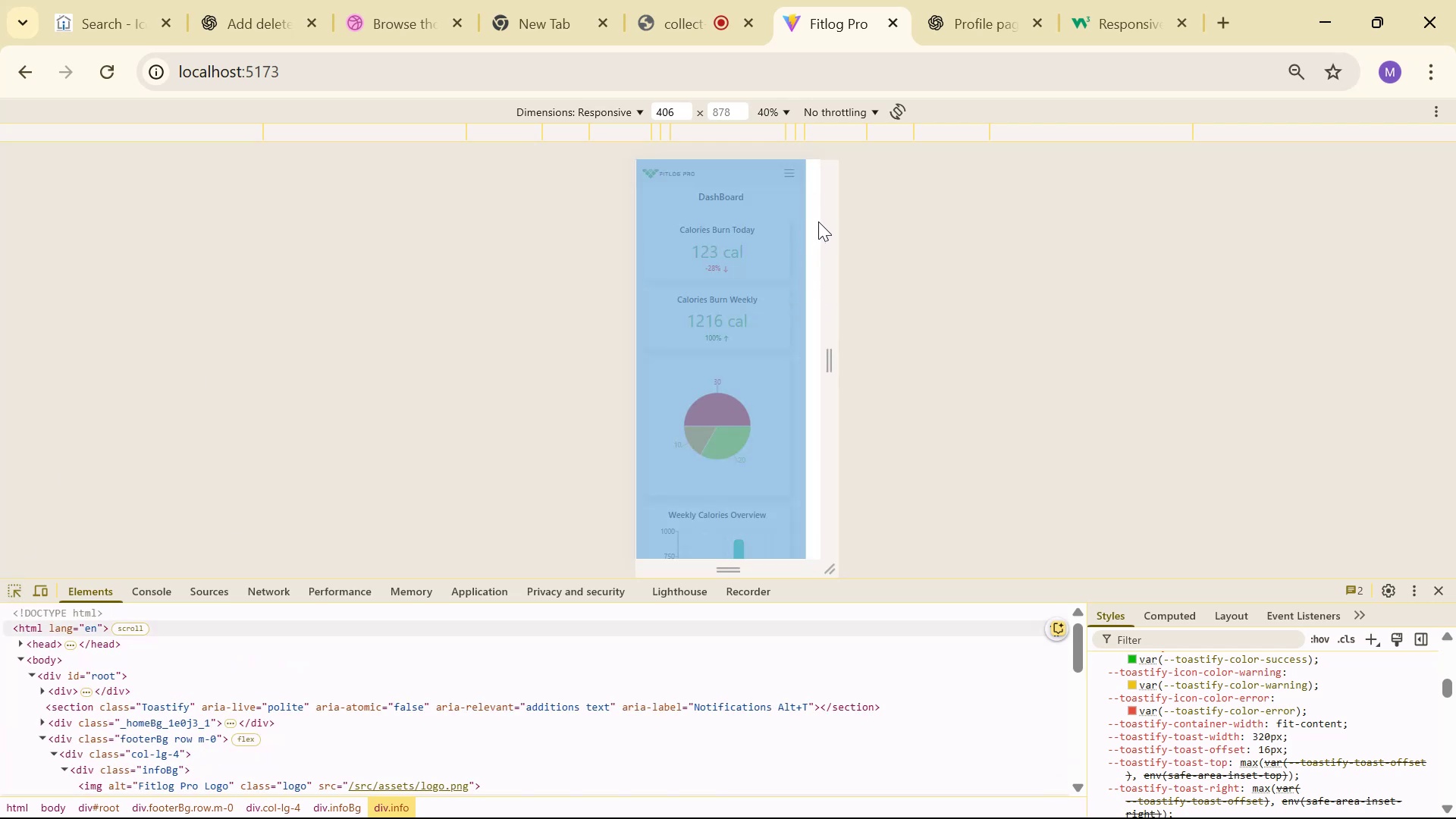 
scroll: coordinate [811, 275], scroll_direction: down, amount: 63.0
 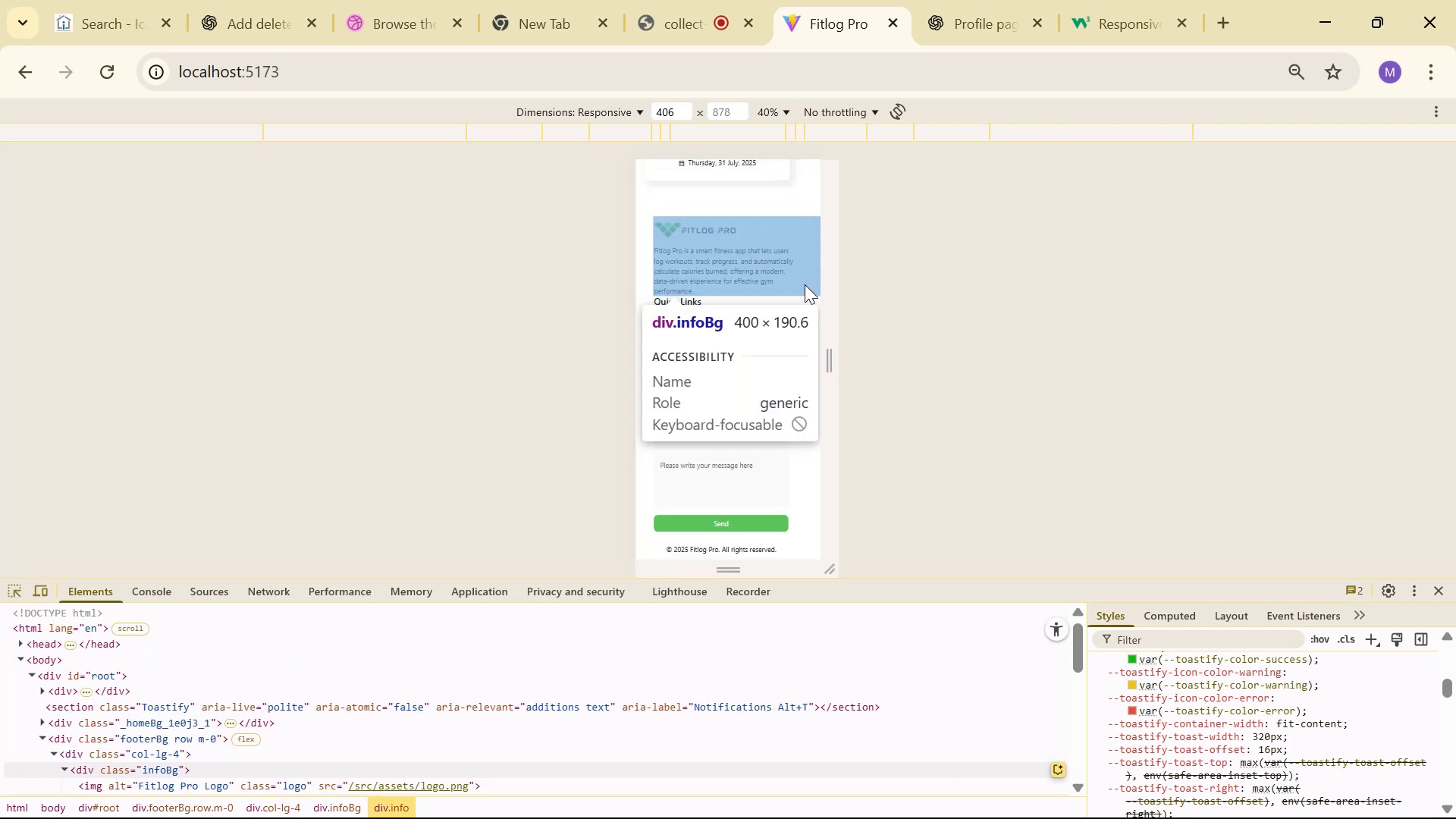 
left_click([805, 284])
 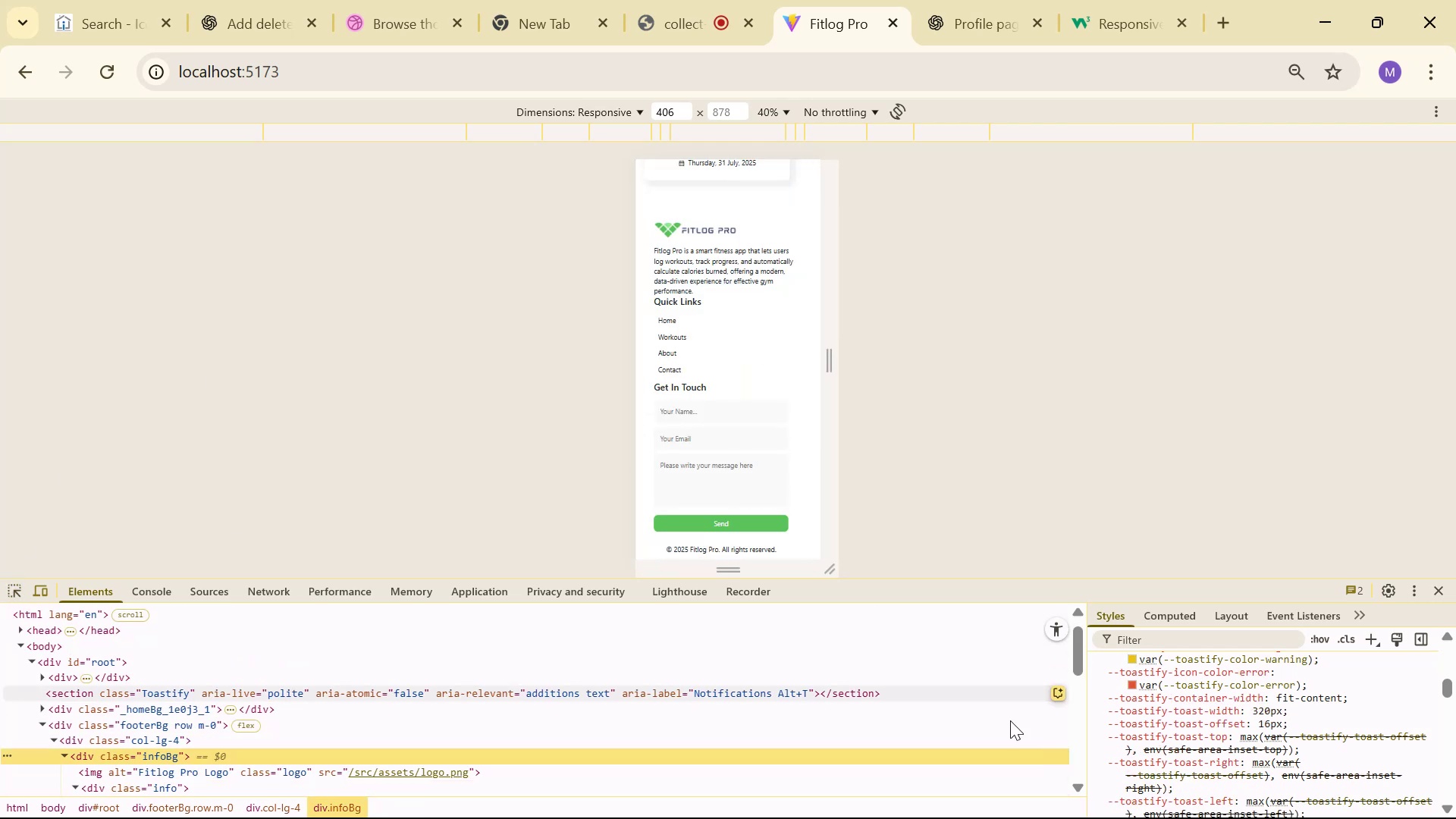 
key(Alt+AltLeft)
 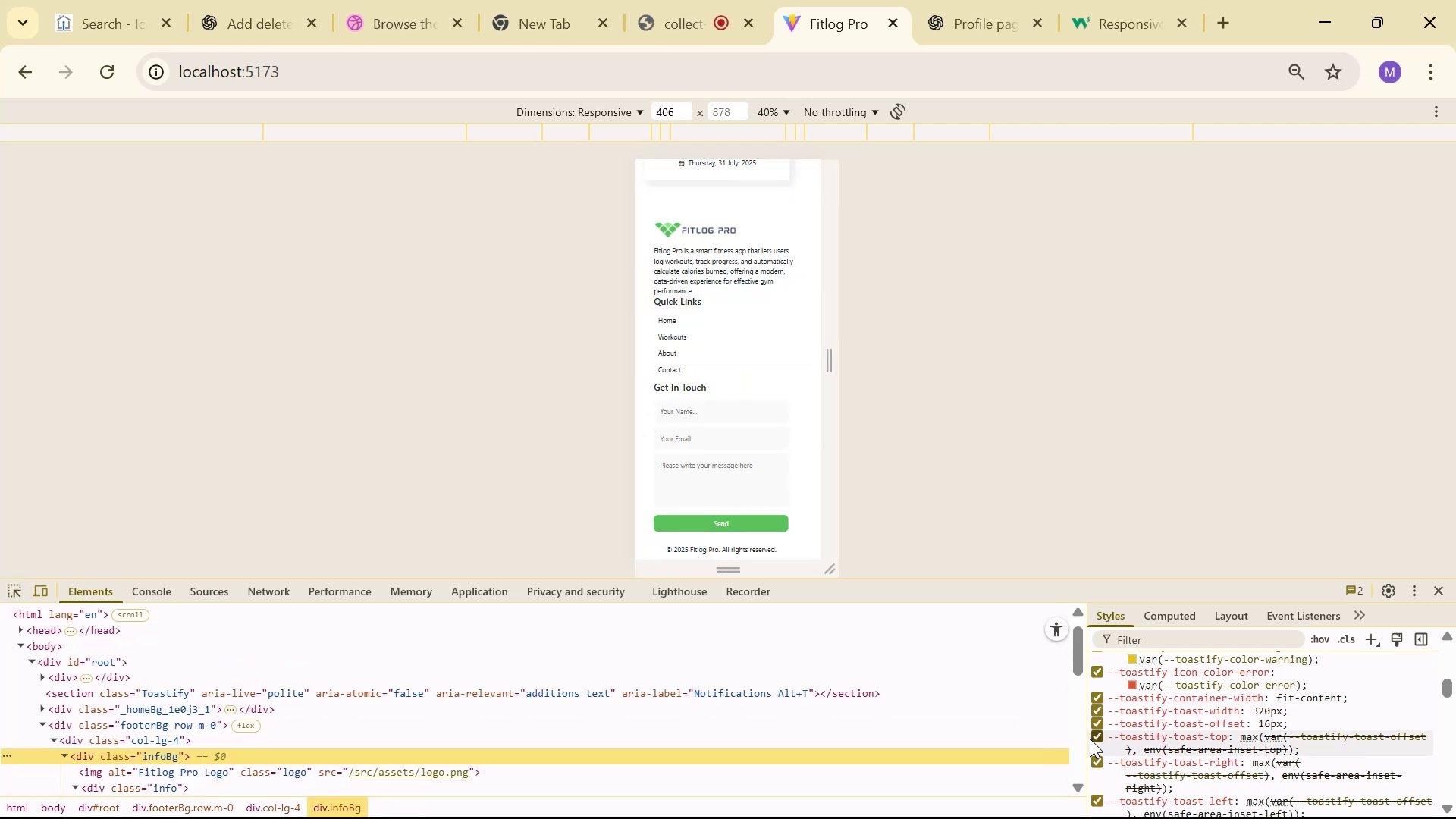 
key(Alt+Tab)
 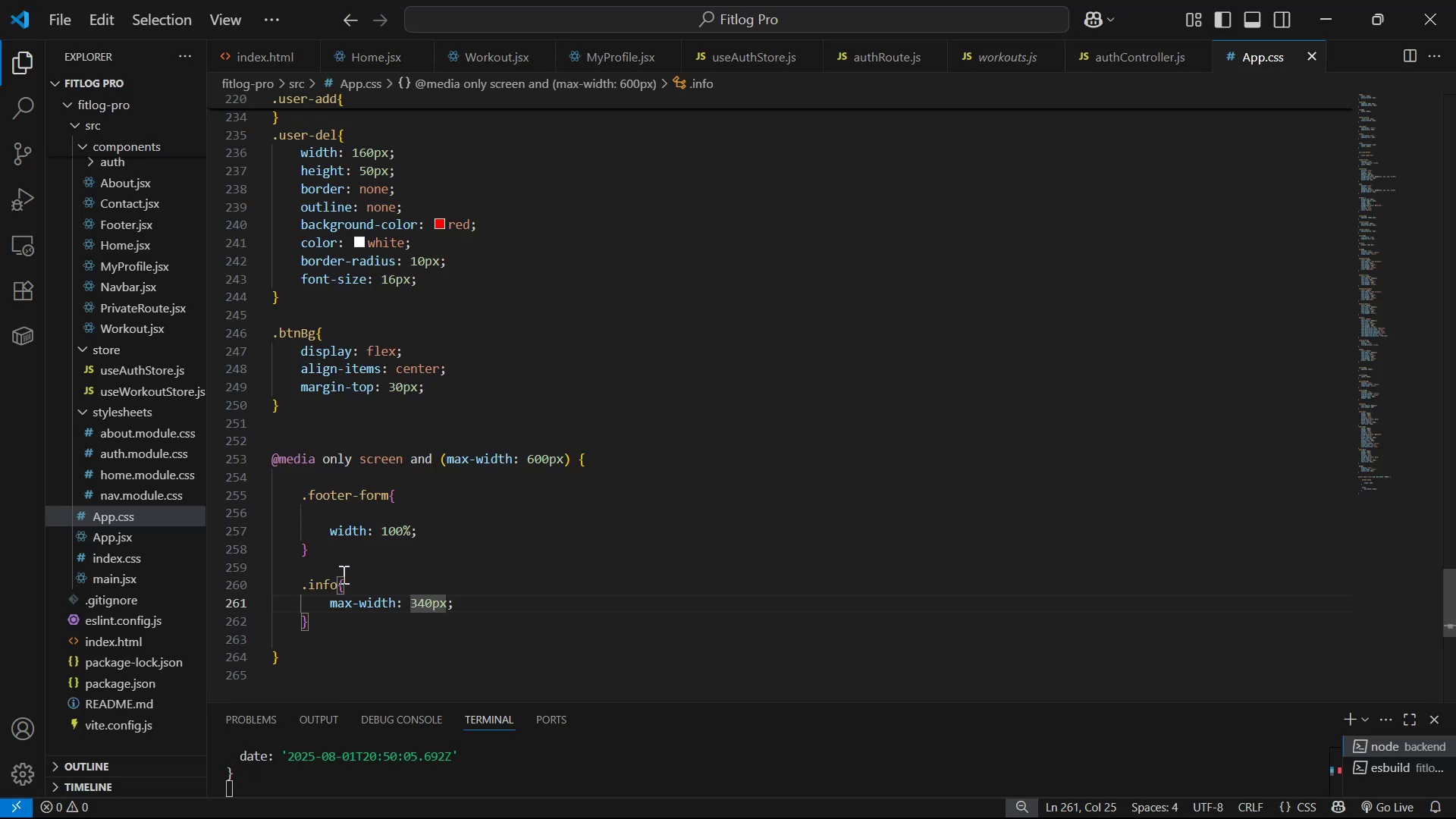 
left_click([337, 582])
 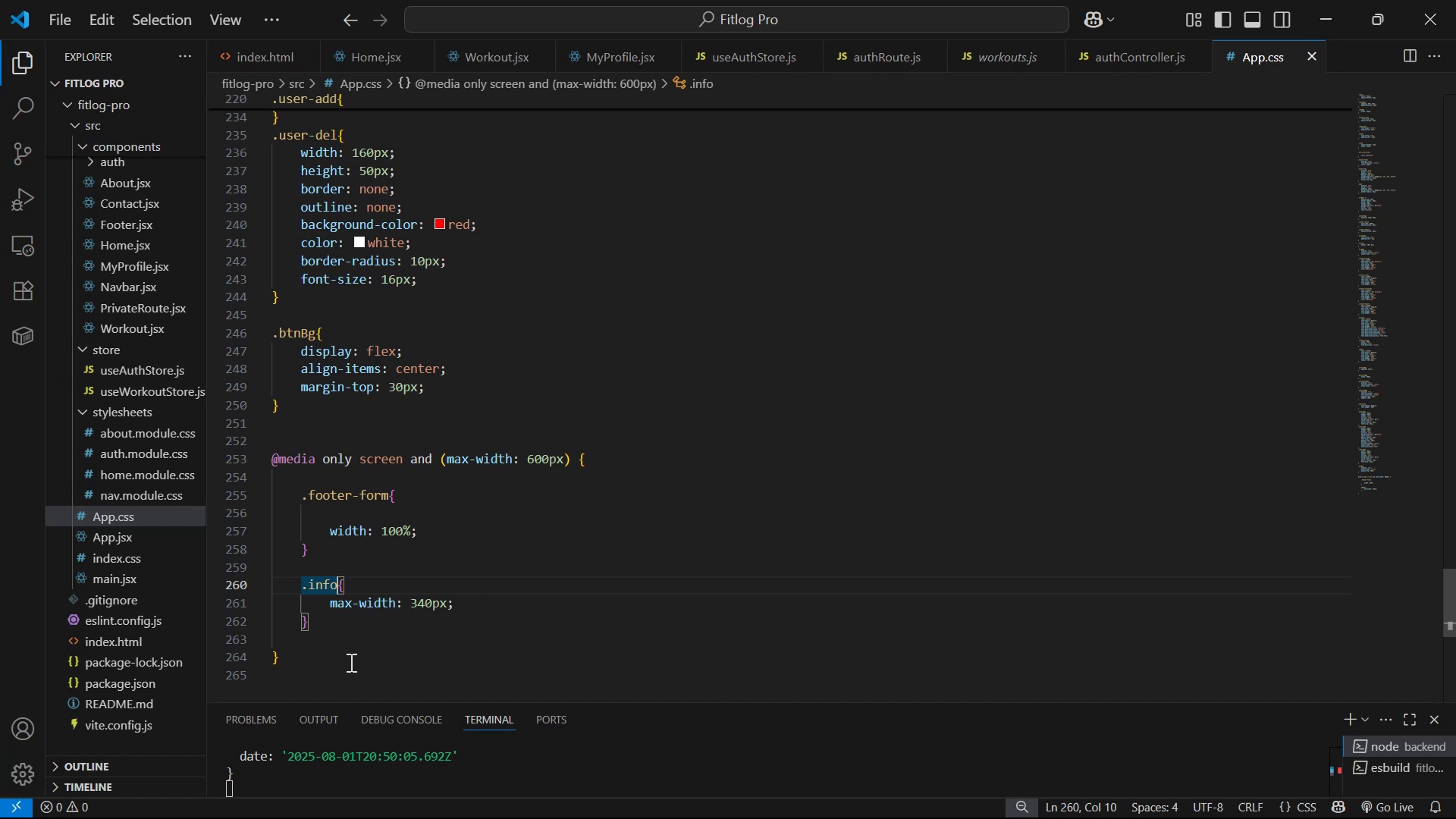 
key(Shift+B)
 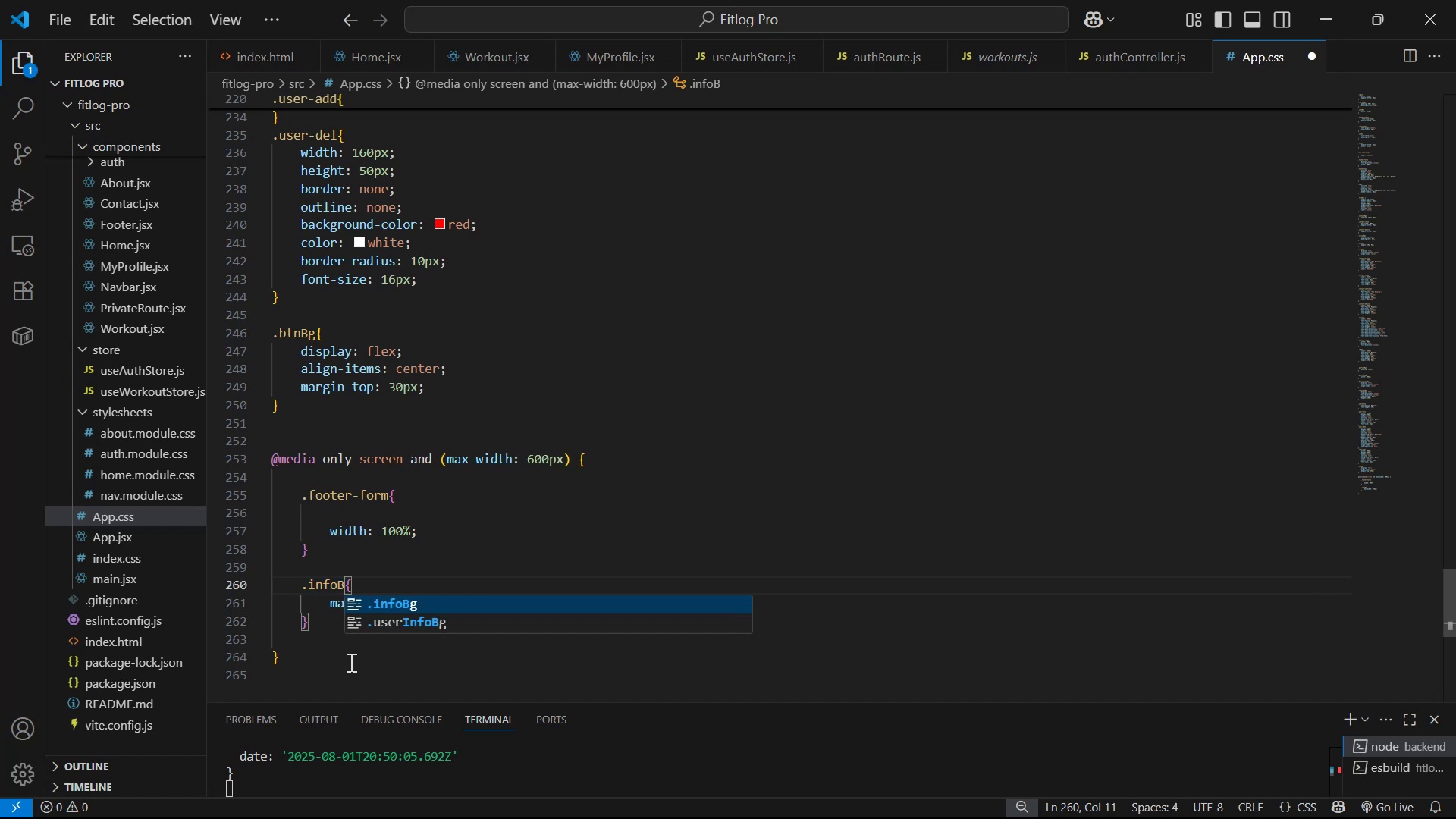 
key(Shift+ShiftRight)
 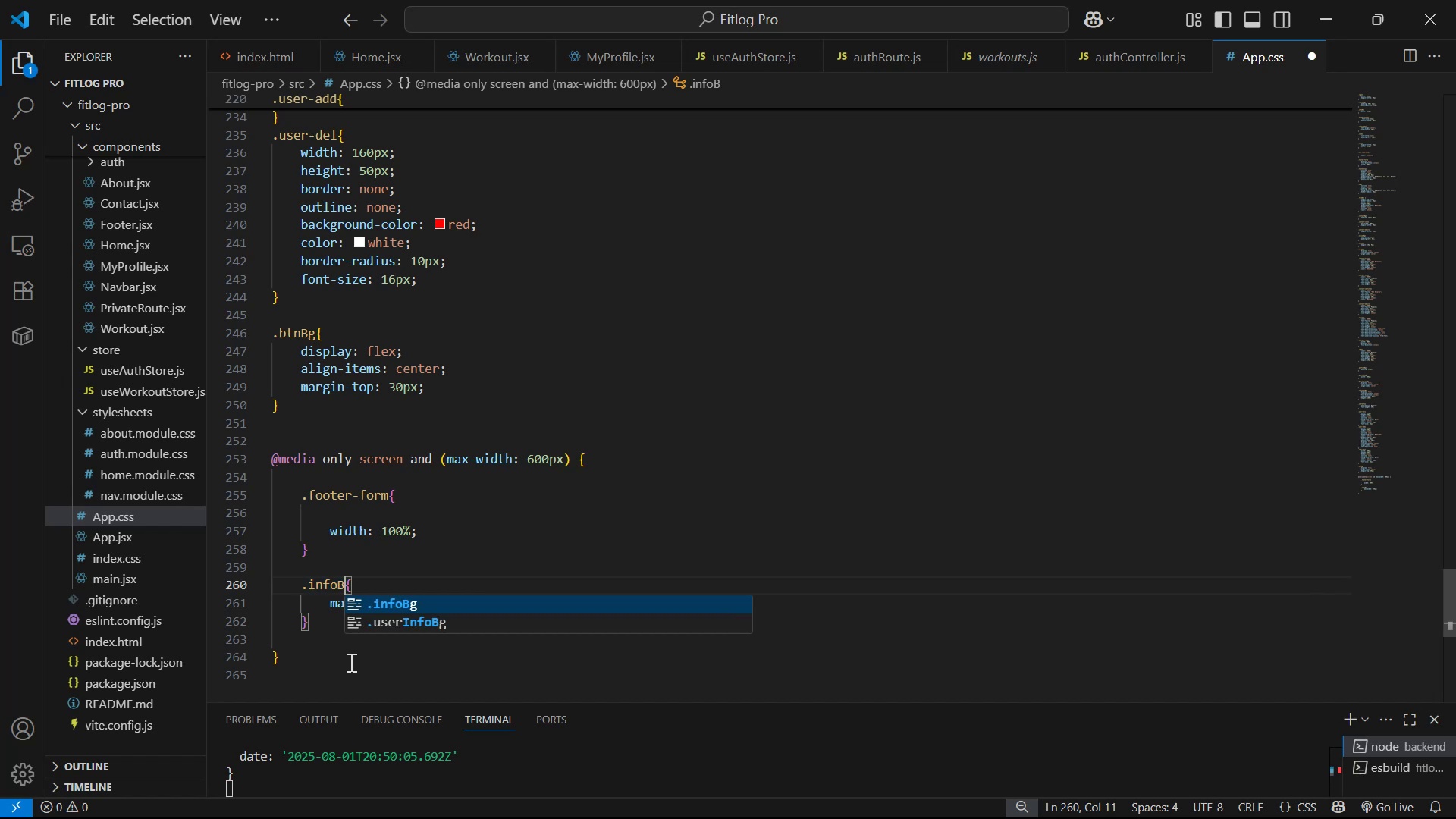 
key(Enter)
 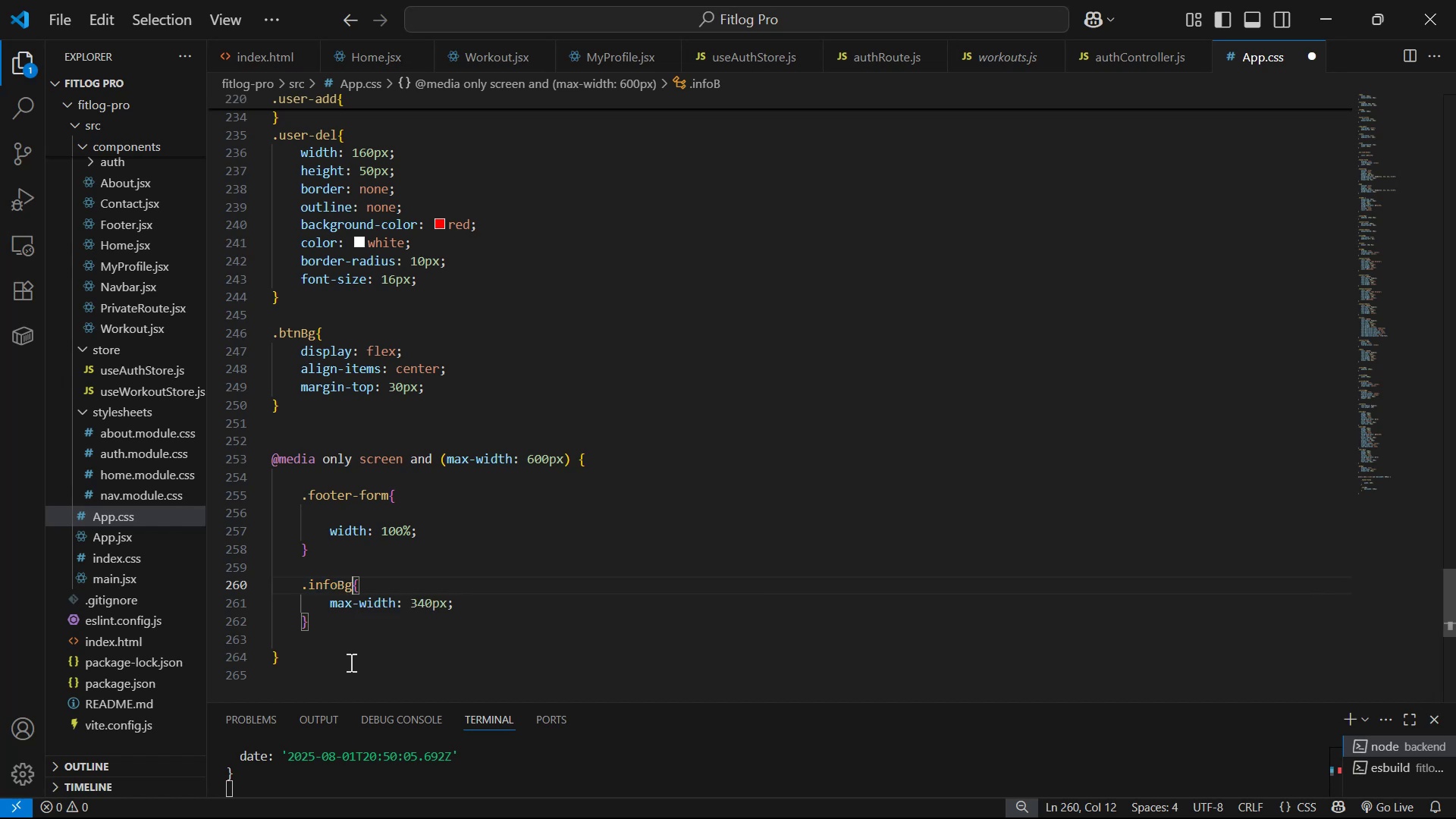 
key(Control+S)
 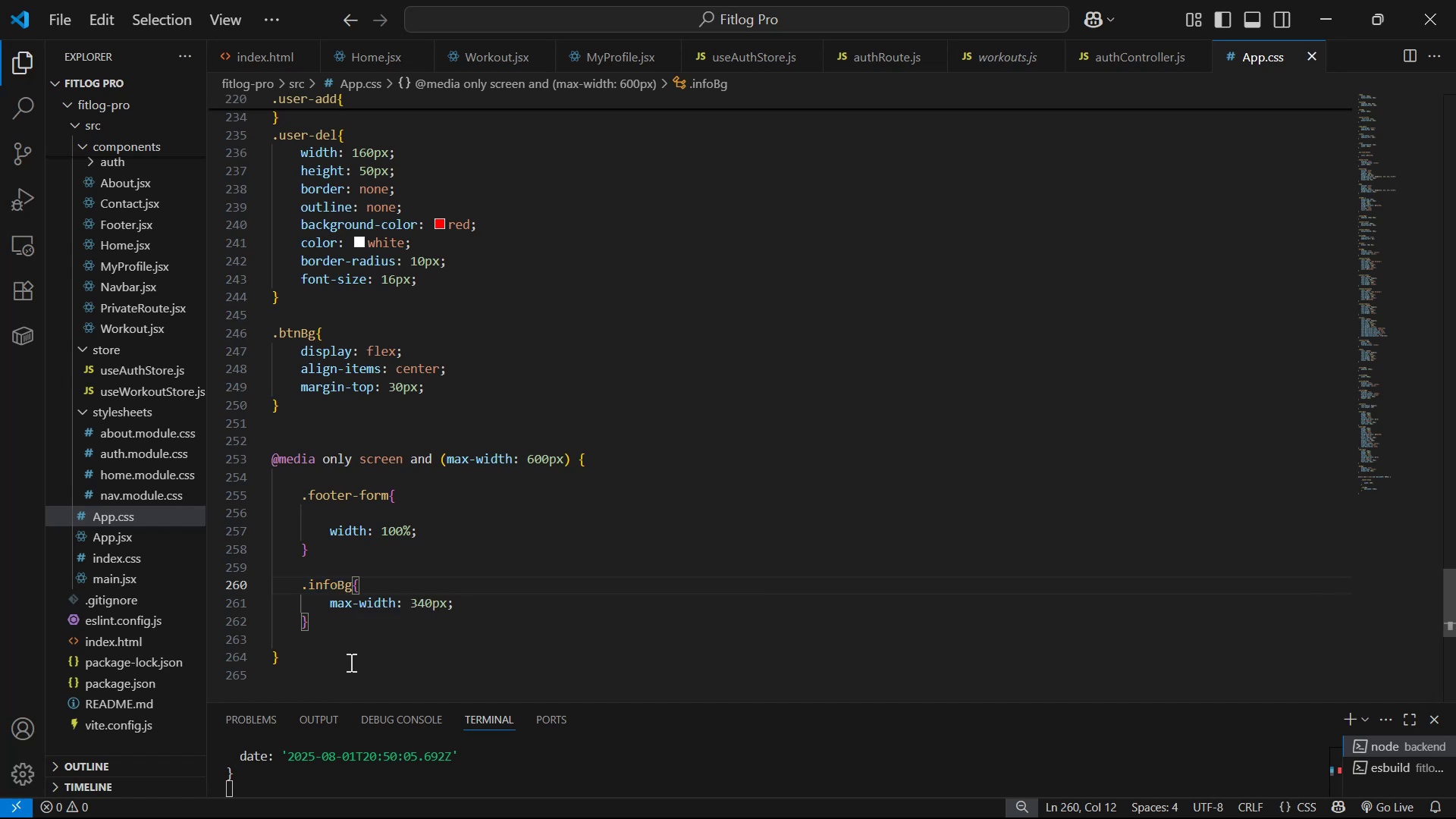 
key(Alt+AltLeft)
 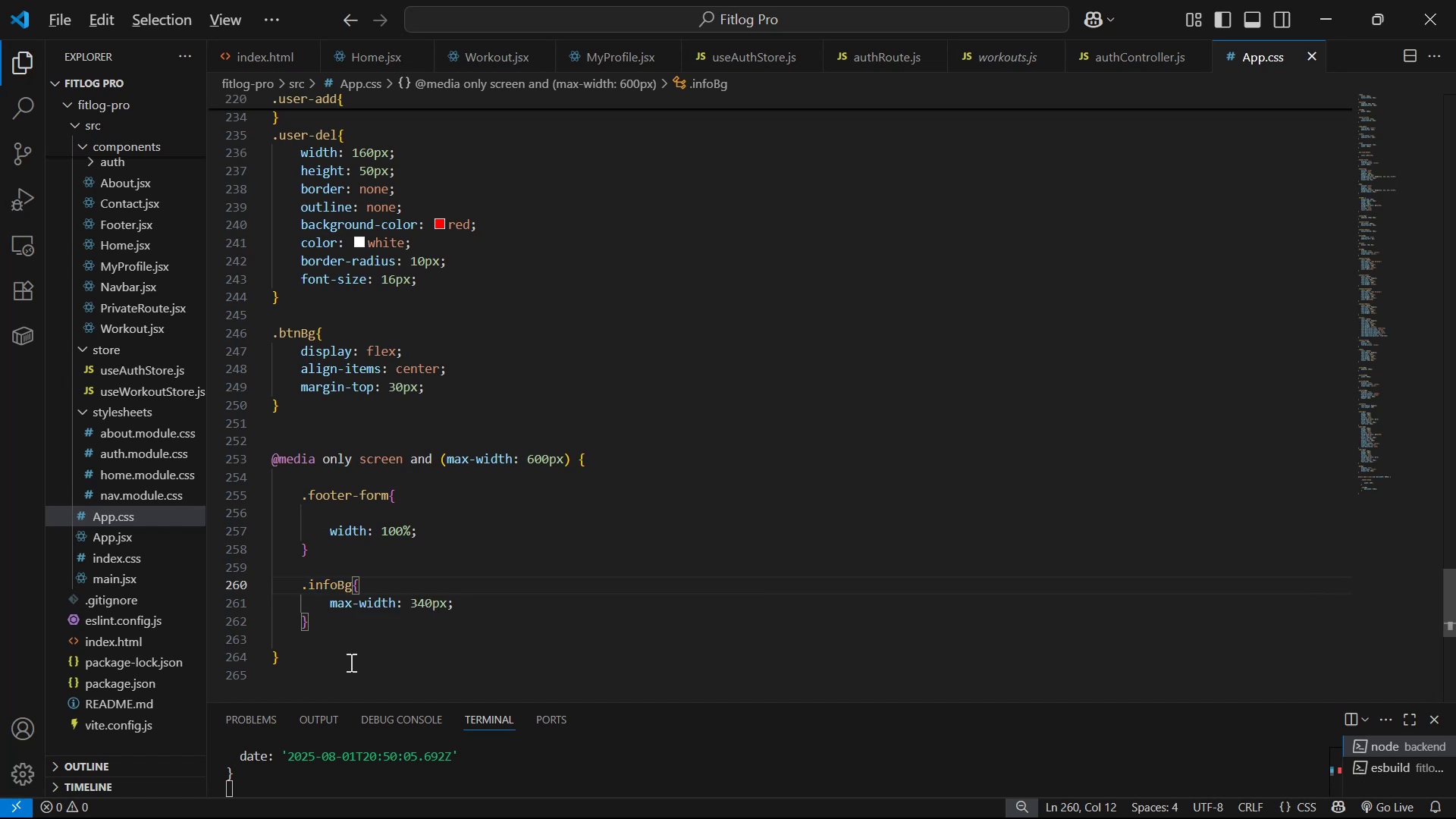 
key(Alt+Tab)
 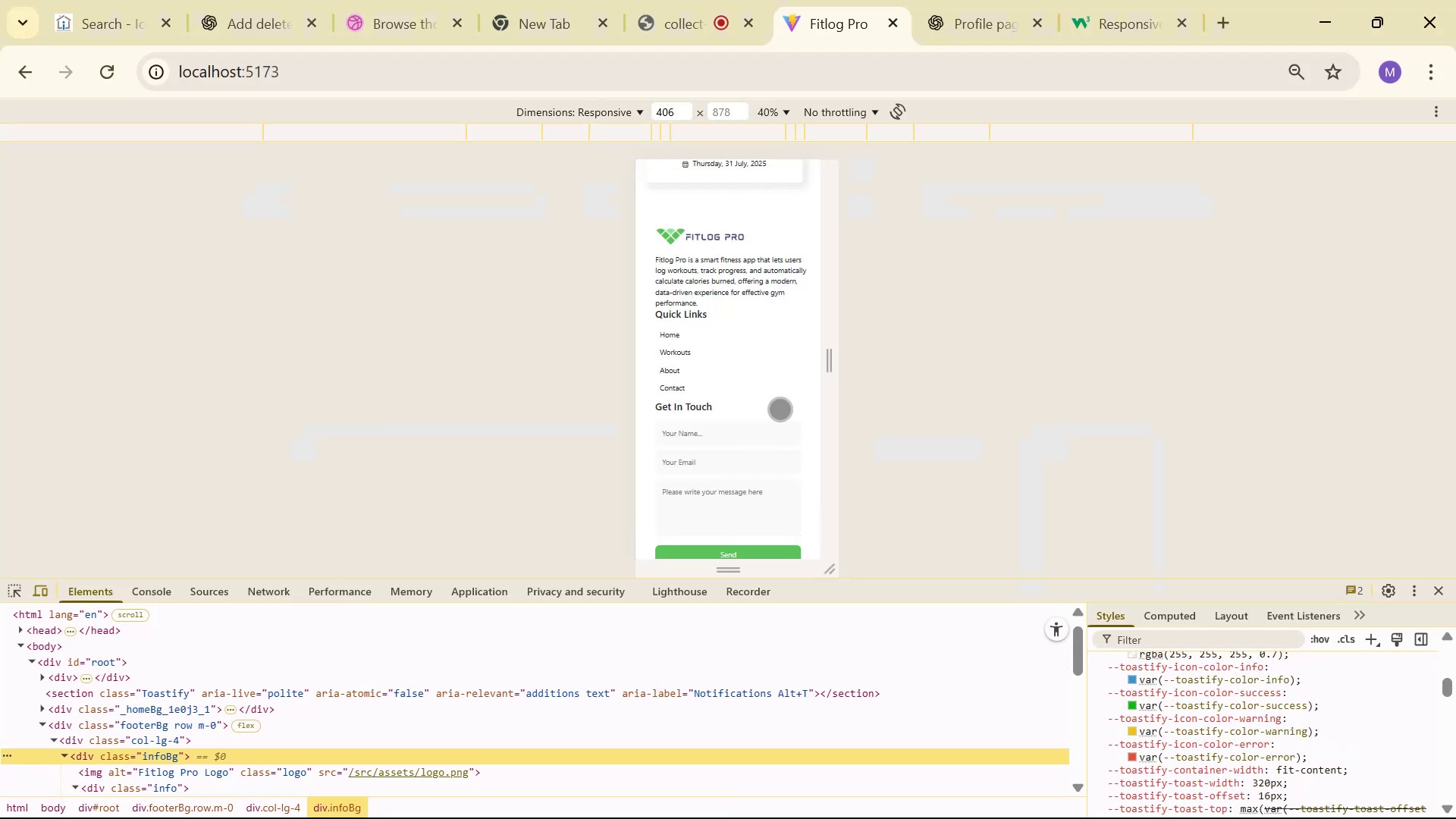 
scroll: coordinate [770, 475], scroll_direction: down, amount: 11.0
 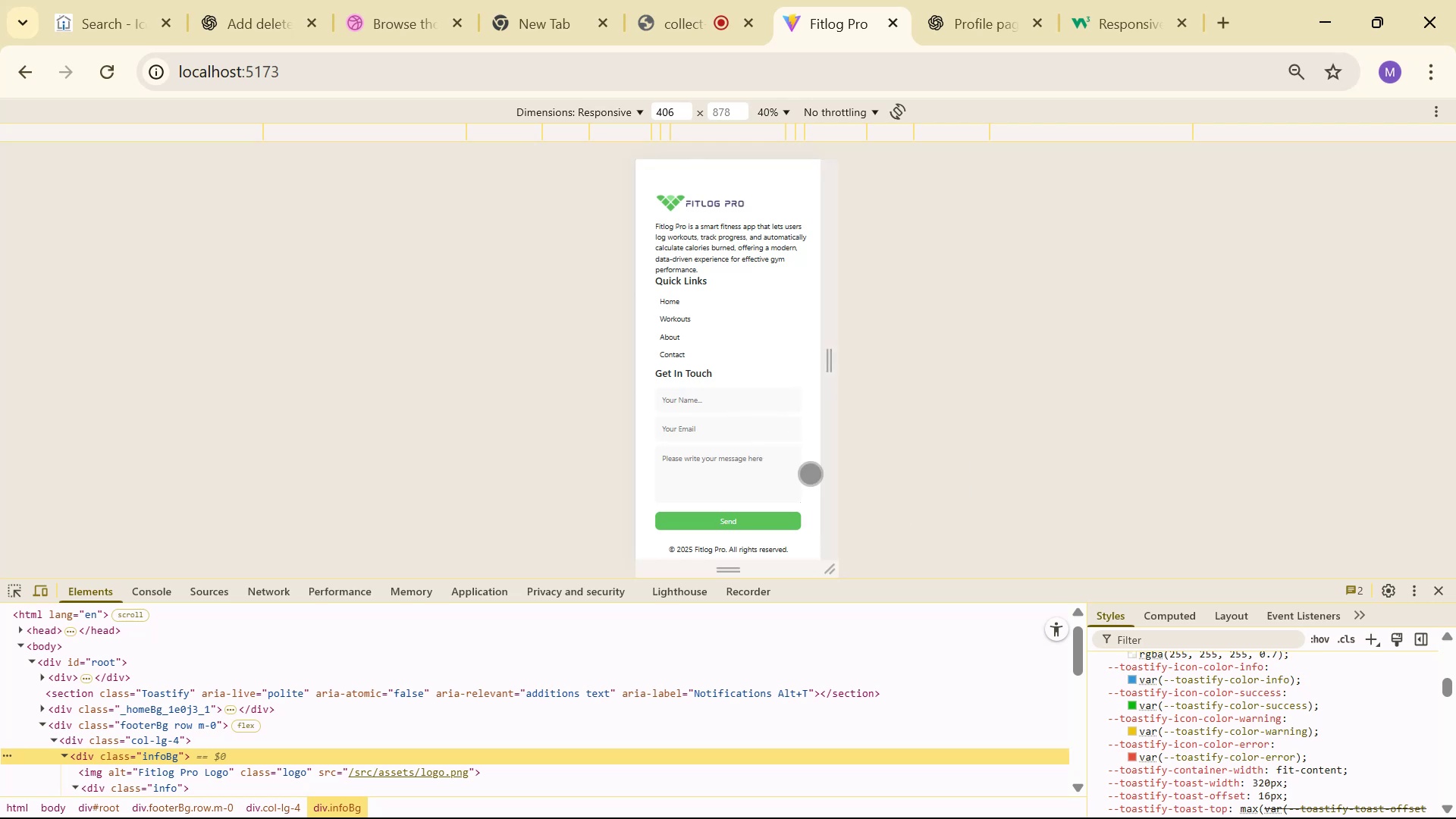 
scroll: coordinate [750, 388], scroll_direction: up, amount: 77.0
 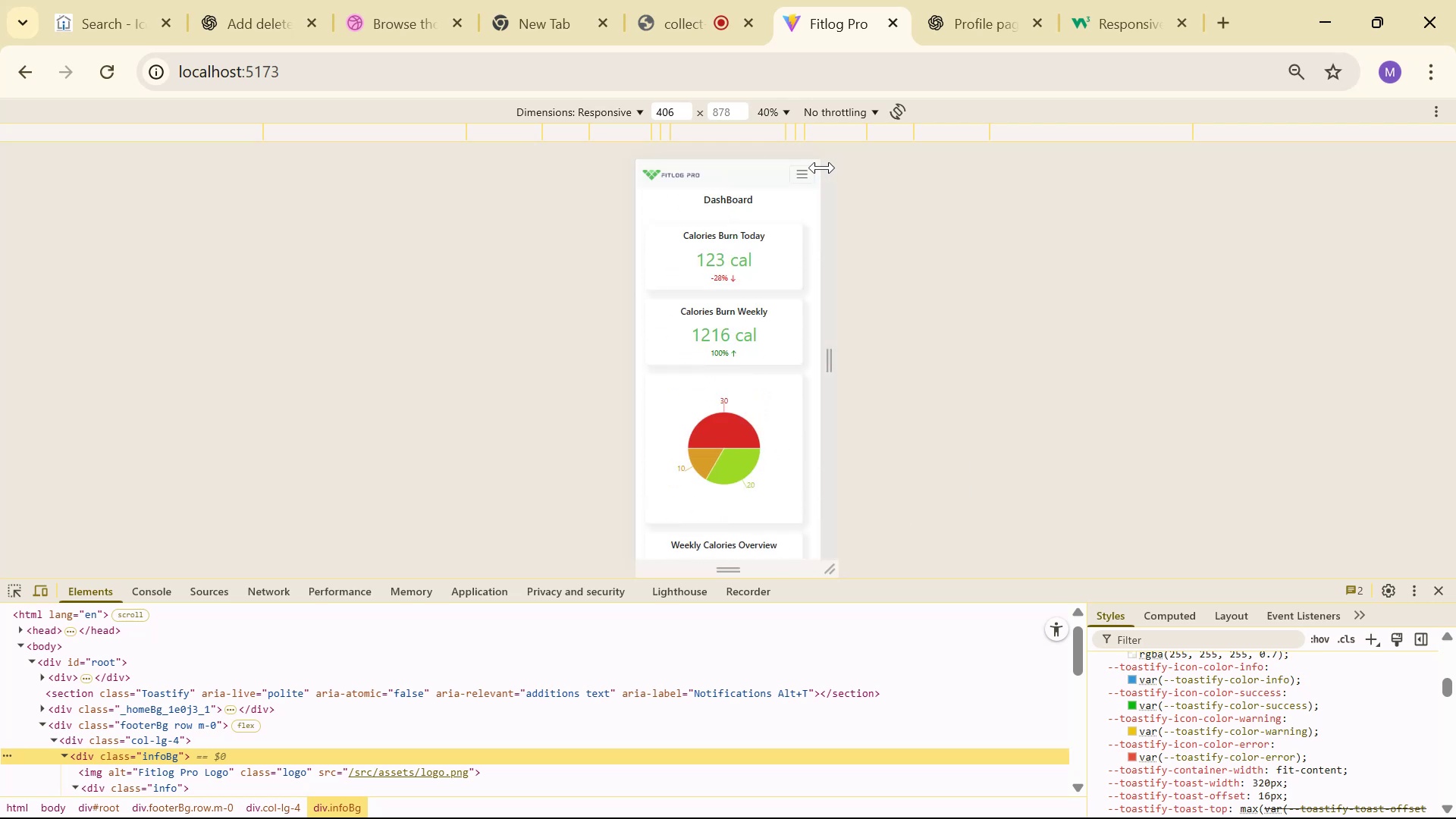 
left_click([805, 177])
 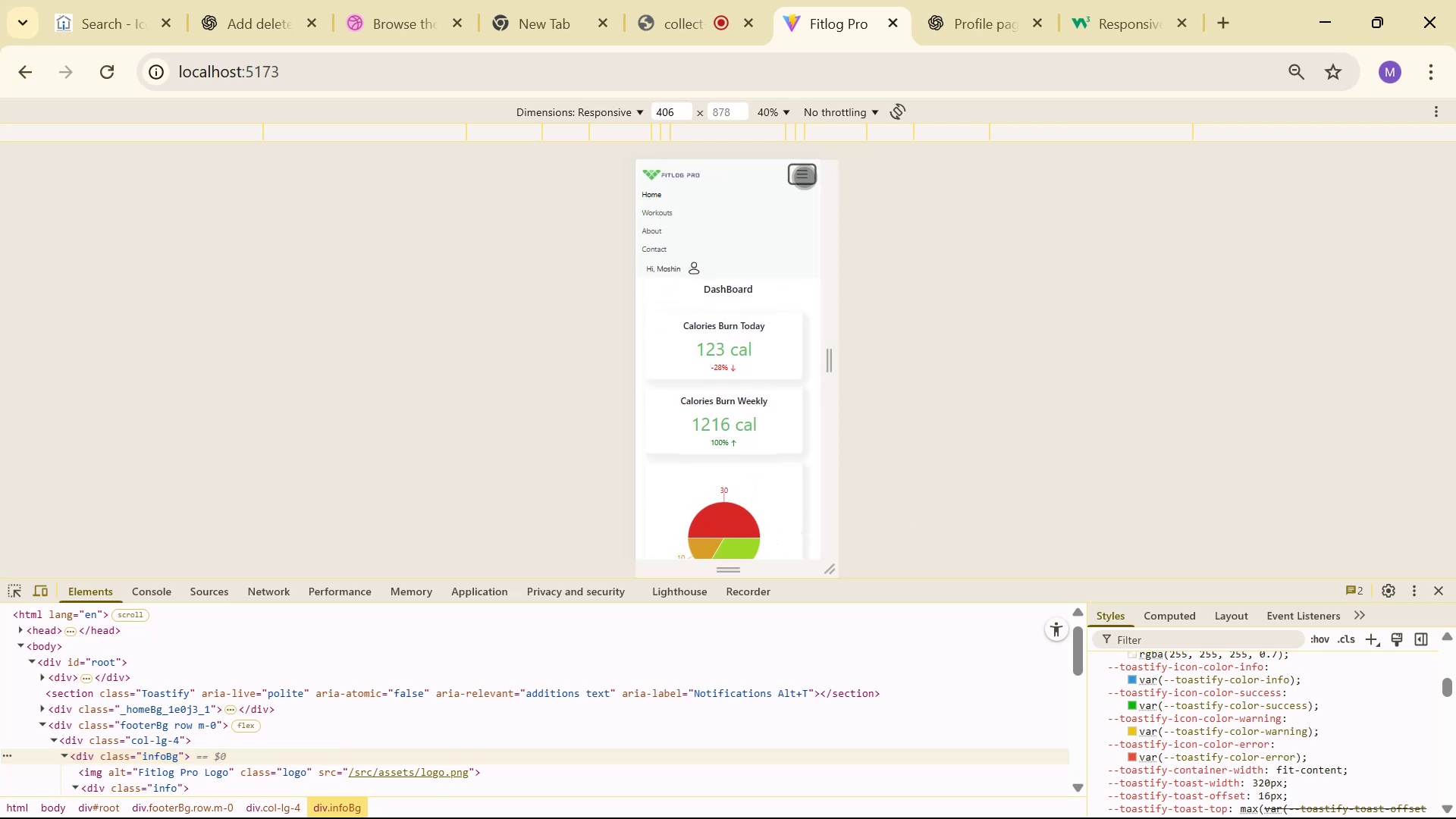 
key(Alt+AltLeft)
 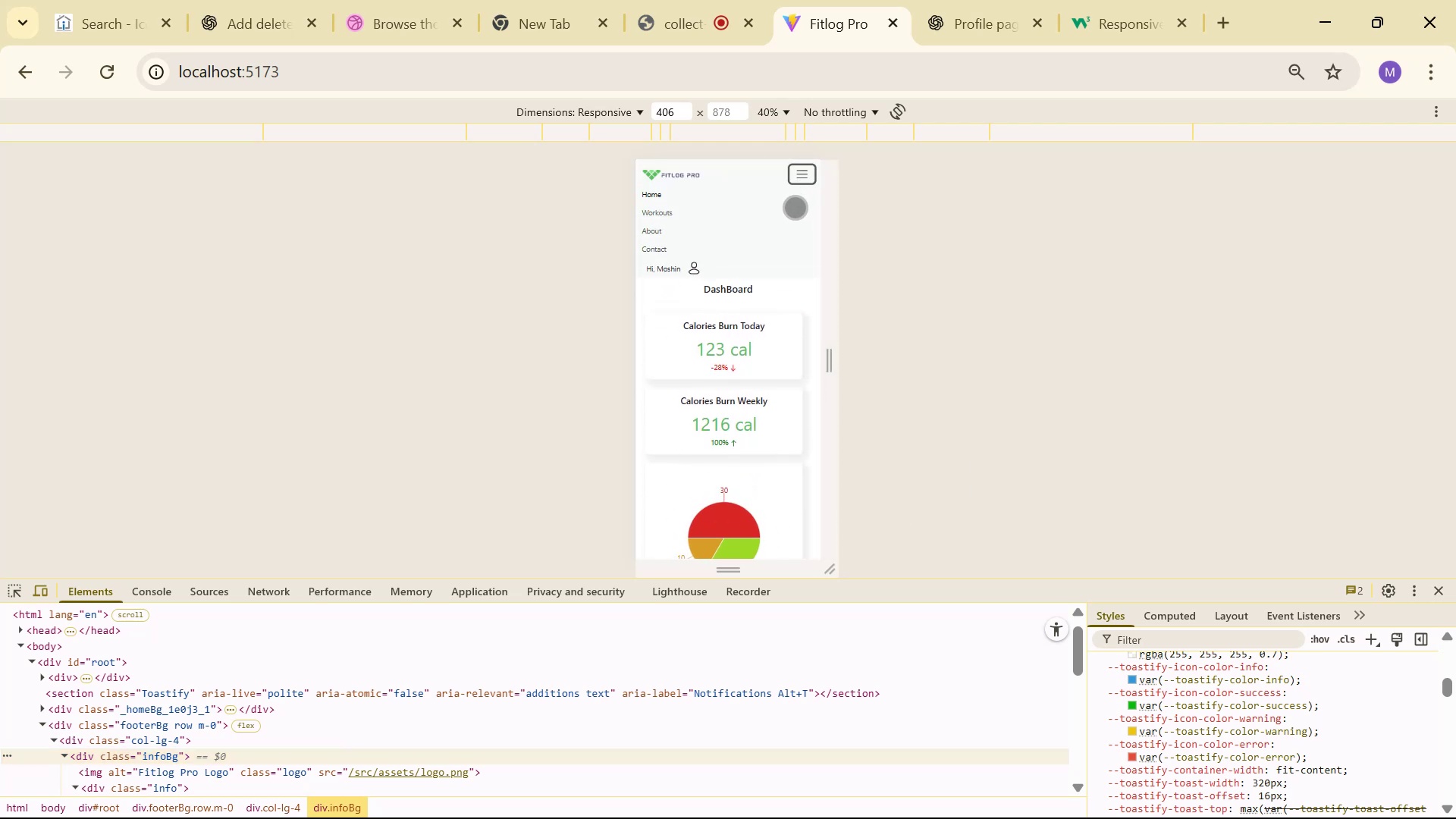 
key(Alt+Tab)
 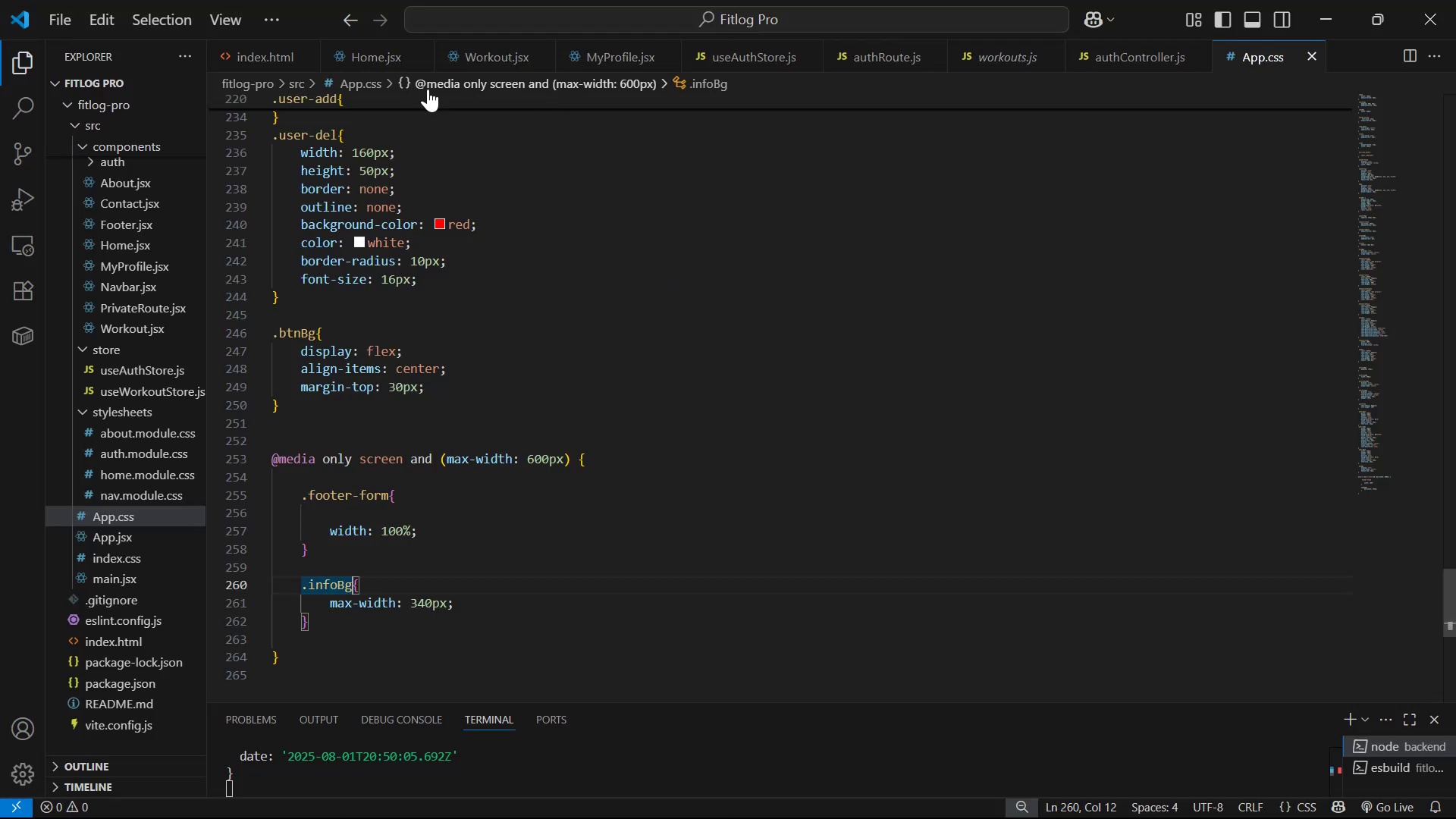 
scroll: coordinate [187, 409], scroll_direction: up, amount: 2.0
 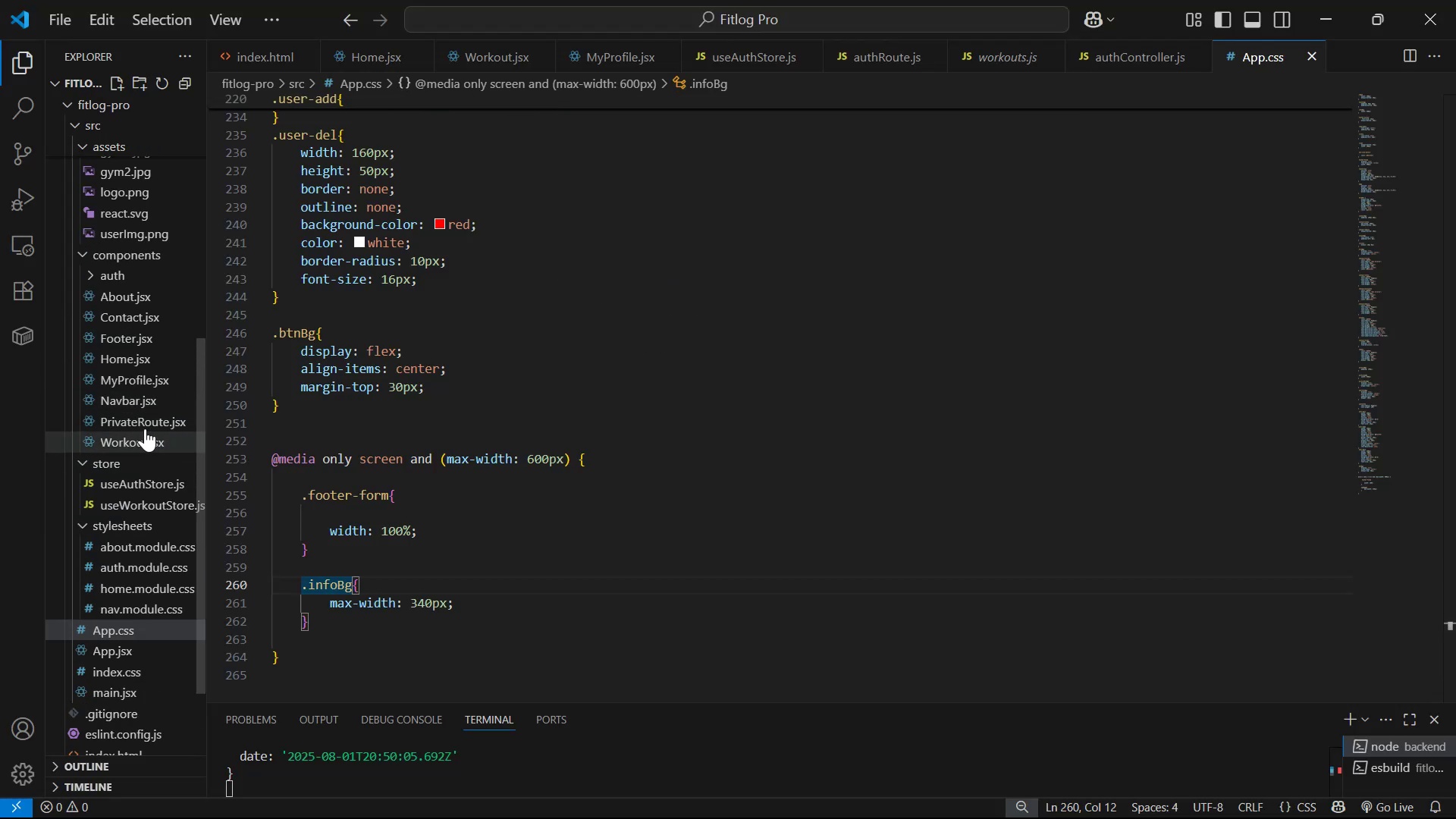 
left_click([152, 404])
 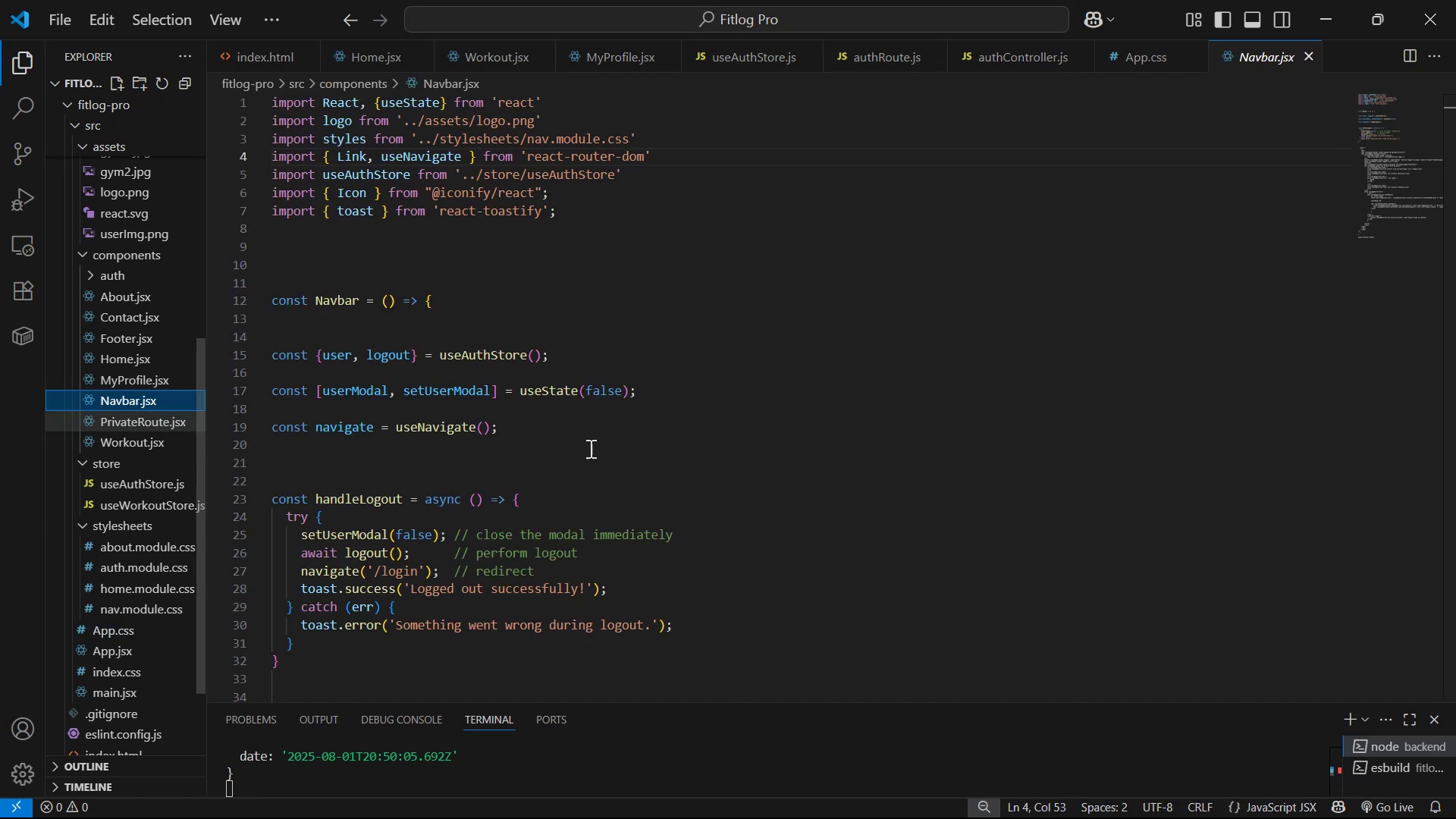 
scroll: coordinate [739, 465], scroll_direction: down, amount: 11.0
 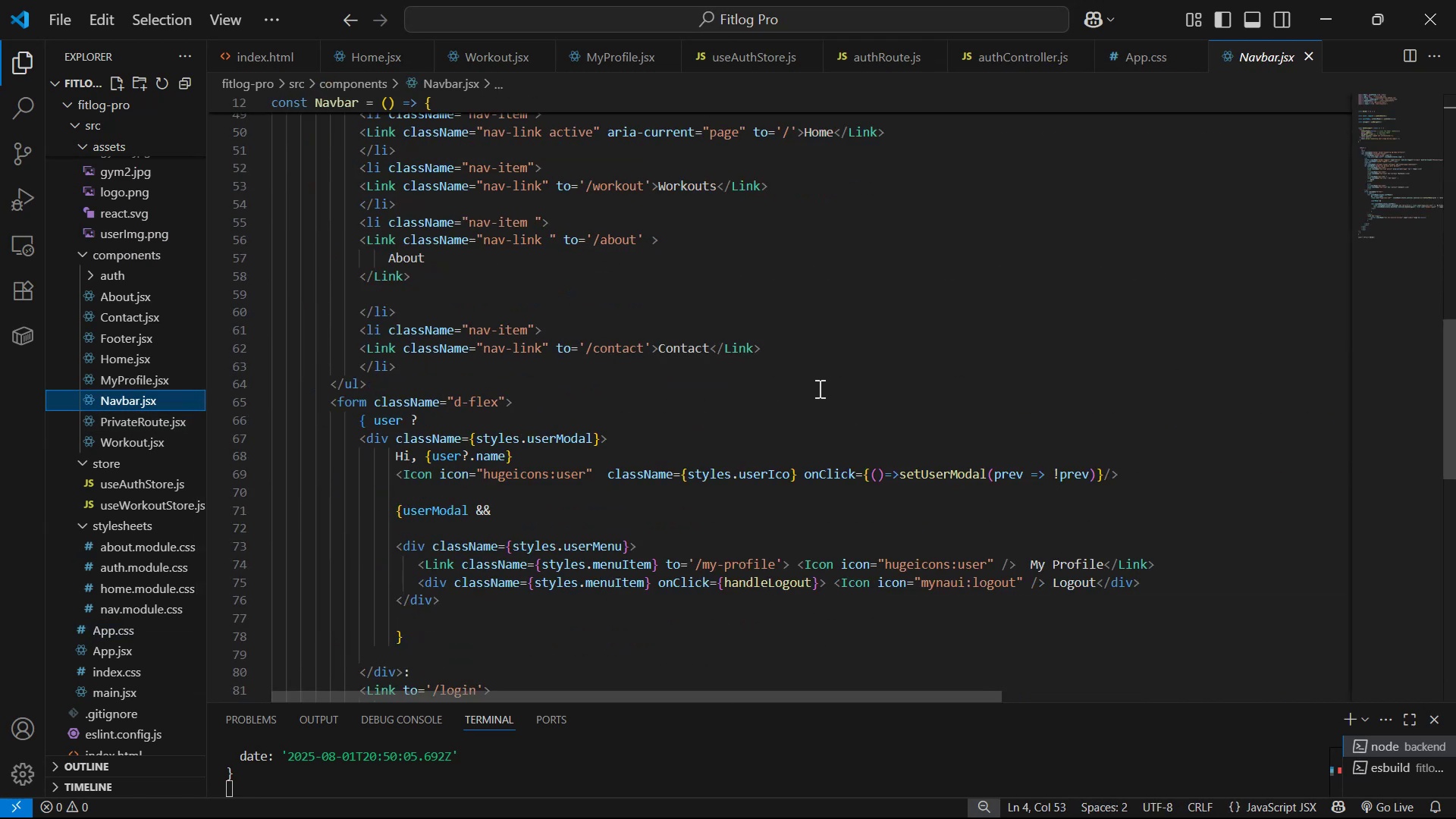 
scroll: coordinate [834, 392], scroll_direction: up, amount: 4.0
 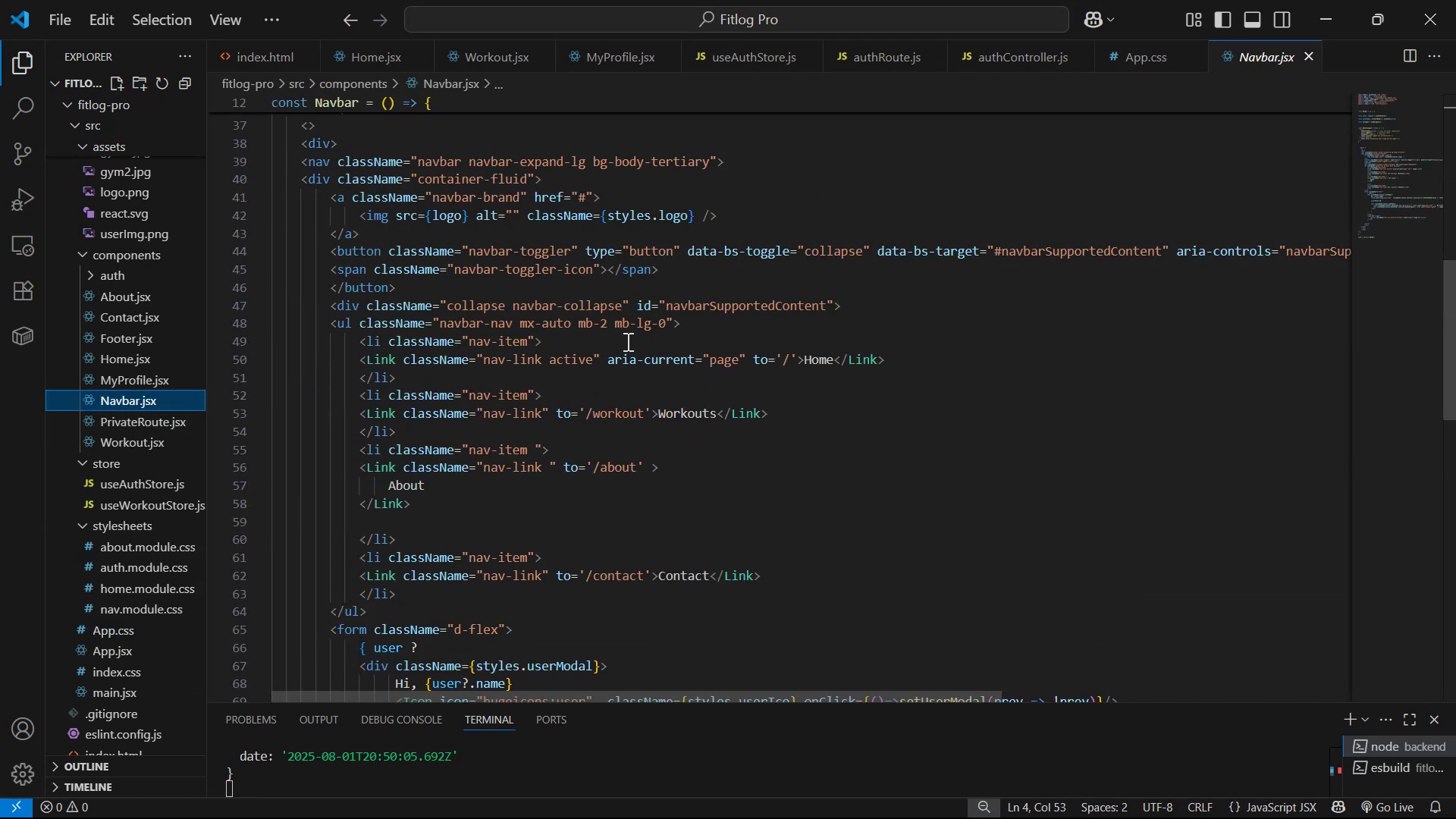 
key(Alt+AltLeft)
 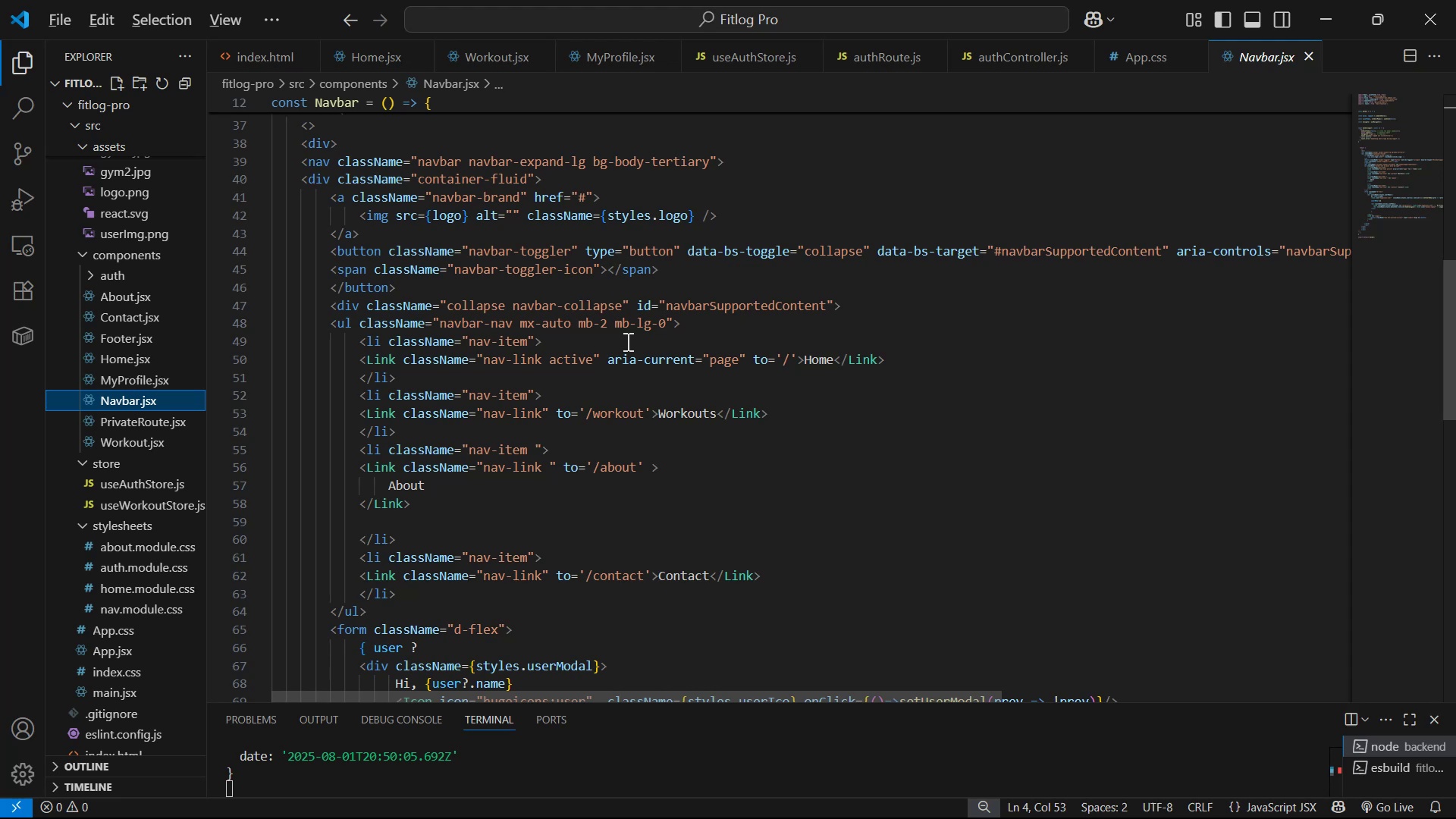 
key(Alt+Tab)
 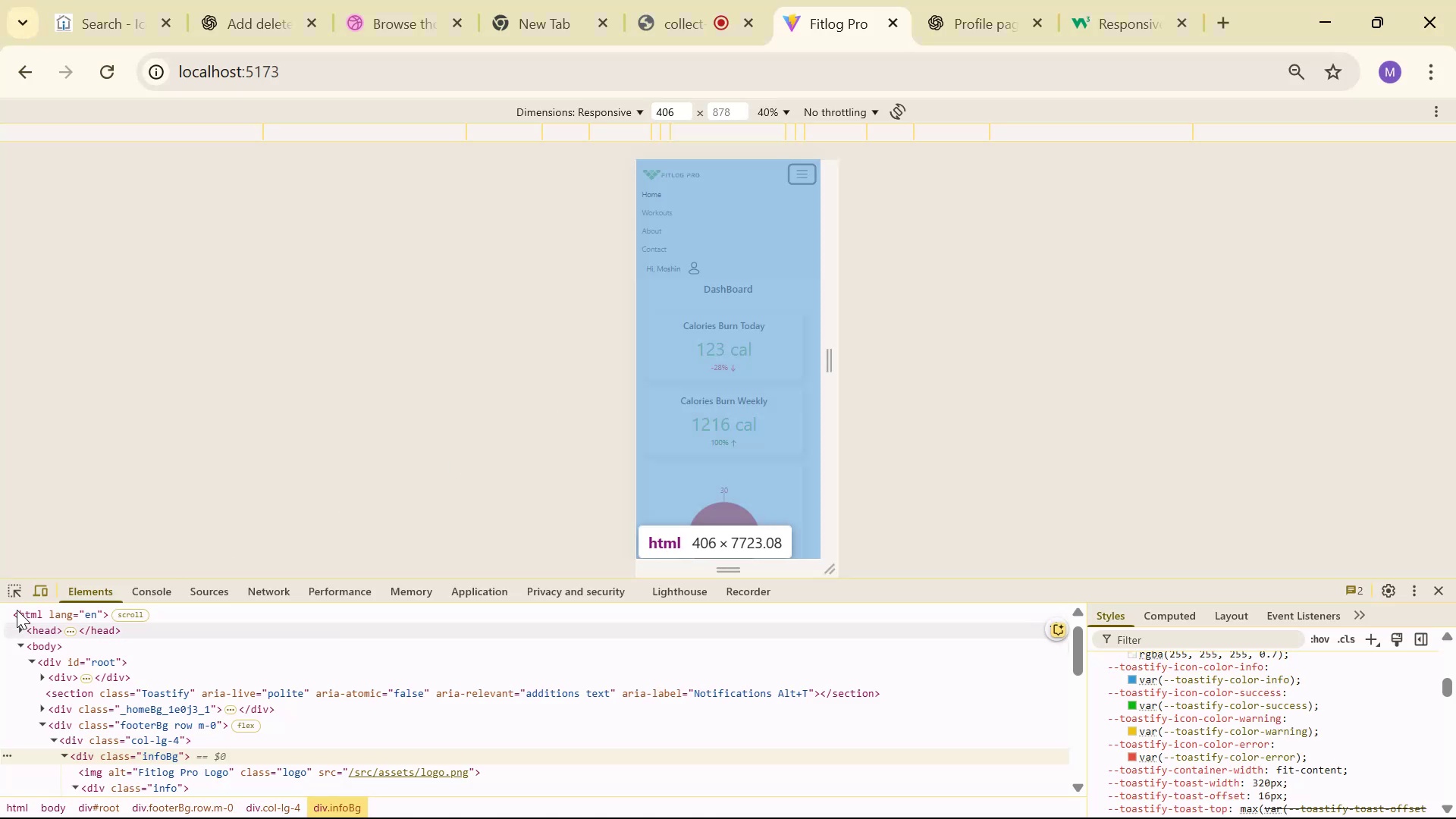 
left_click([17, 589])
 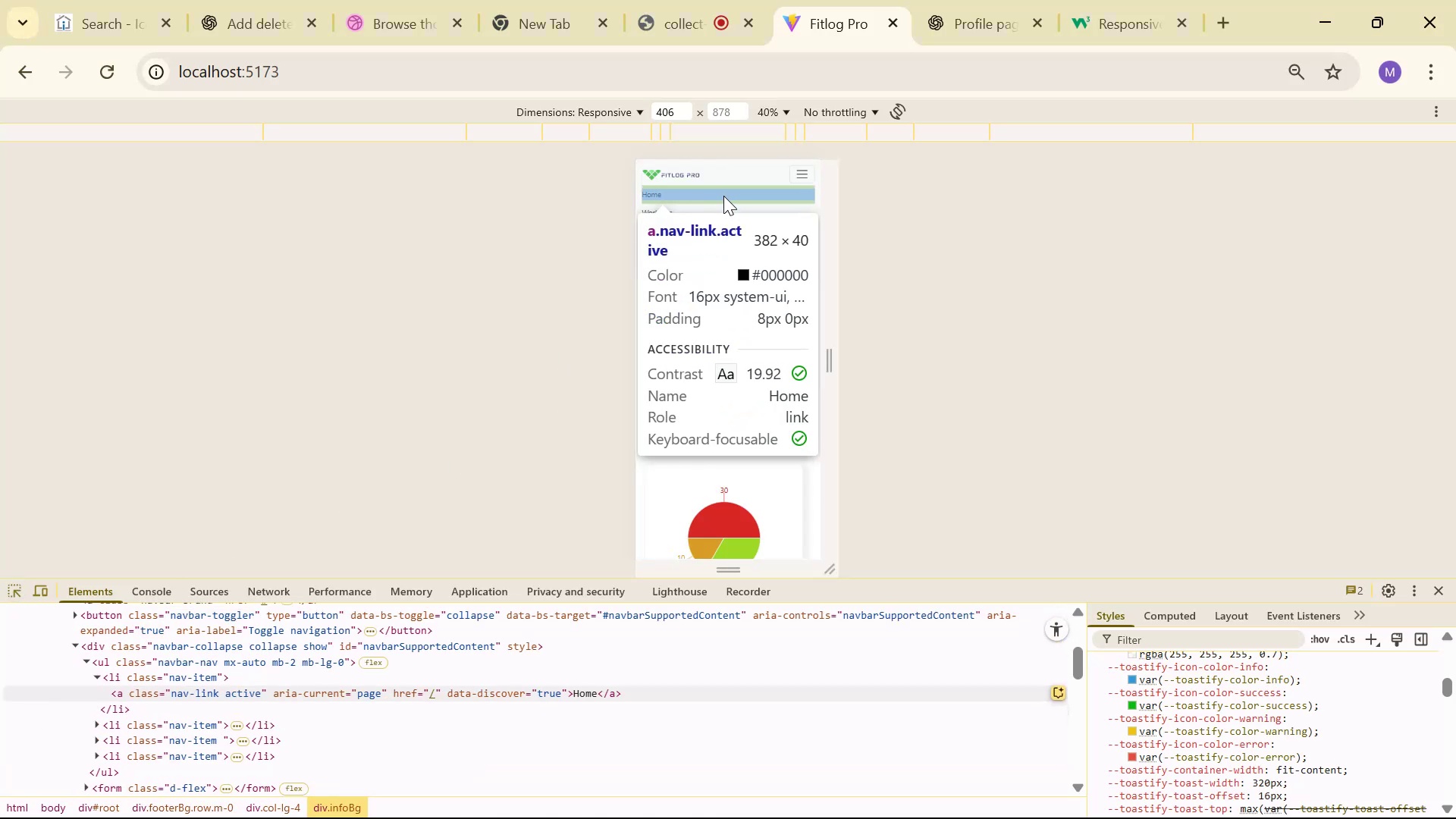 
wait(5.62)
 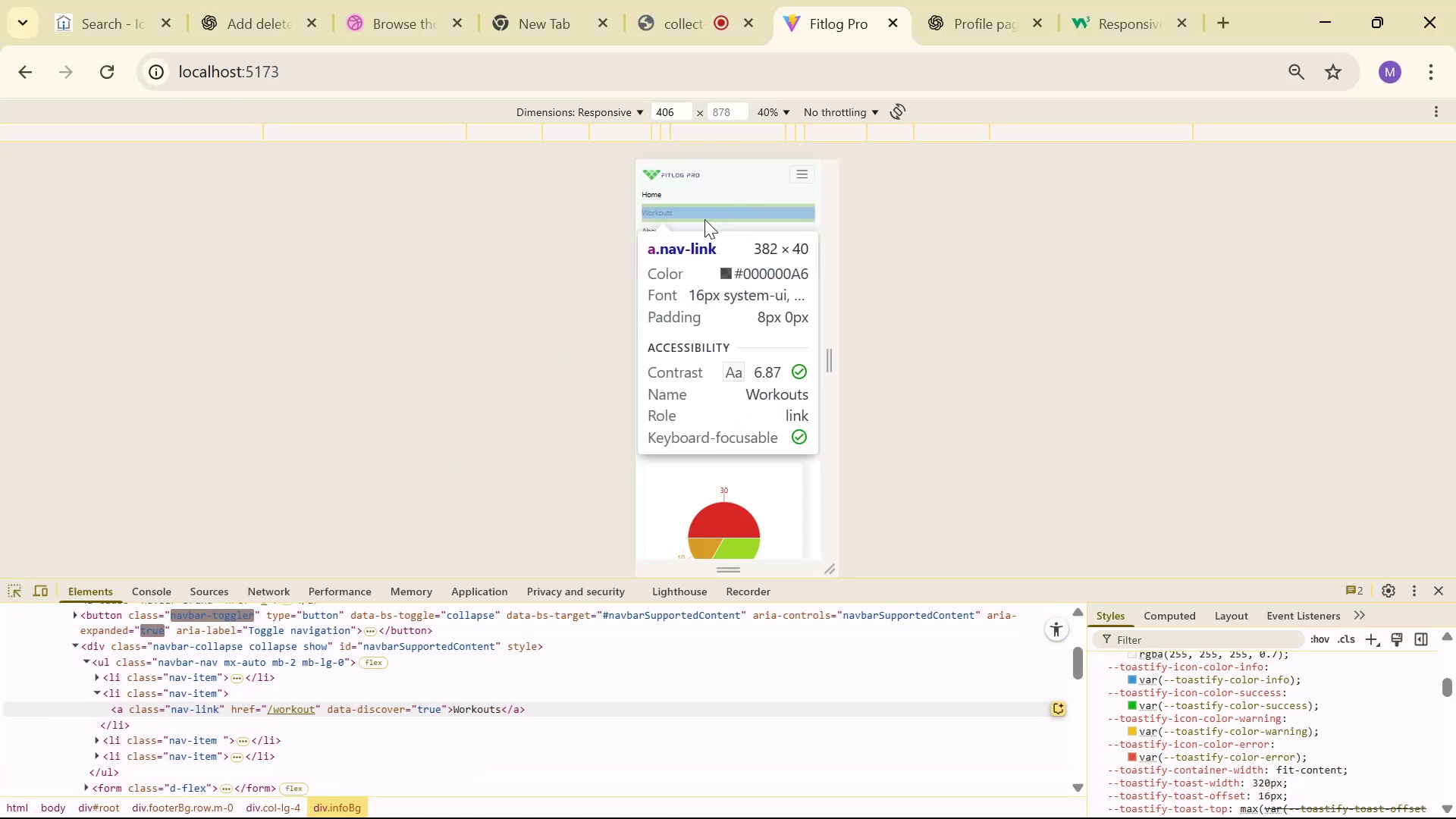 
left_click([723, 196])
 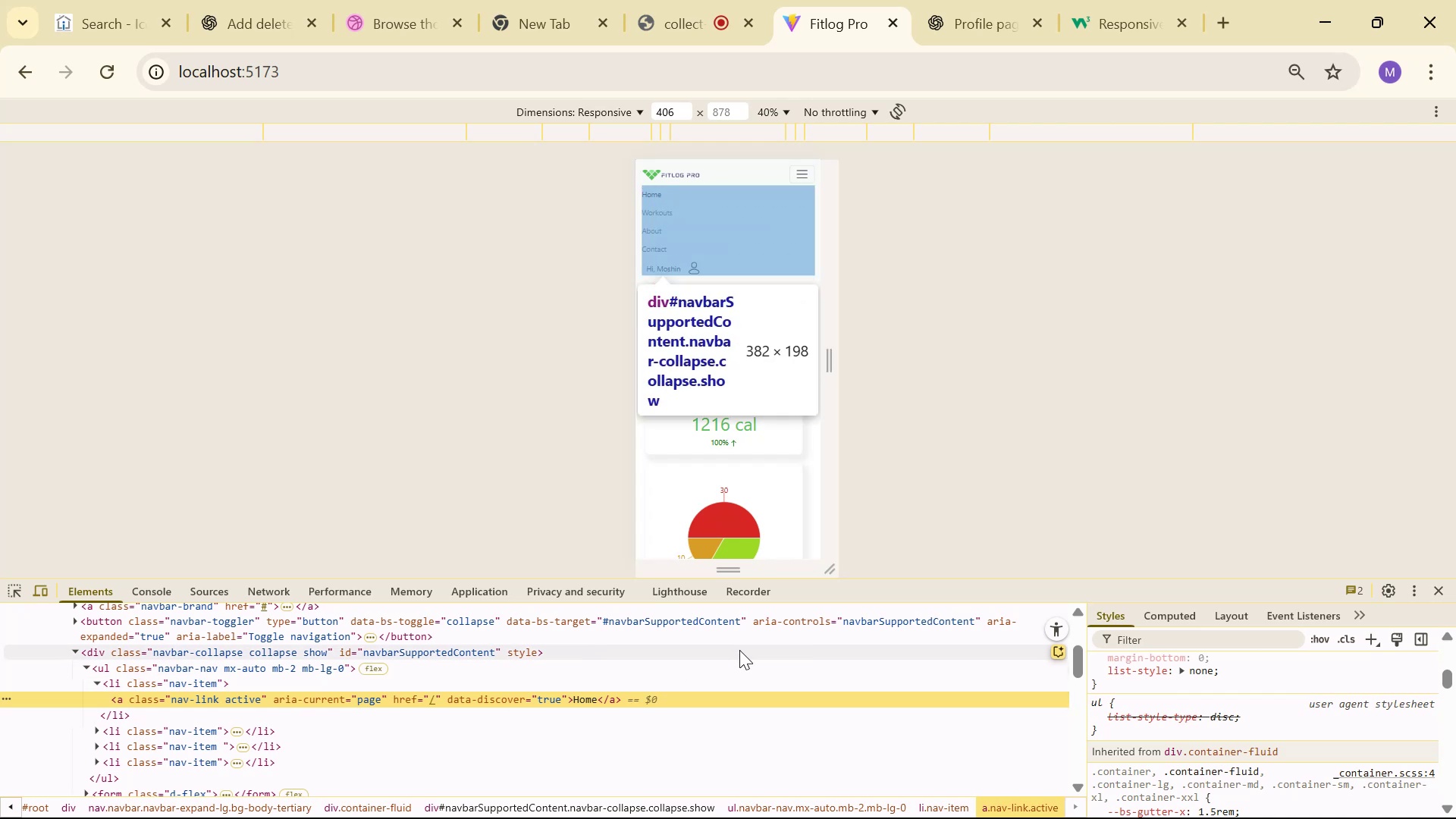 
scroll: coordinate [1296, 690], scroll_direction: up, amount: 15.0
 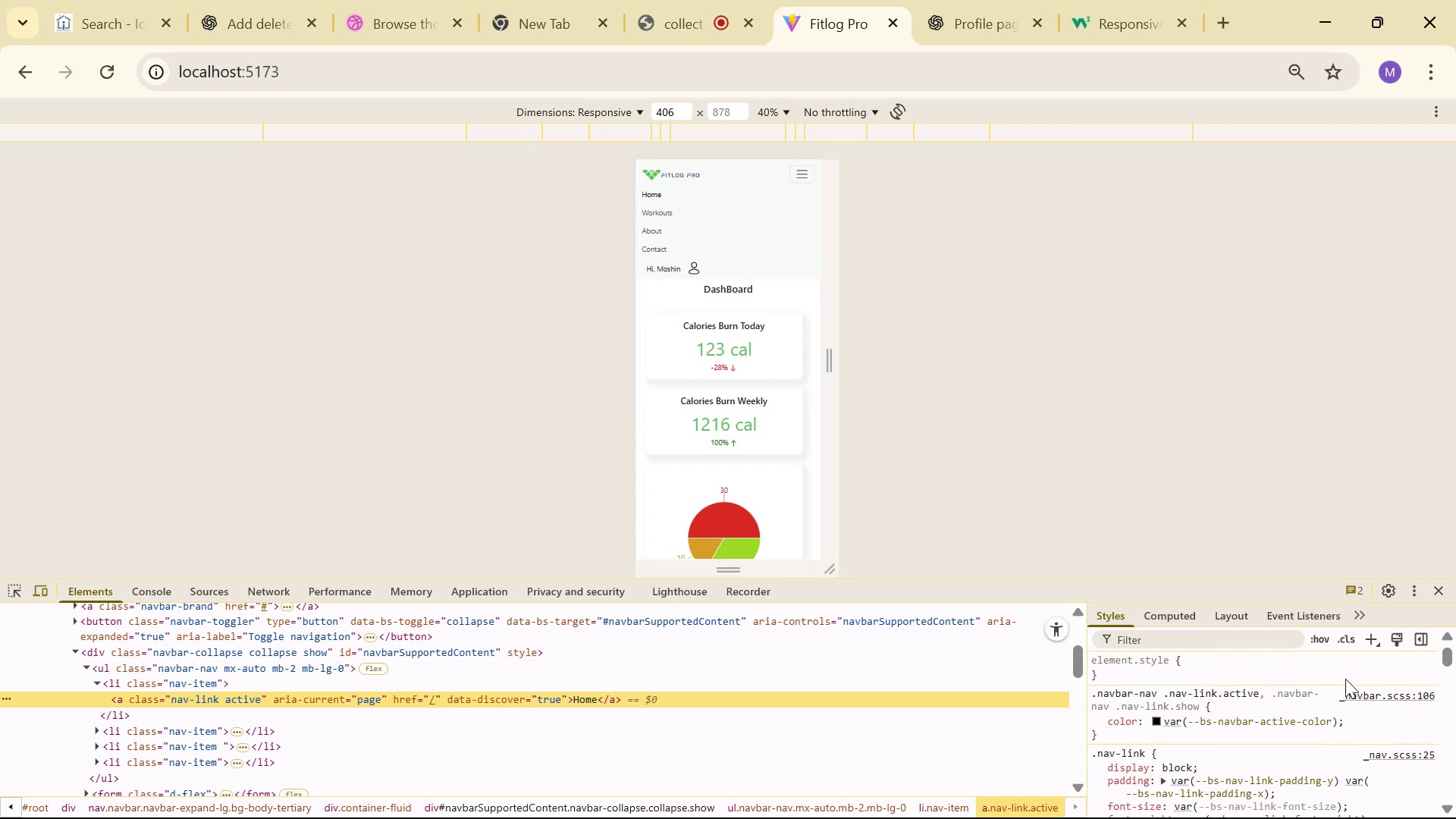 
scroll: coordinate [1345, 682], scroll_direction: down, amount: 1.0
 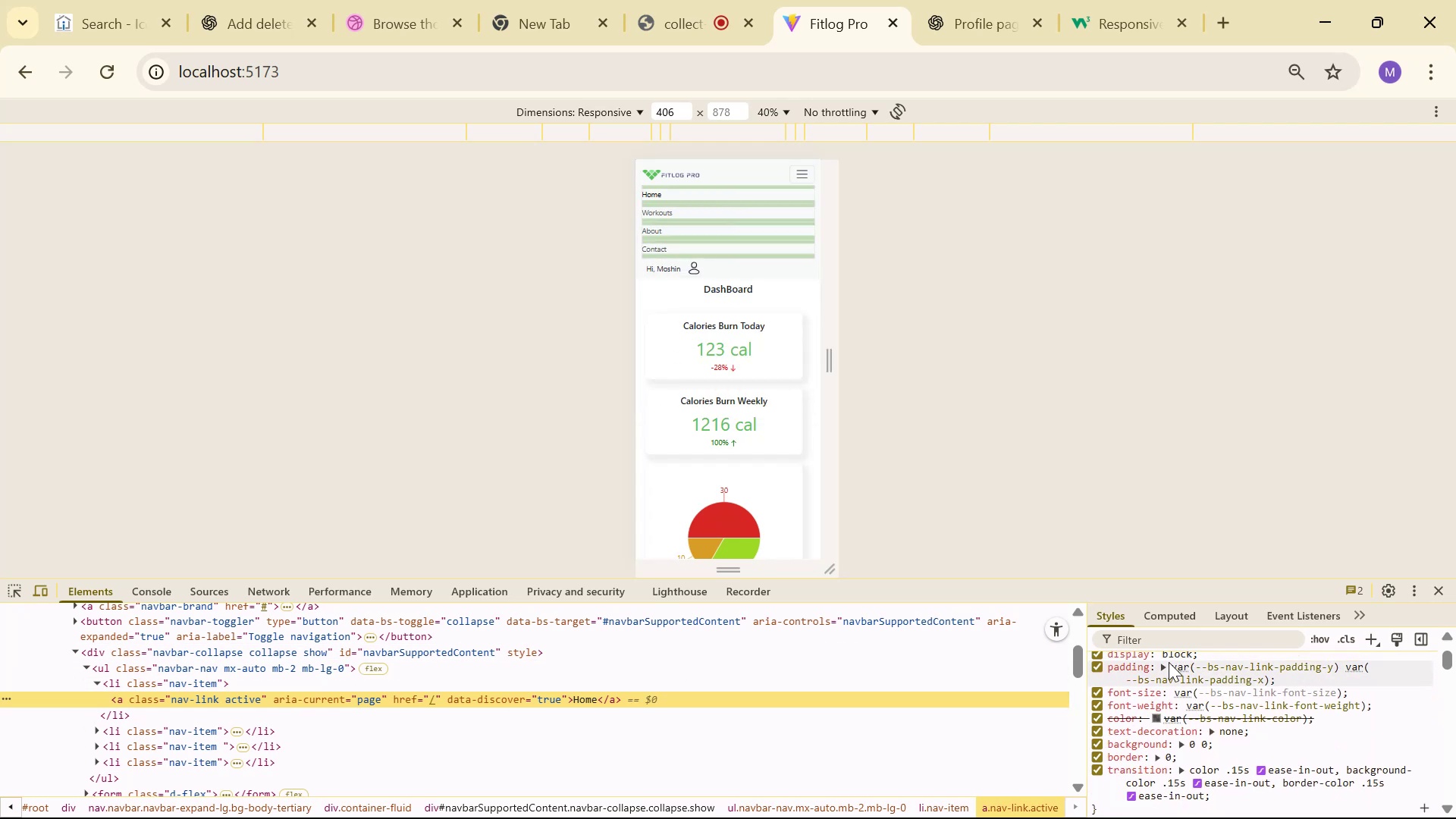 
scroll: coordinate [1139, 678], scroll_direction: up, amount: 1.0
 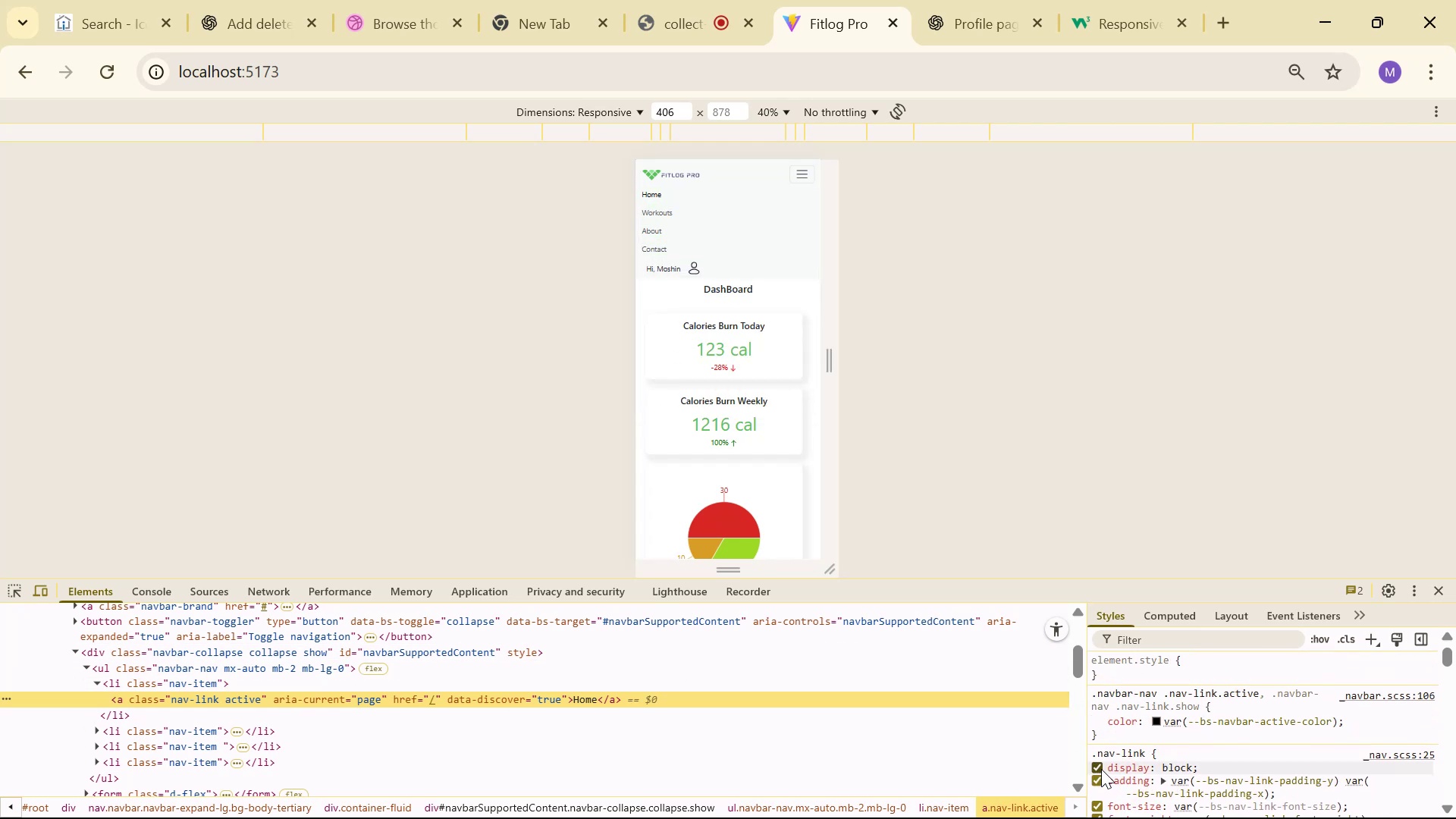 
left_click([1096, 767])
 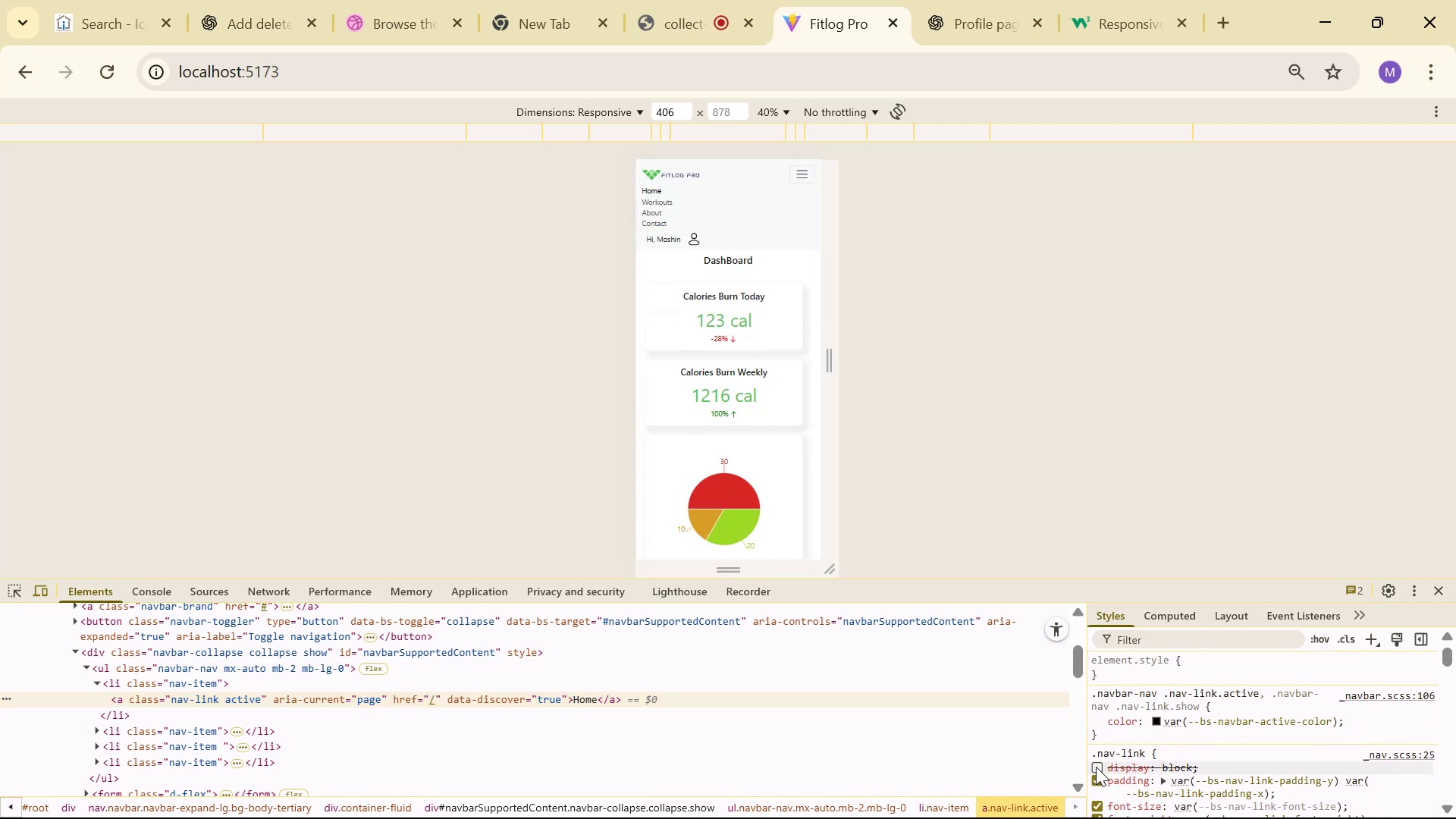 
left_click([1096, 767])
 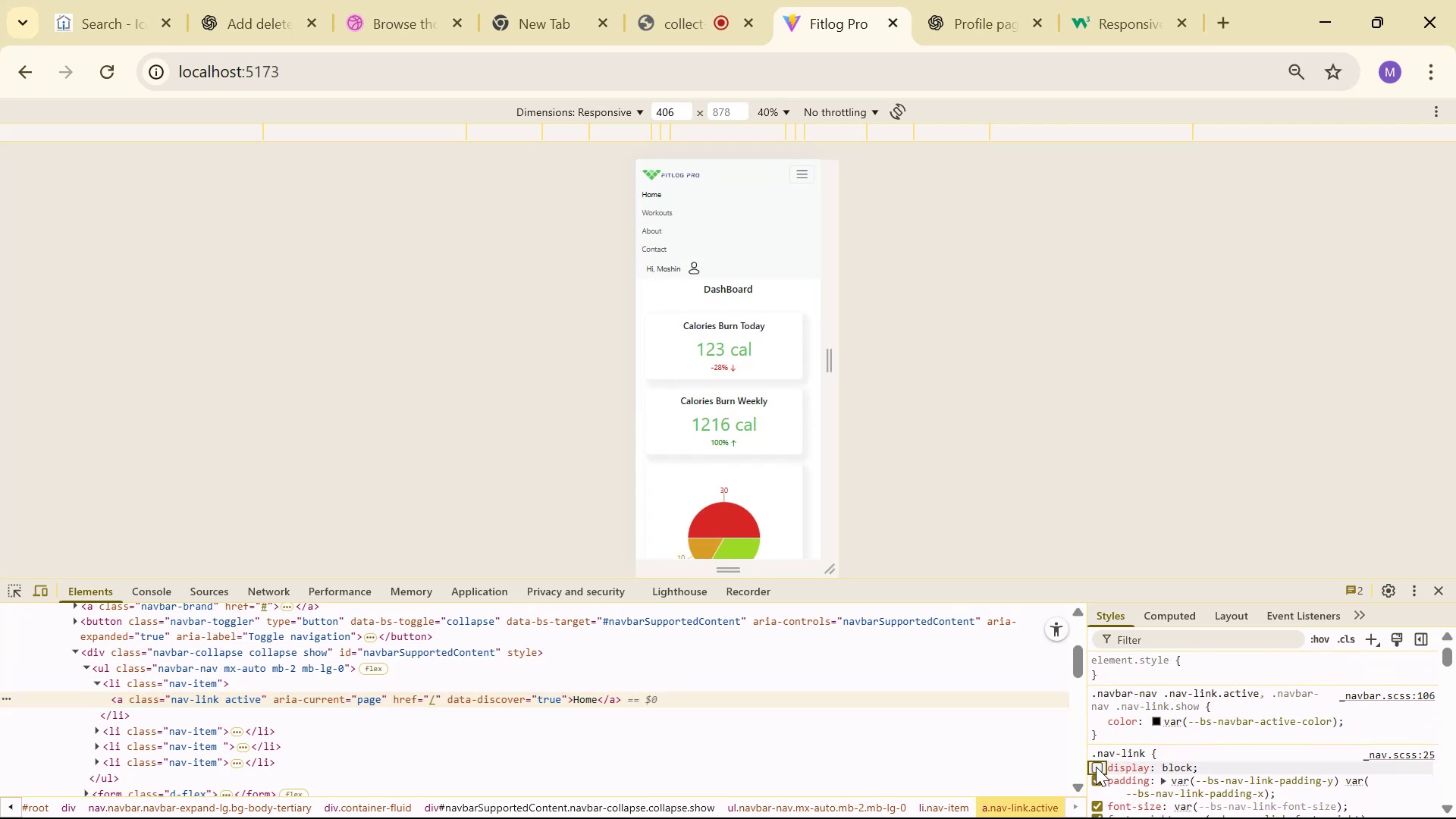 
double_click([1096, 767])
 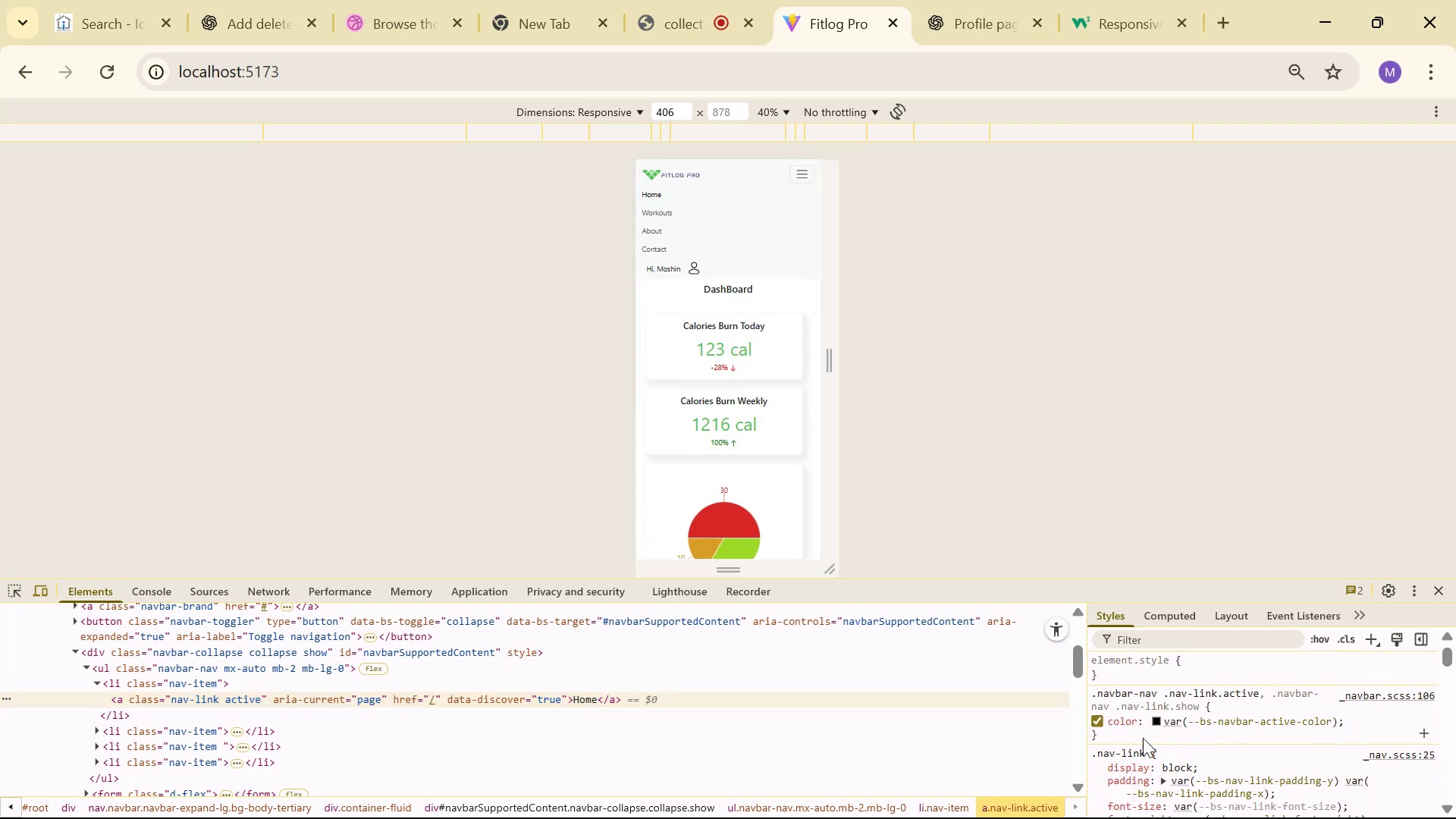 
scroll: coordinate [1282, 759], scroll_direction: down, amount: 3.0
 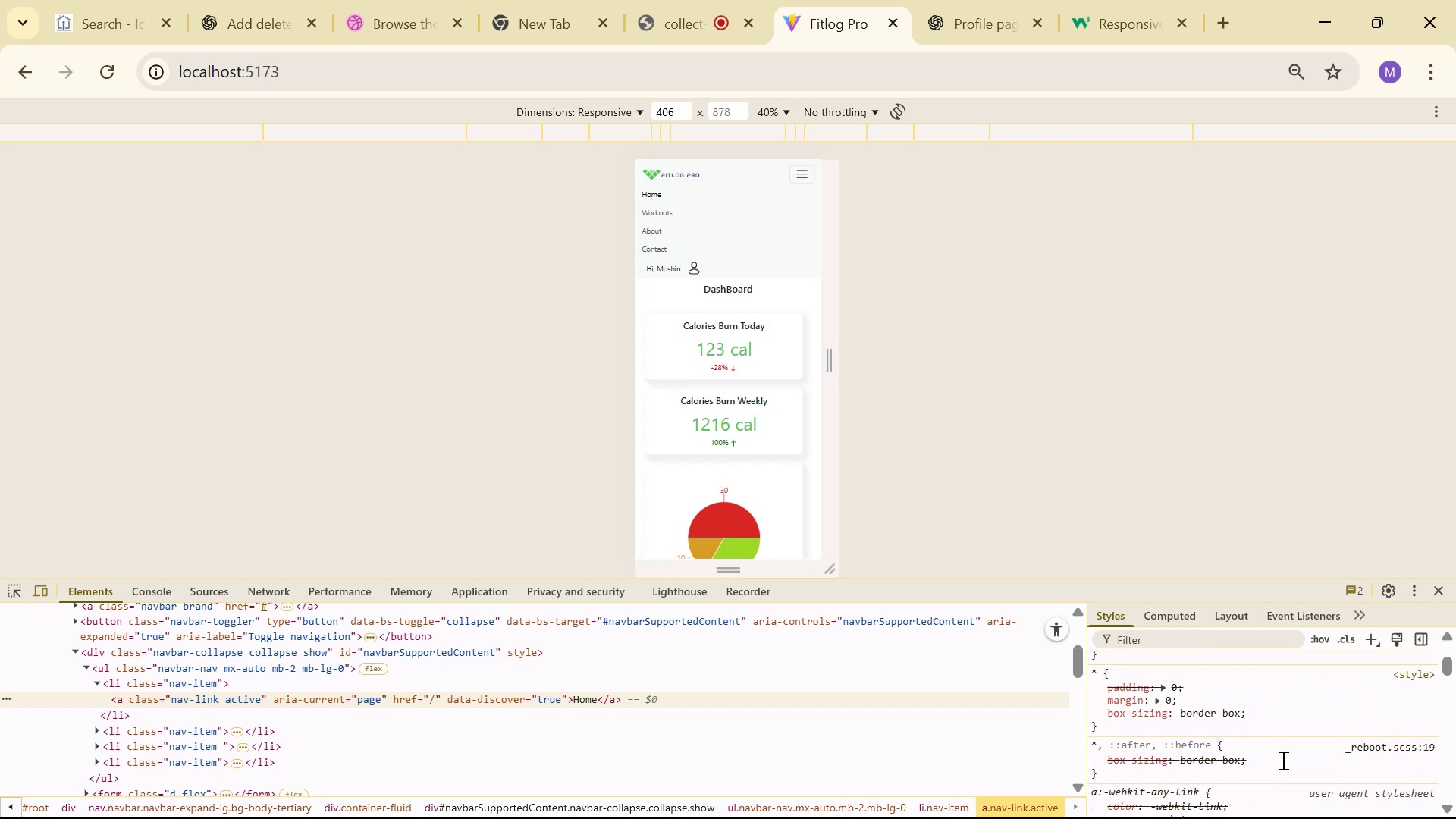 
scroll: coordinate [1280, 754], scroll_direction: up, amount: 4.0
 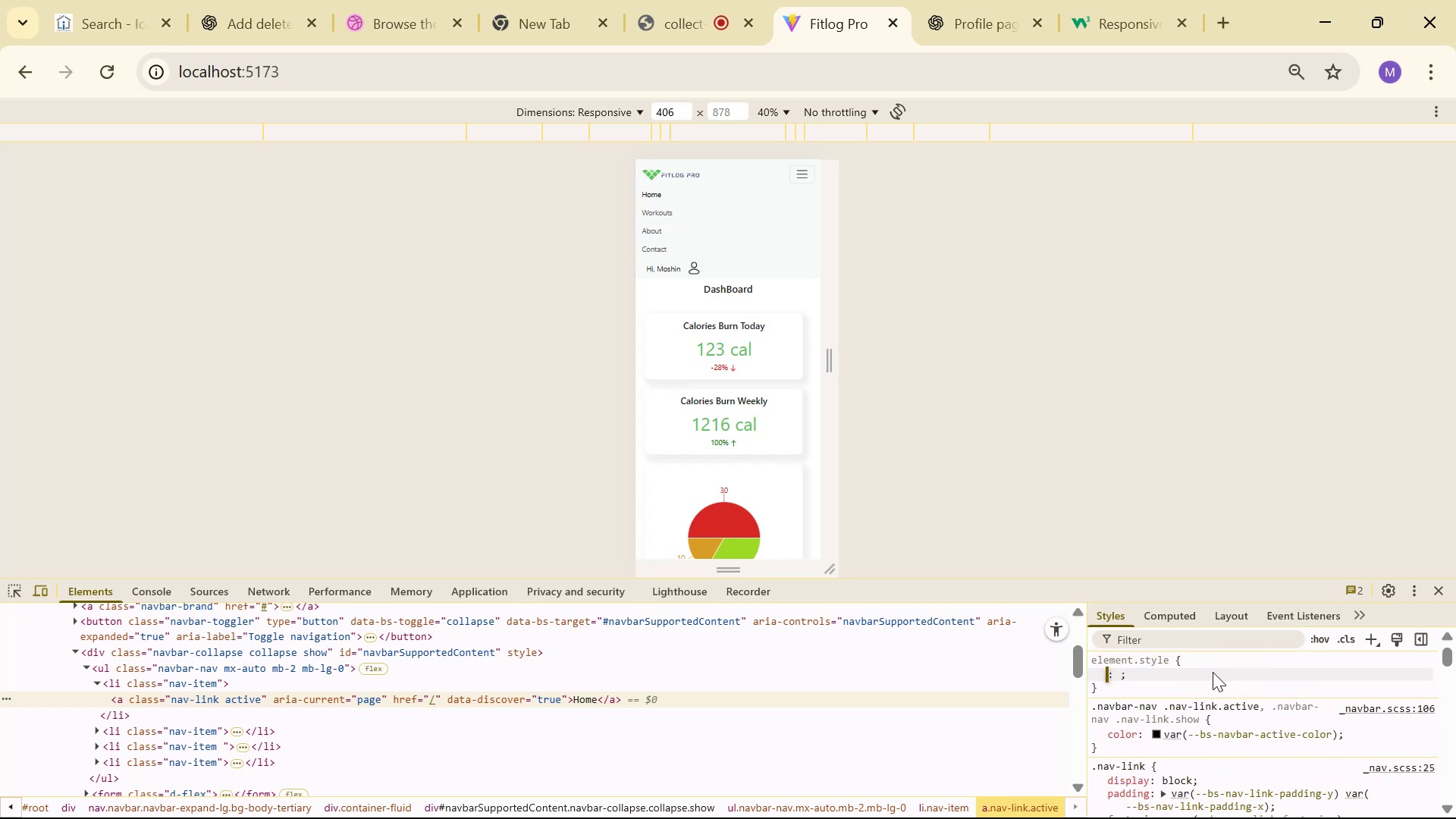 
type(wi)
 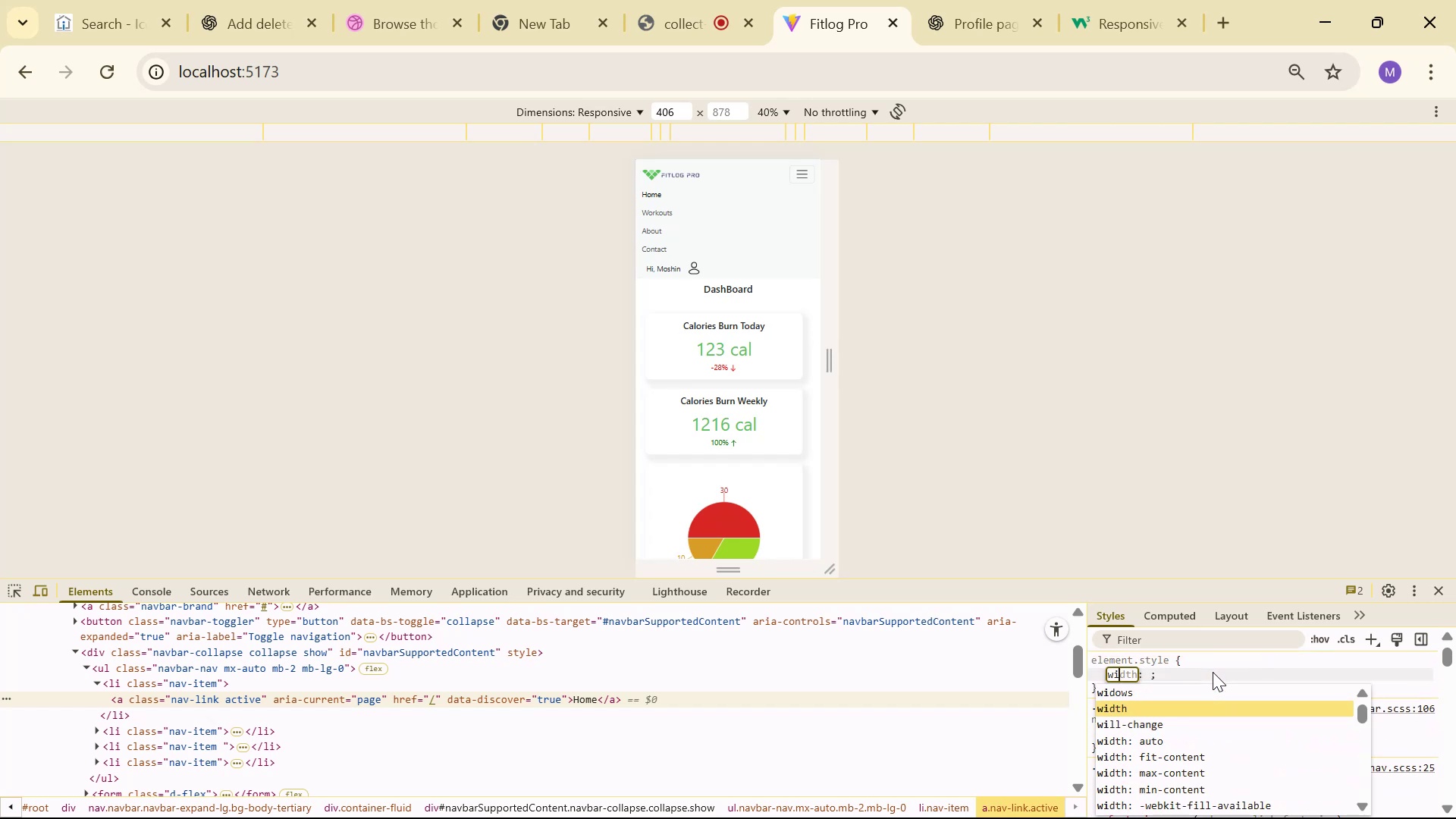 
key(Enter)
 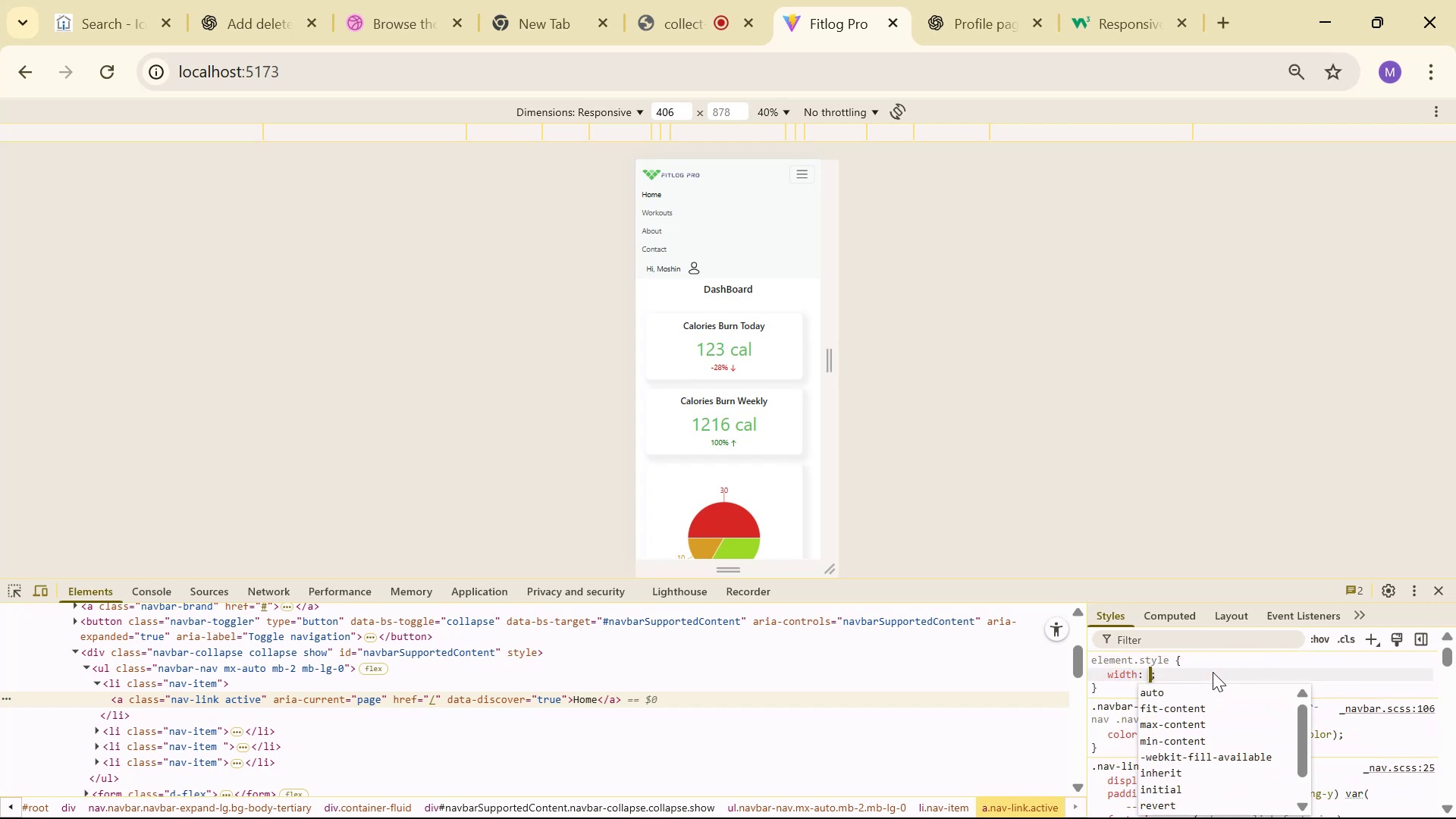 
type(100px)
 